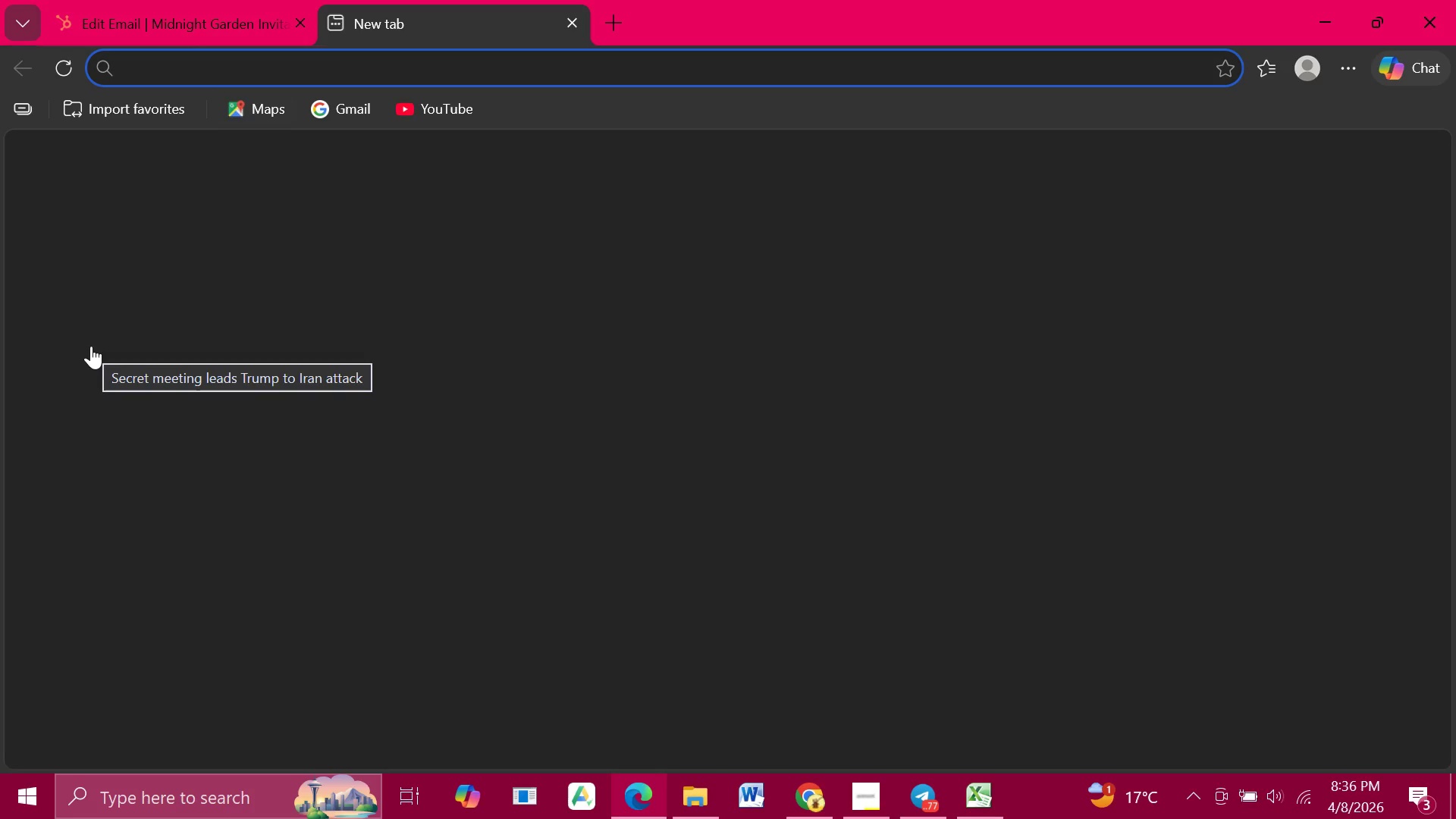 
wait(14.31)
 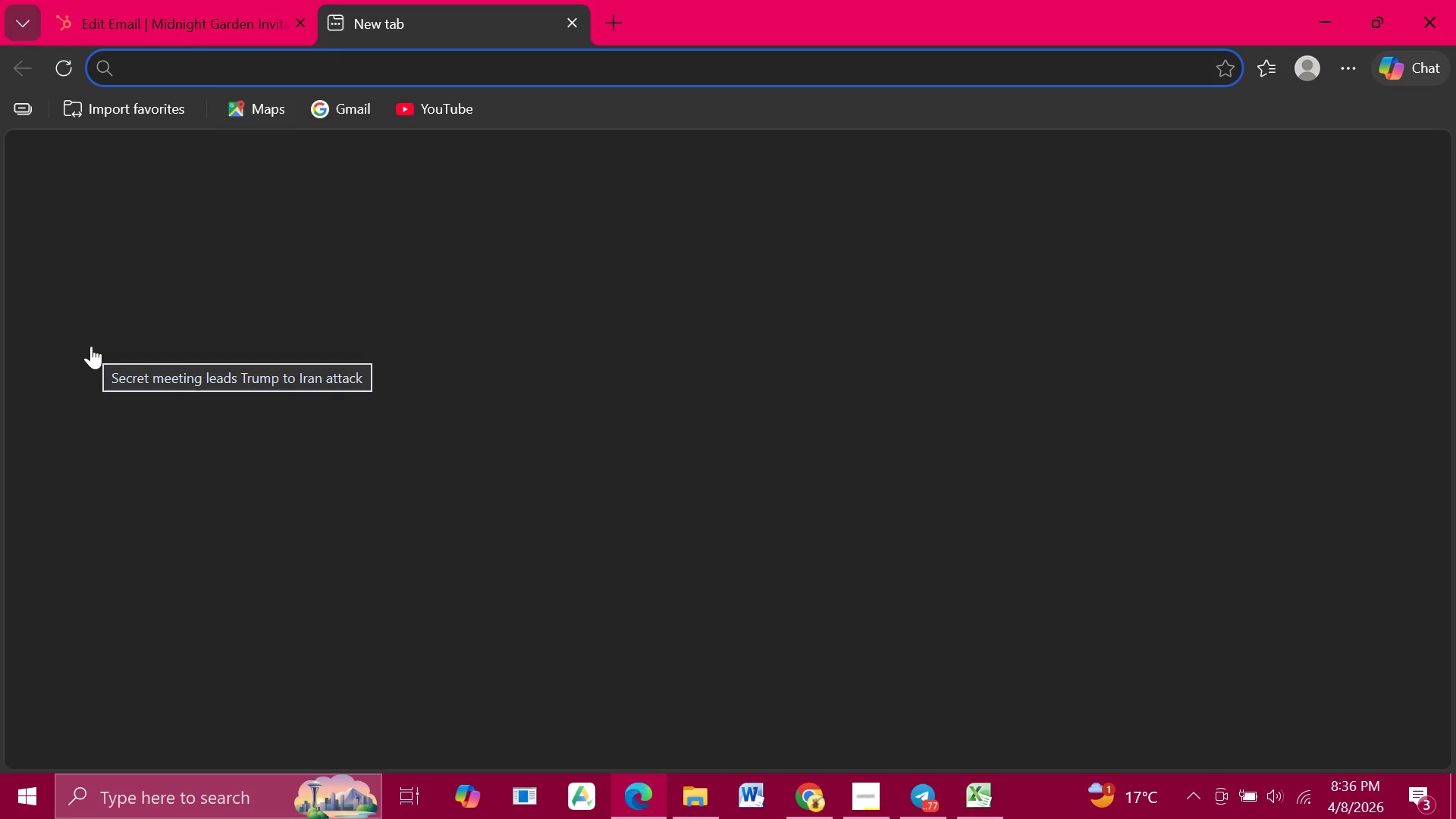 
type(vintage drawing)
 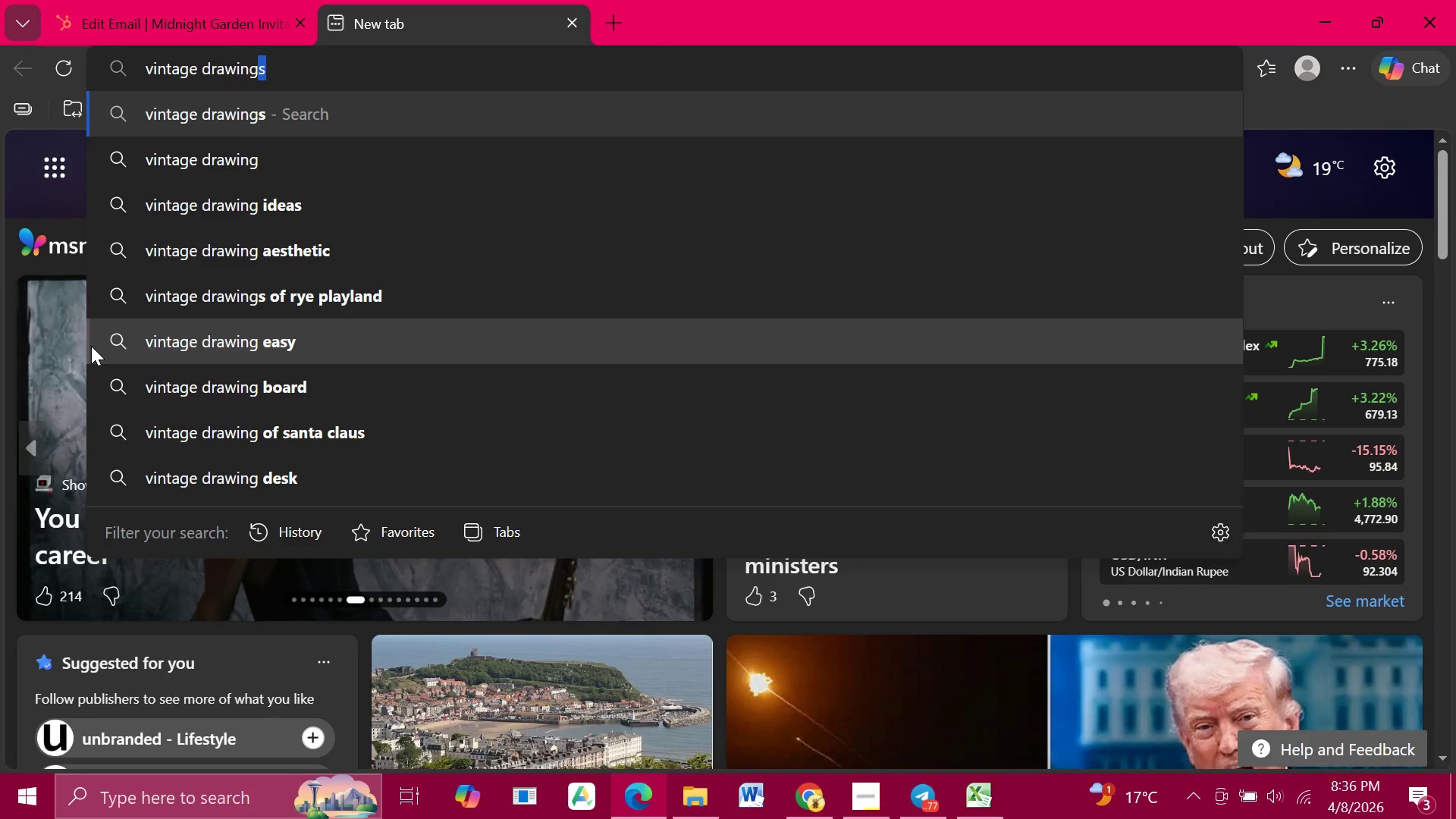 
wait(6.28)
 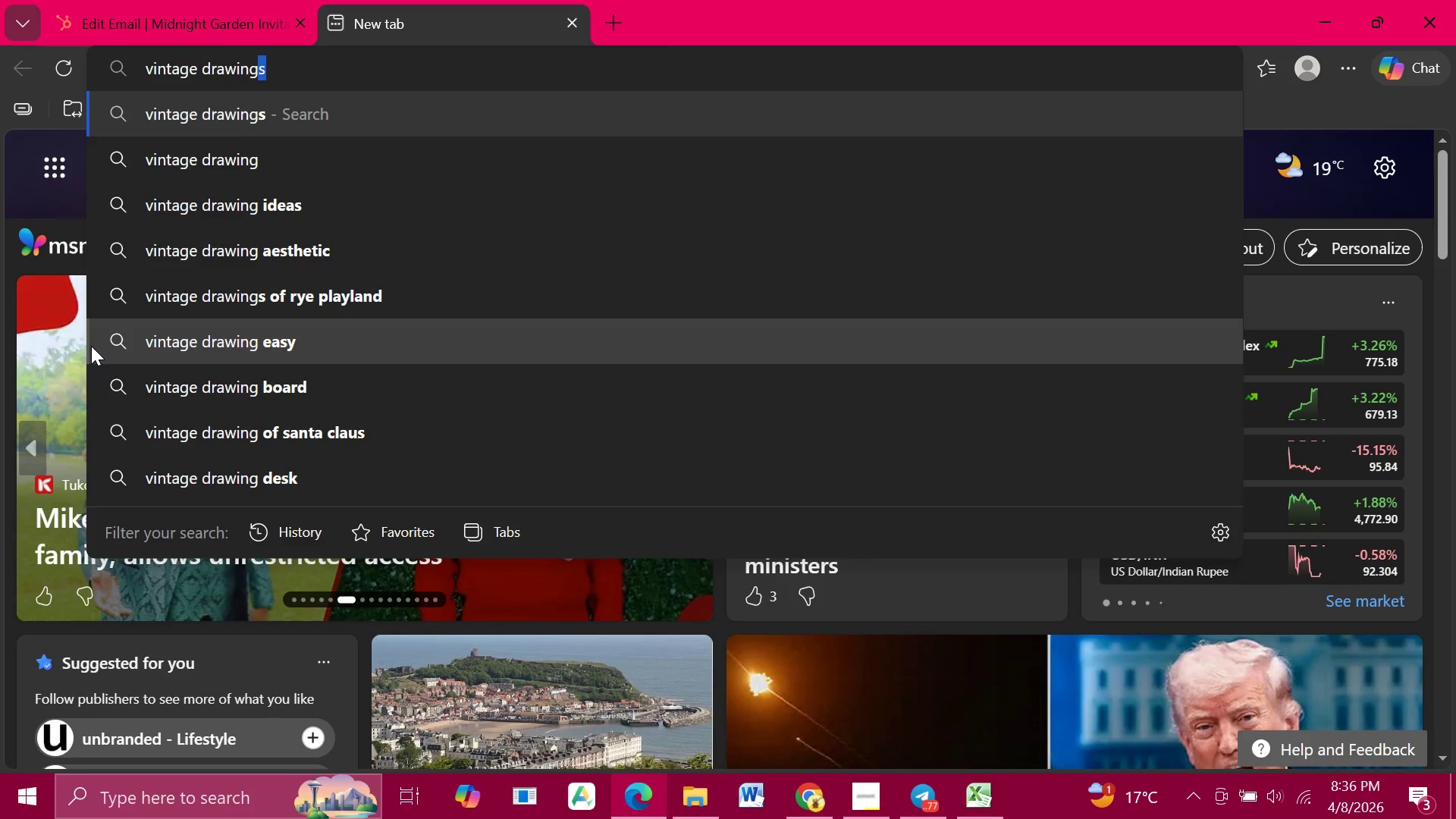 
key(Backspace)
key(Backspace)
key(Backspace)
key(Backspace)
key(Backspace)
key(Backspace)
key(Backspace)
key(Backspace)
type(botanical illustration dark)
 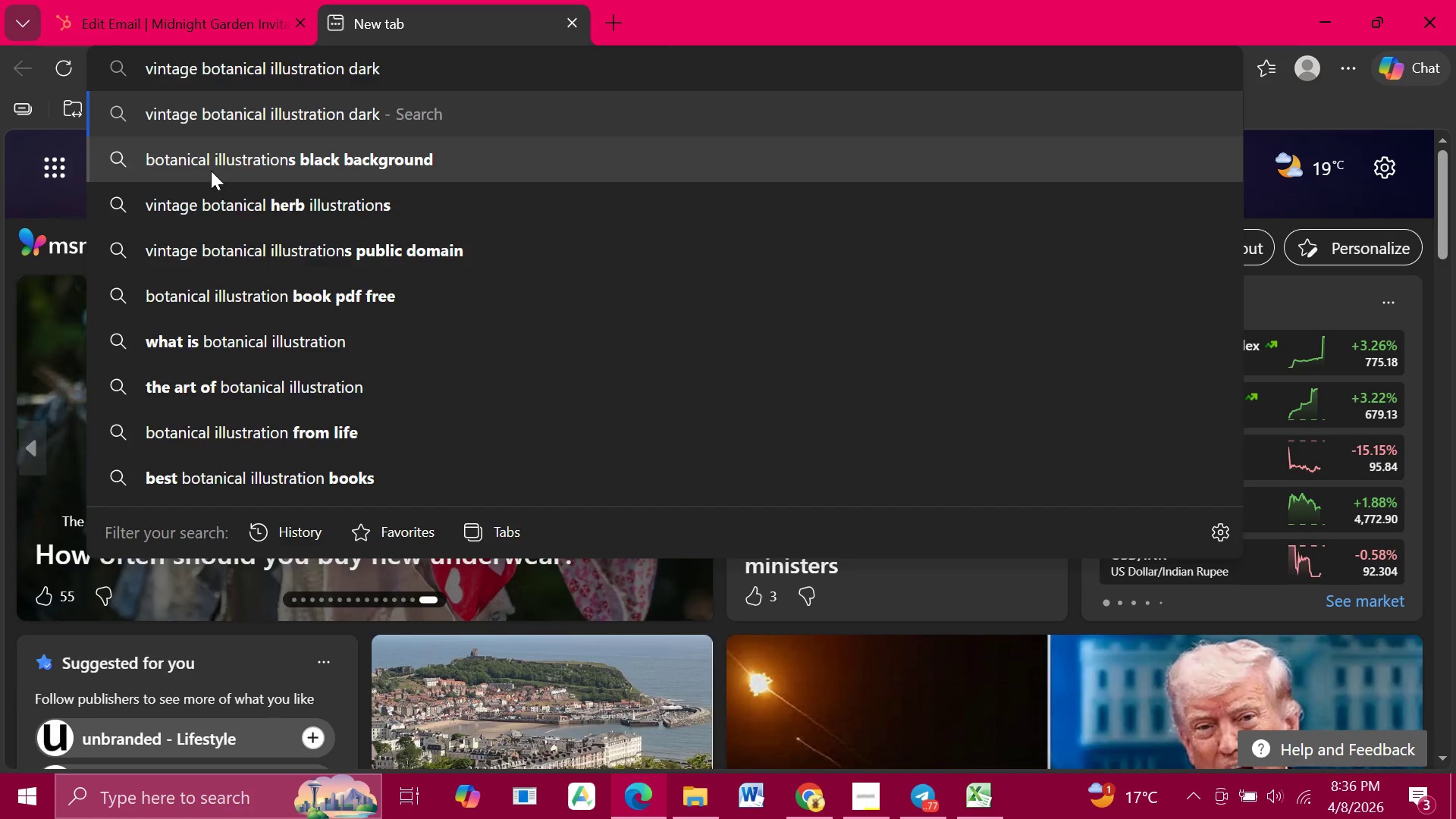 
wait(11.5)
 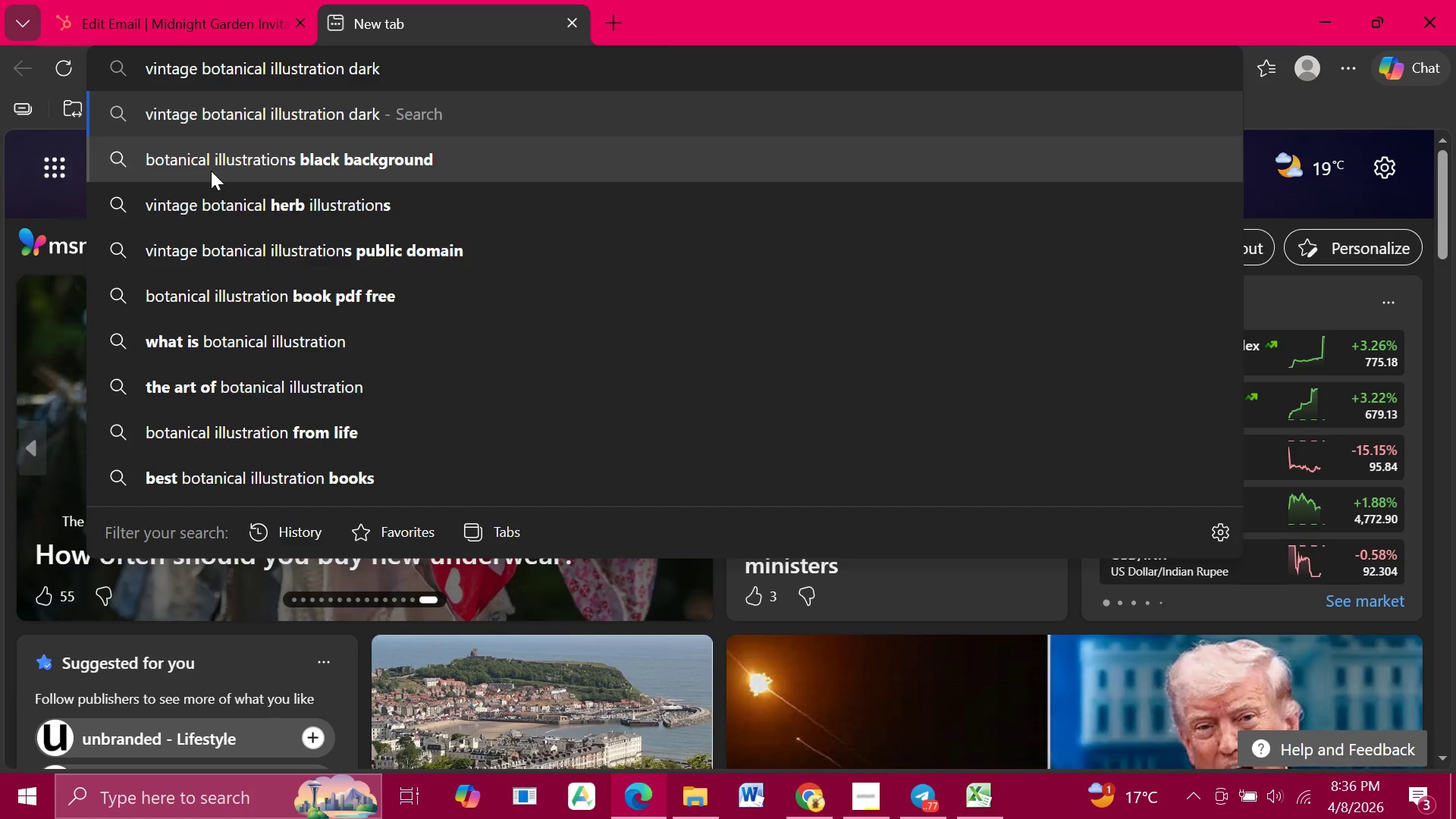 
left_click([275, 167])
 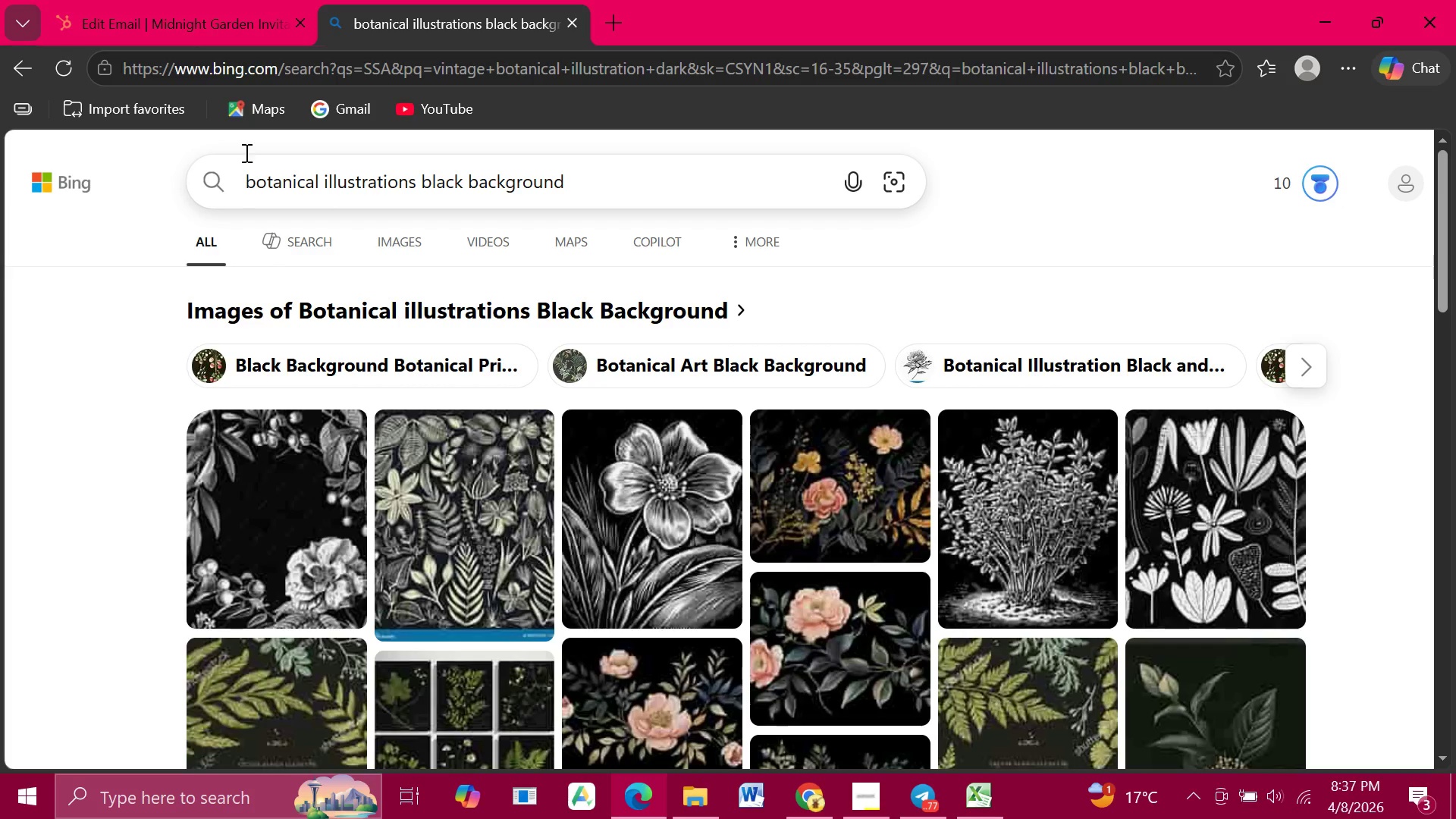 
wait(9.8)
 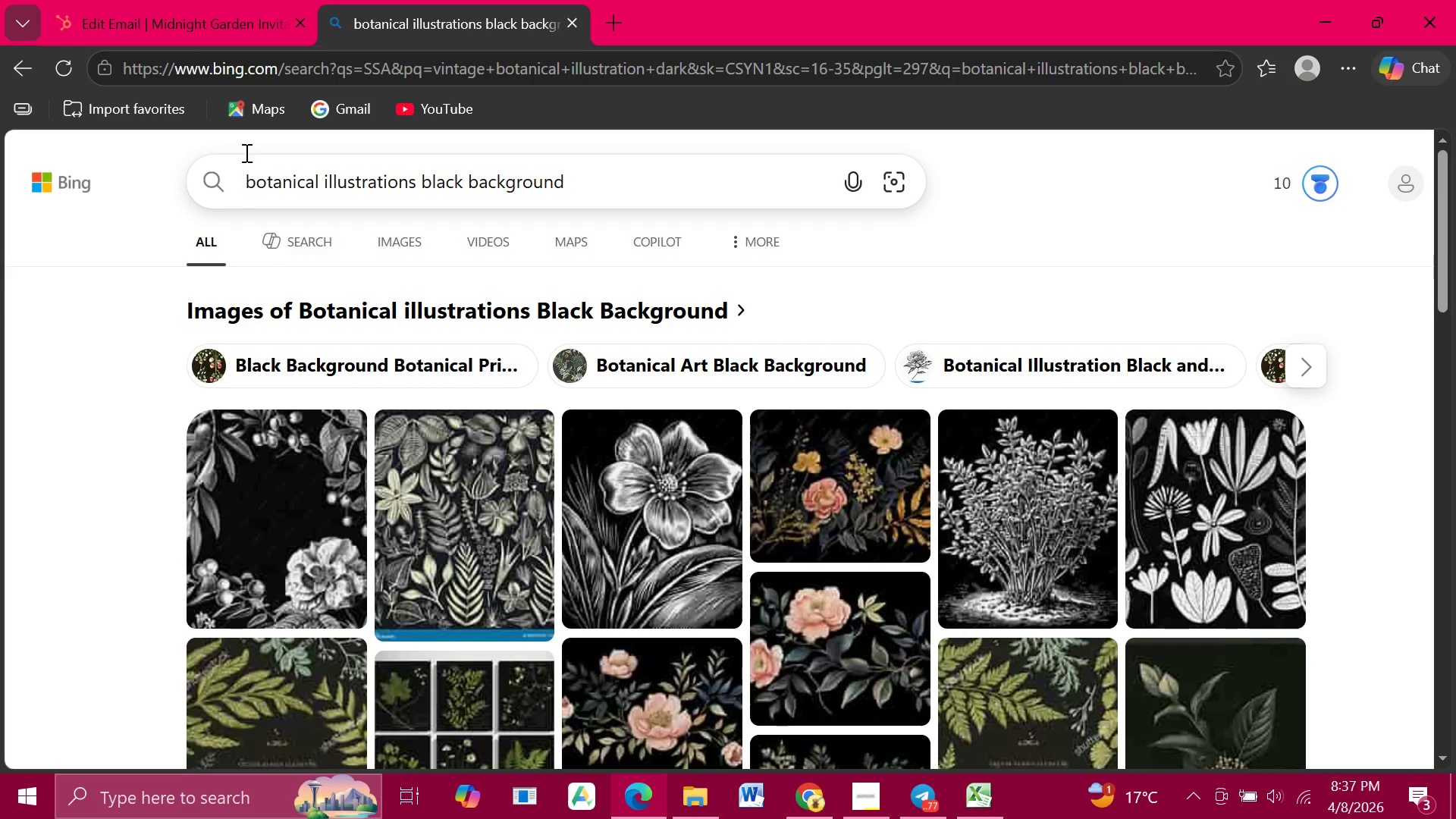 
left_click([402, 243])
 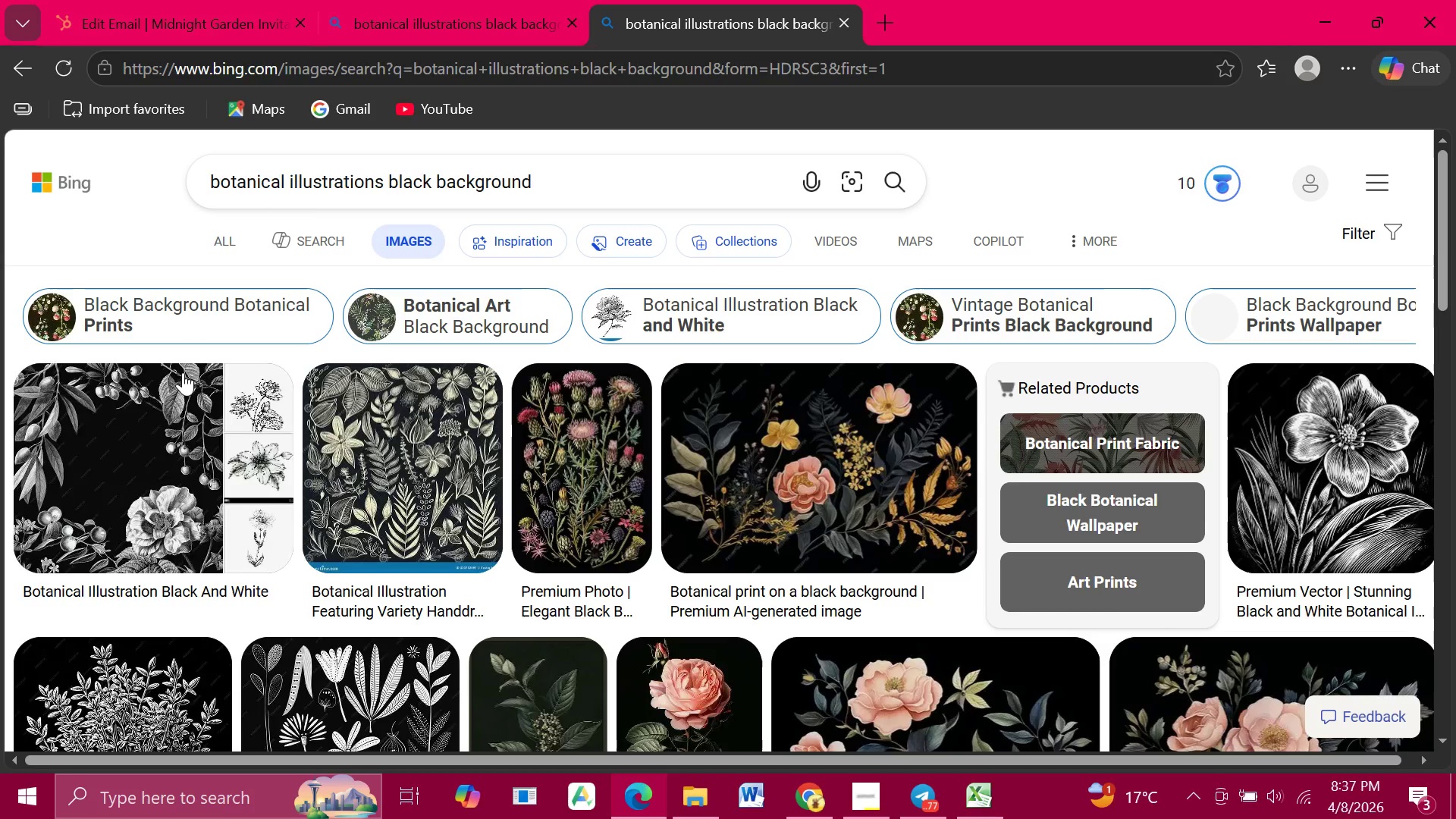 
wait(6.3)
 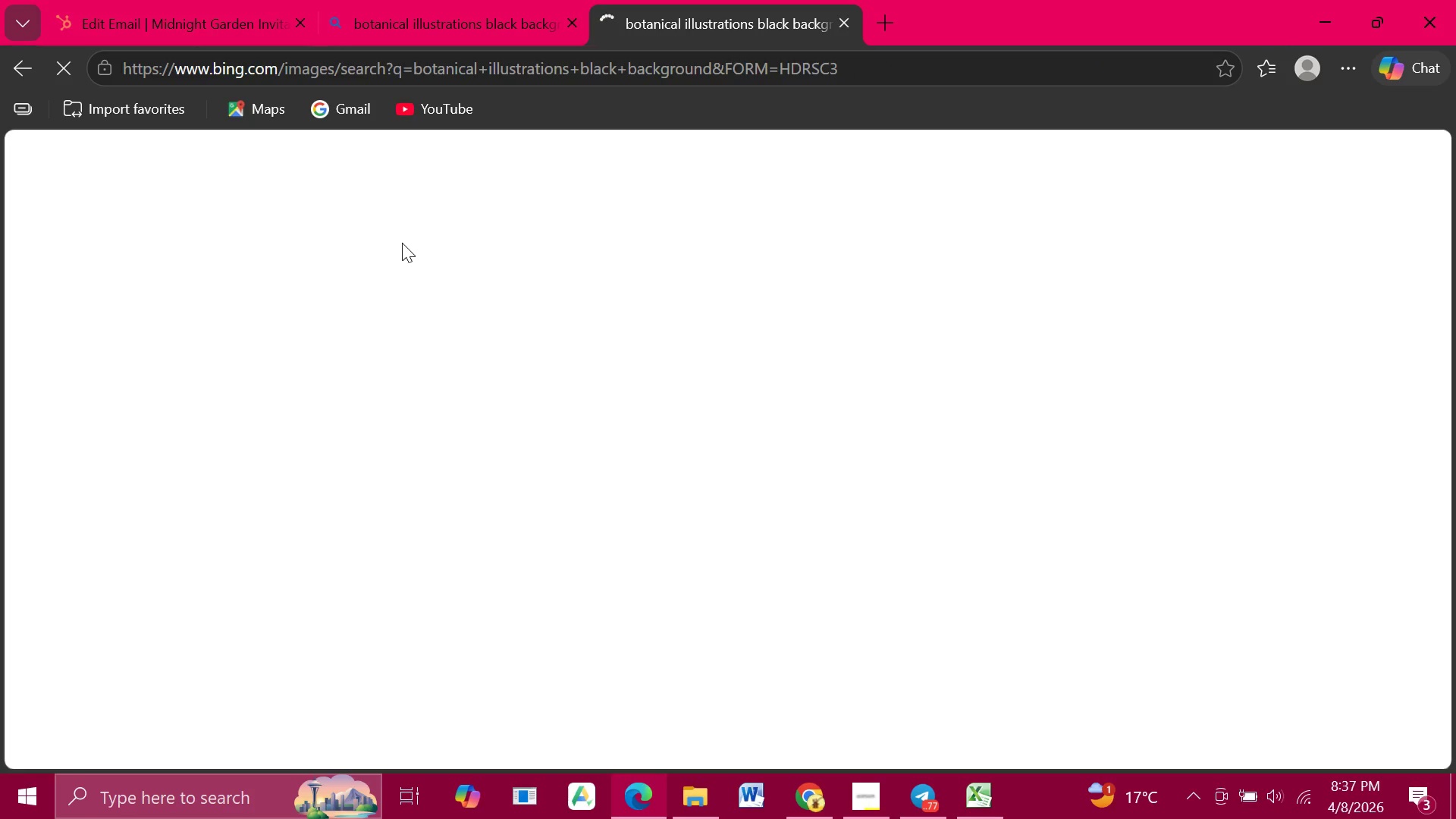 
scroll: coordinate [243, 401], scroll_direction: down, amount: 2.0
 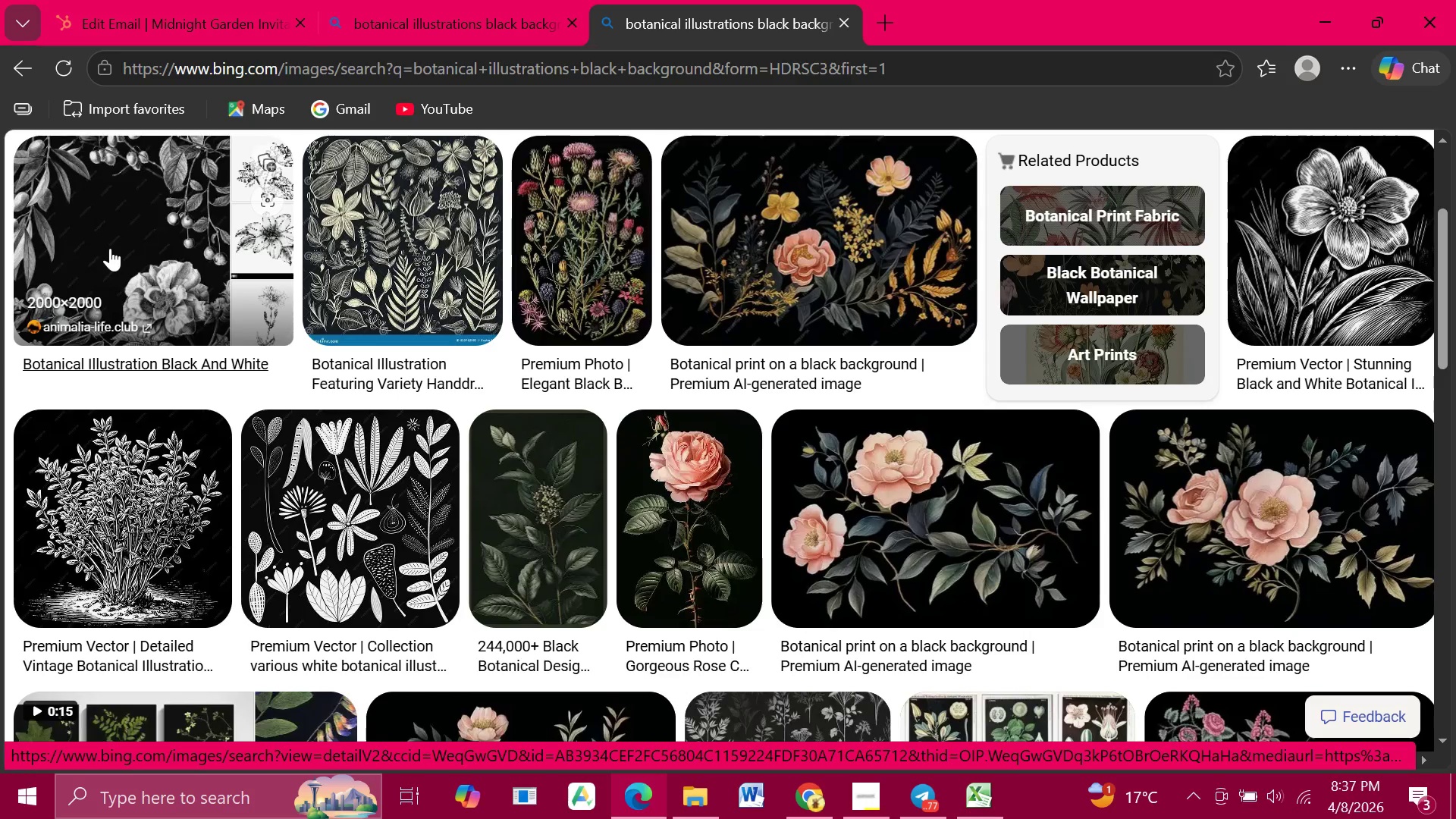 
wait(9.55)
 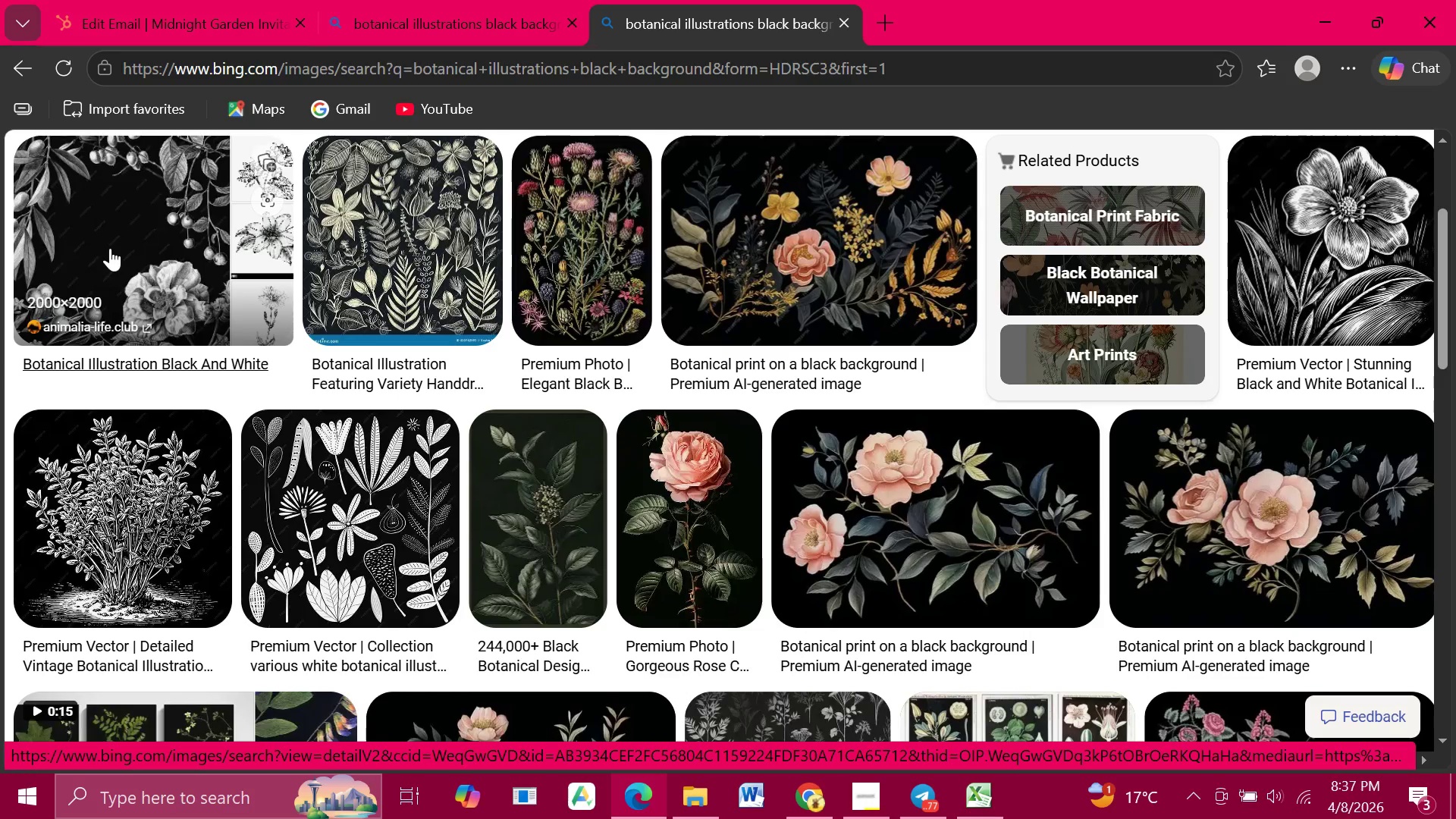 
scroll: coordinate [618, 329], scroll_direction: up, amount: 9.0
 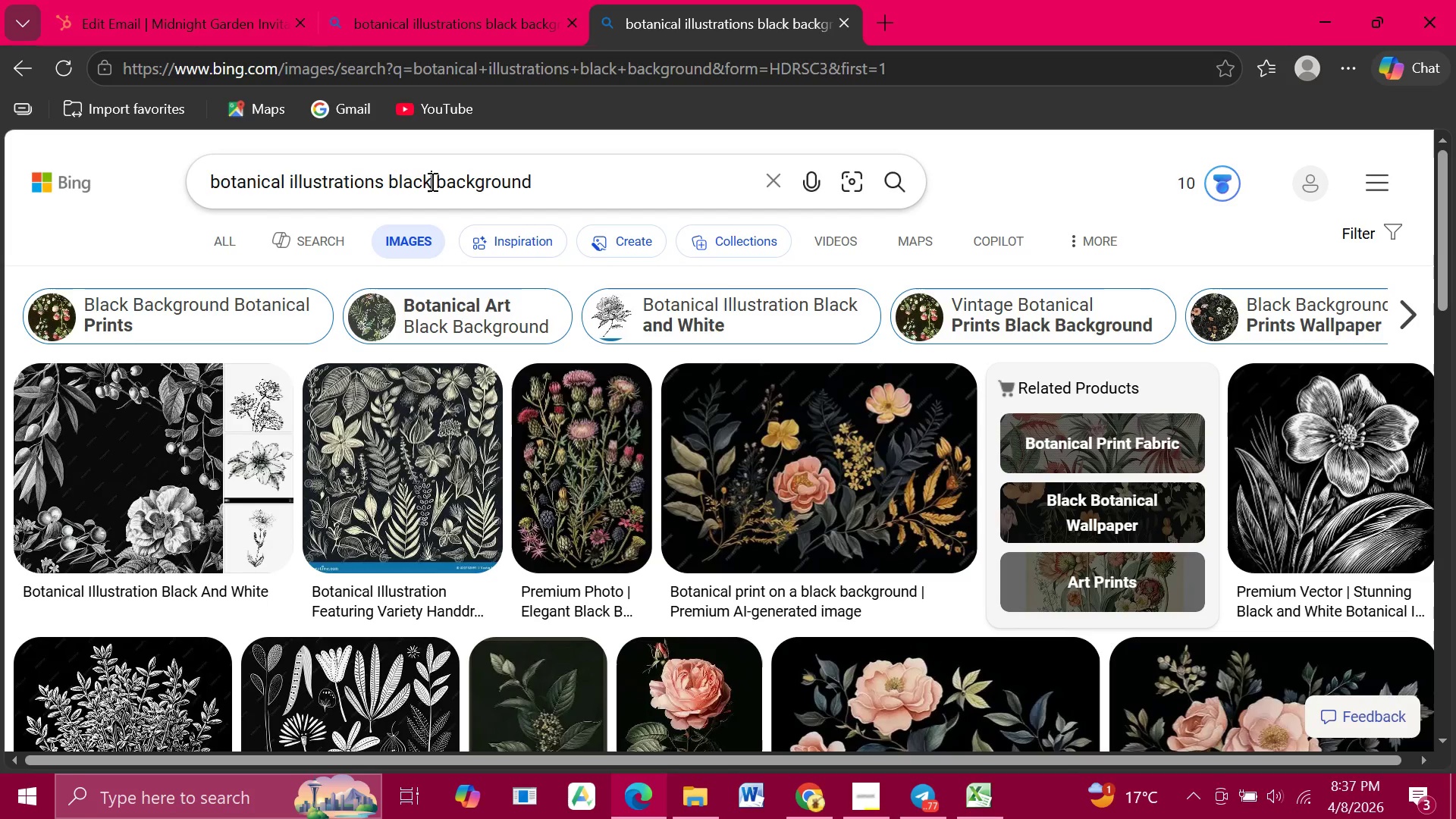 
left_click([431, 181])
 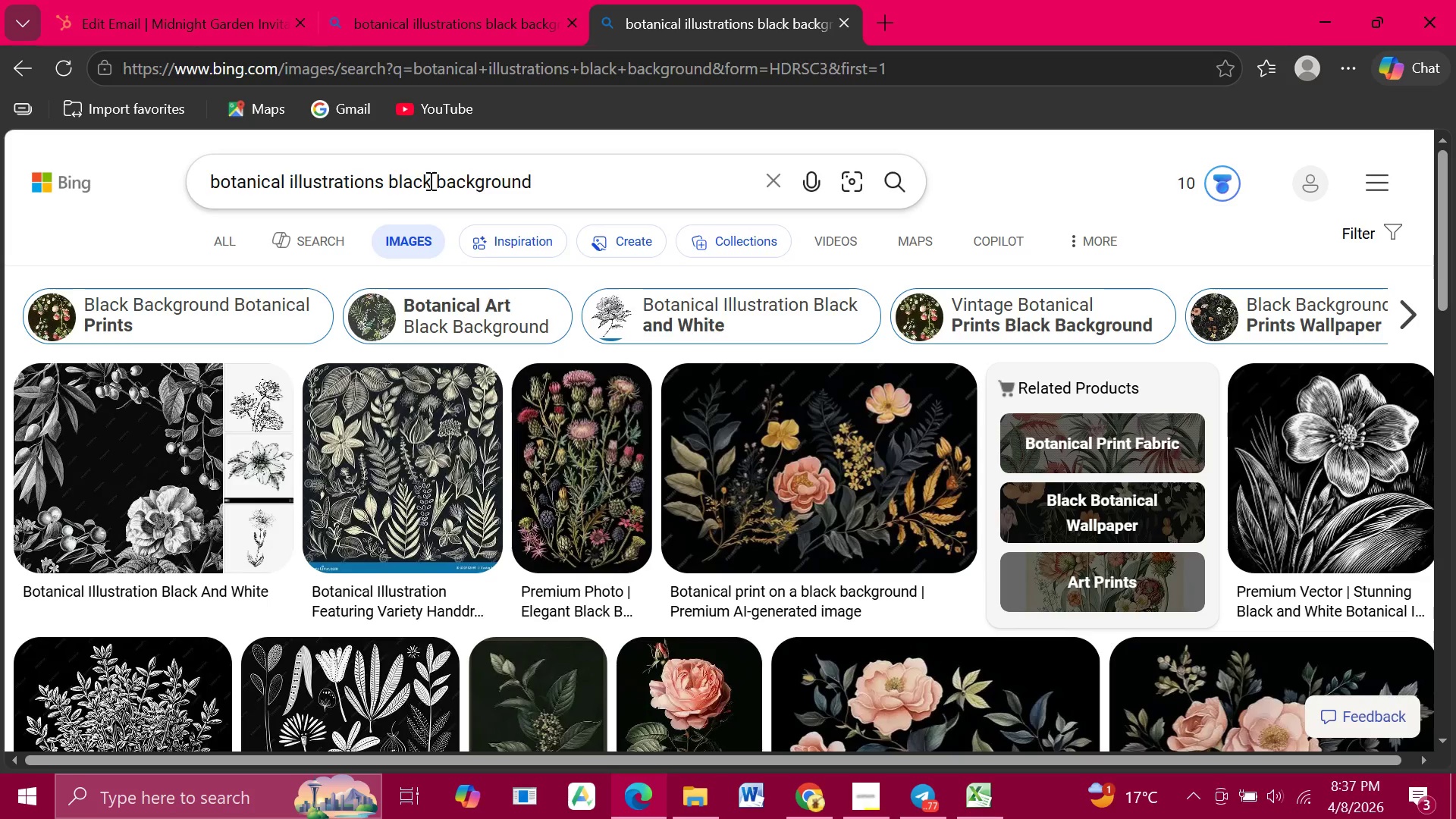 
key(Backspace)
key(Backspace)
key(Backspace)
key(Backspace)
key(Backspace)
type(dark)
 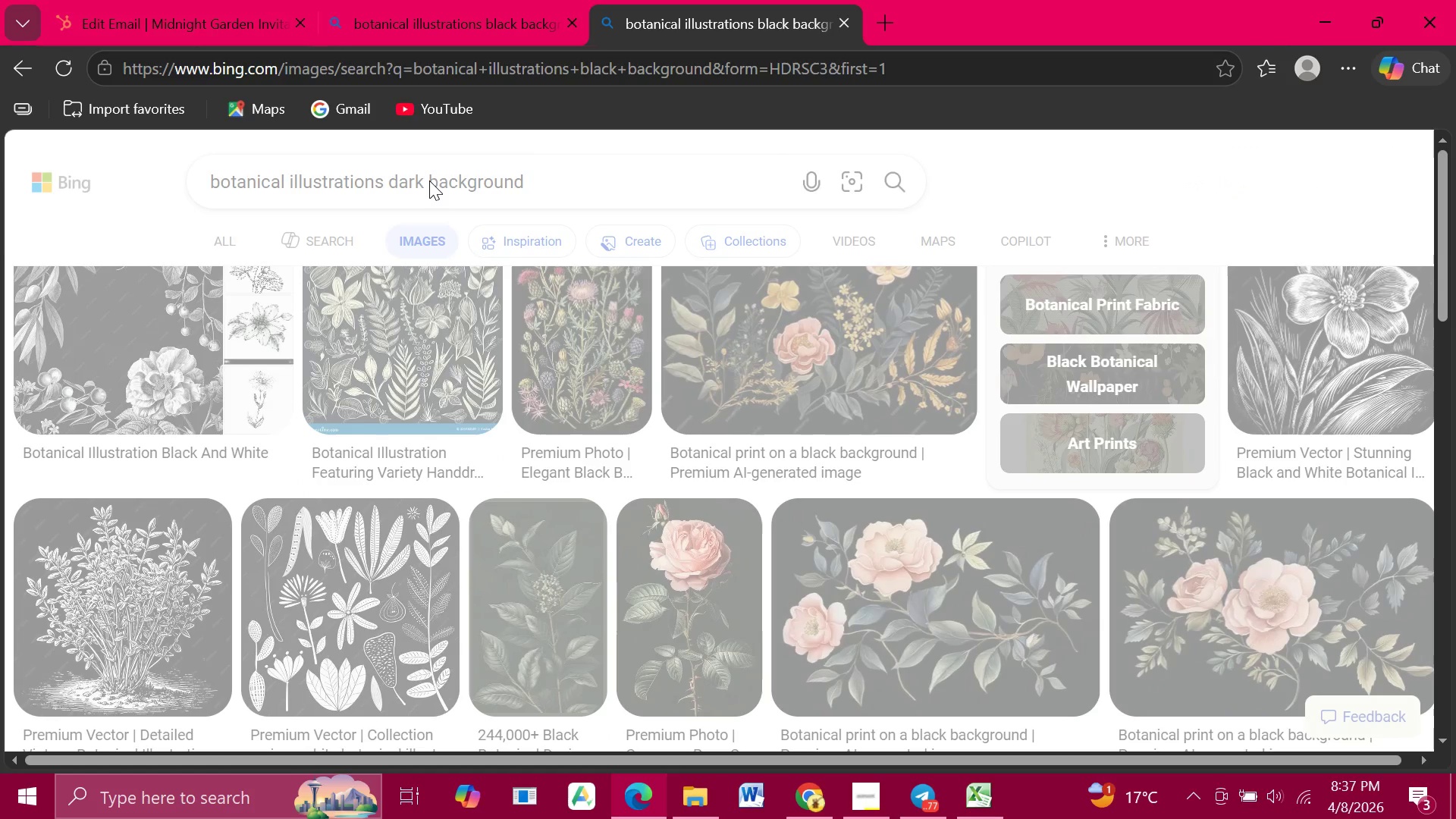 
key(Enter)
 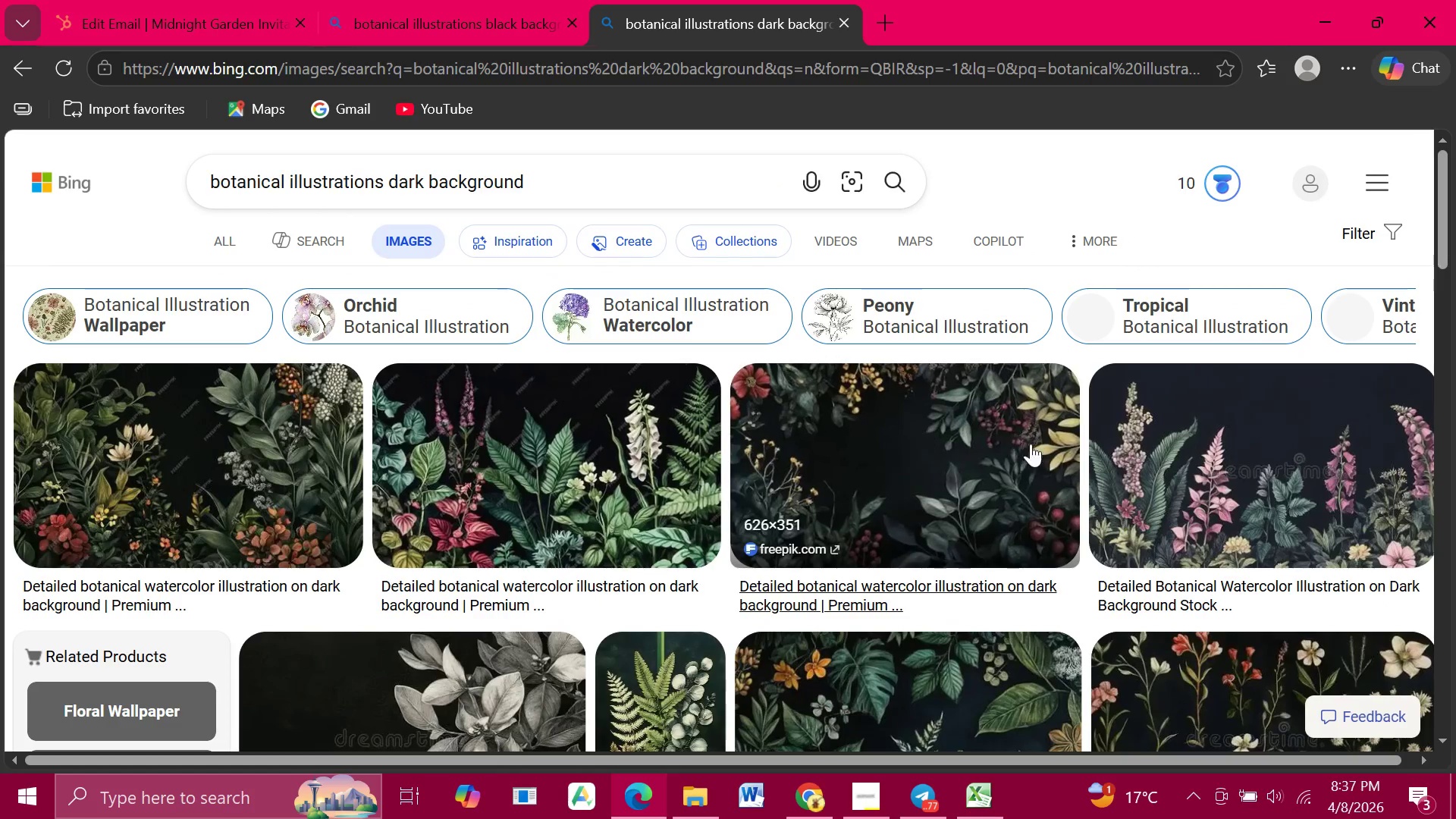 
scroll: coordinate [703, 489], scroll_direction: down, amount: 1.0
 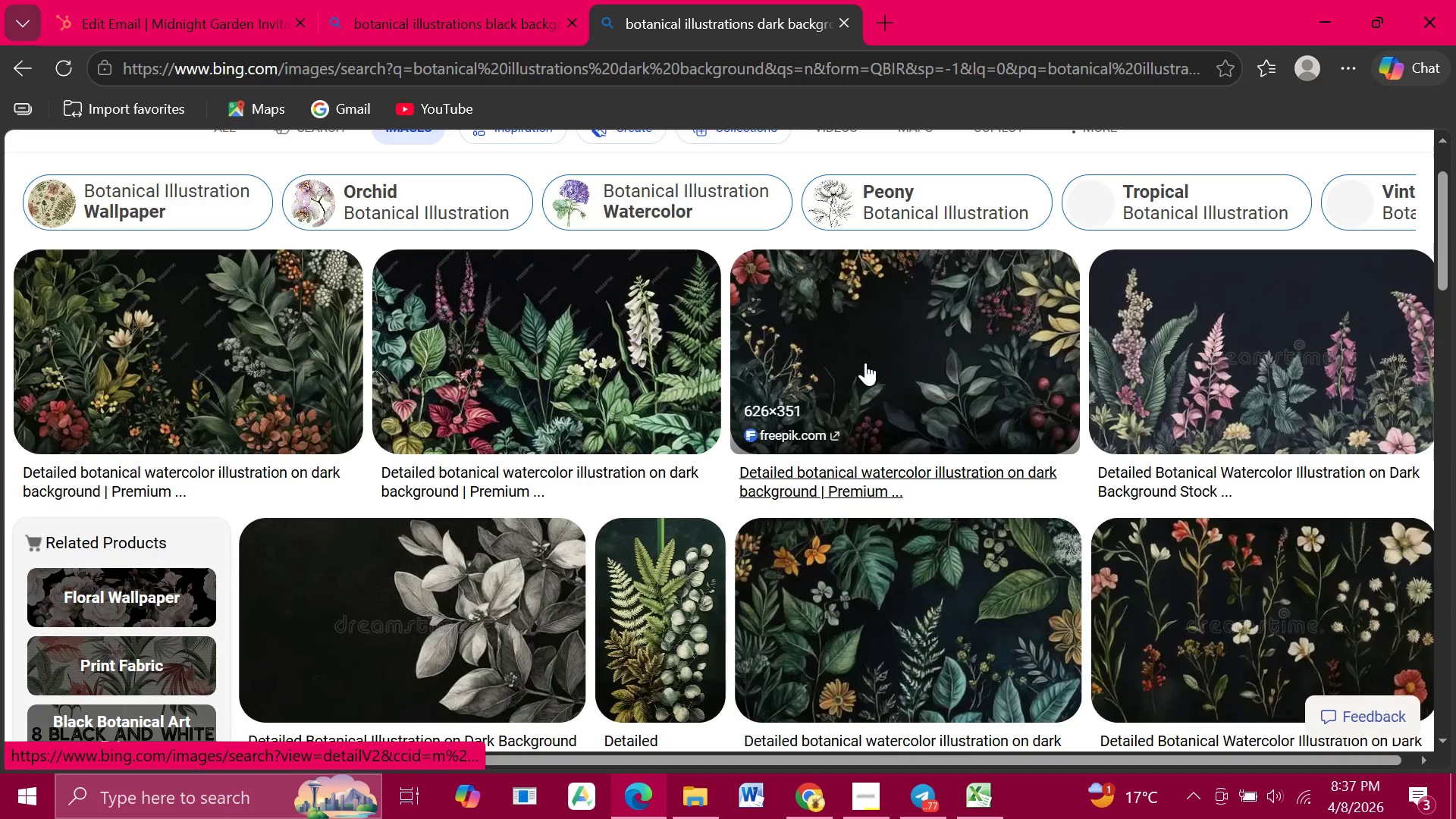 
right_click([865, 362])
 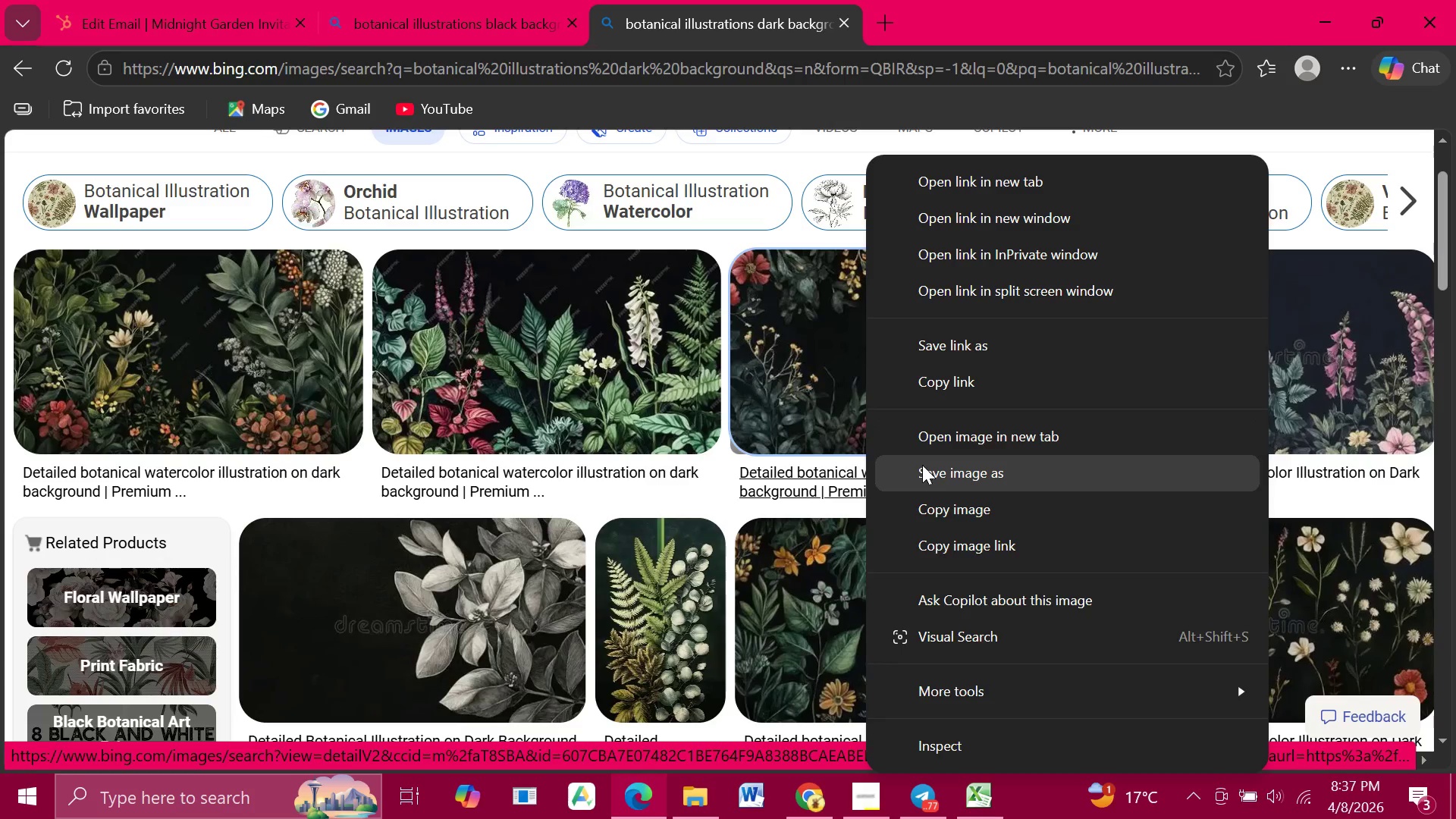 
left_click([937, 469])
 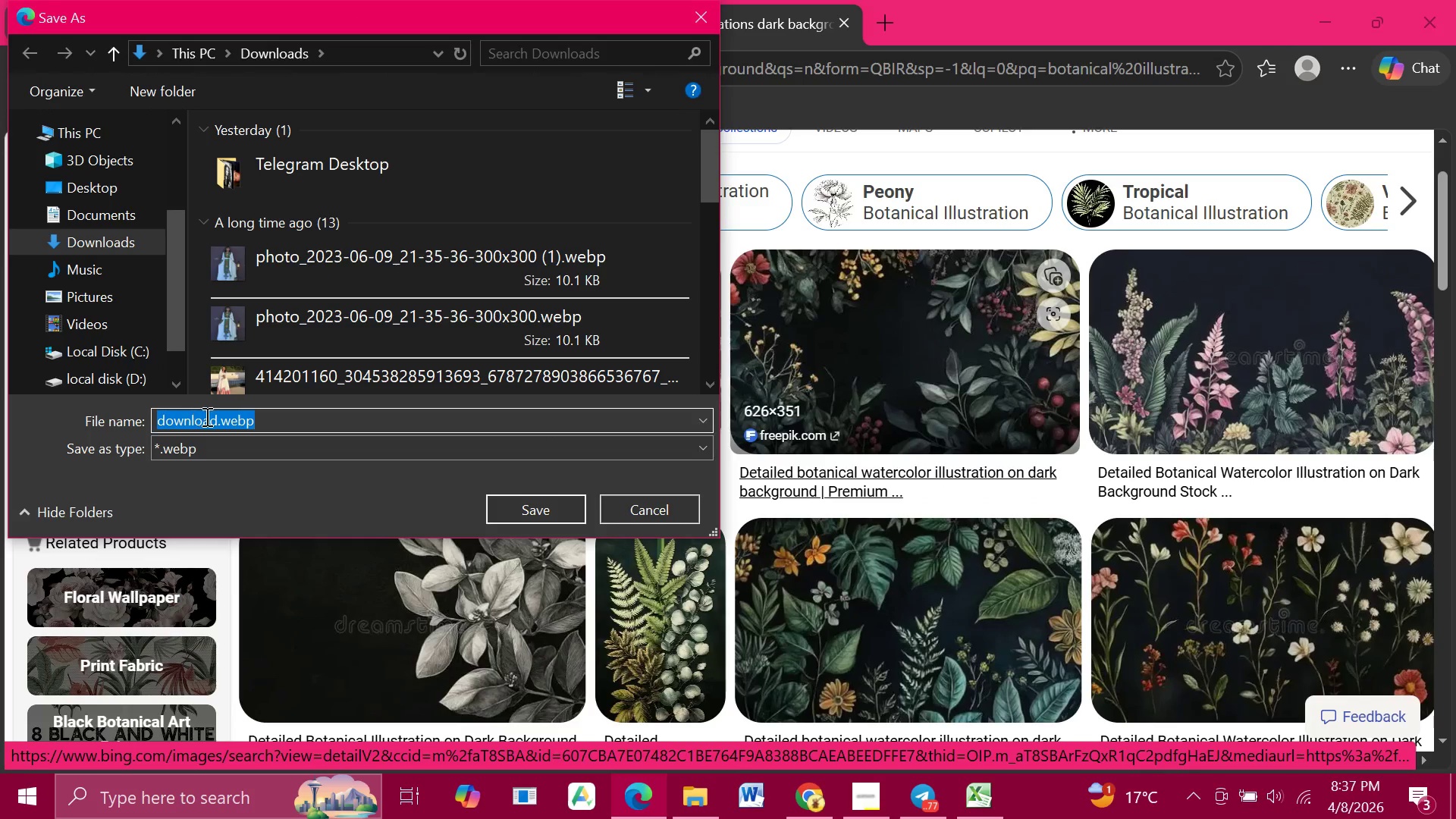 
wait(7.3)
 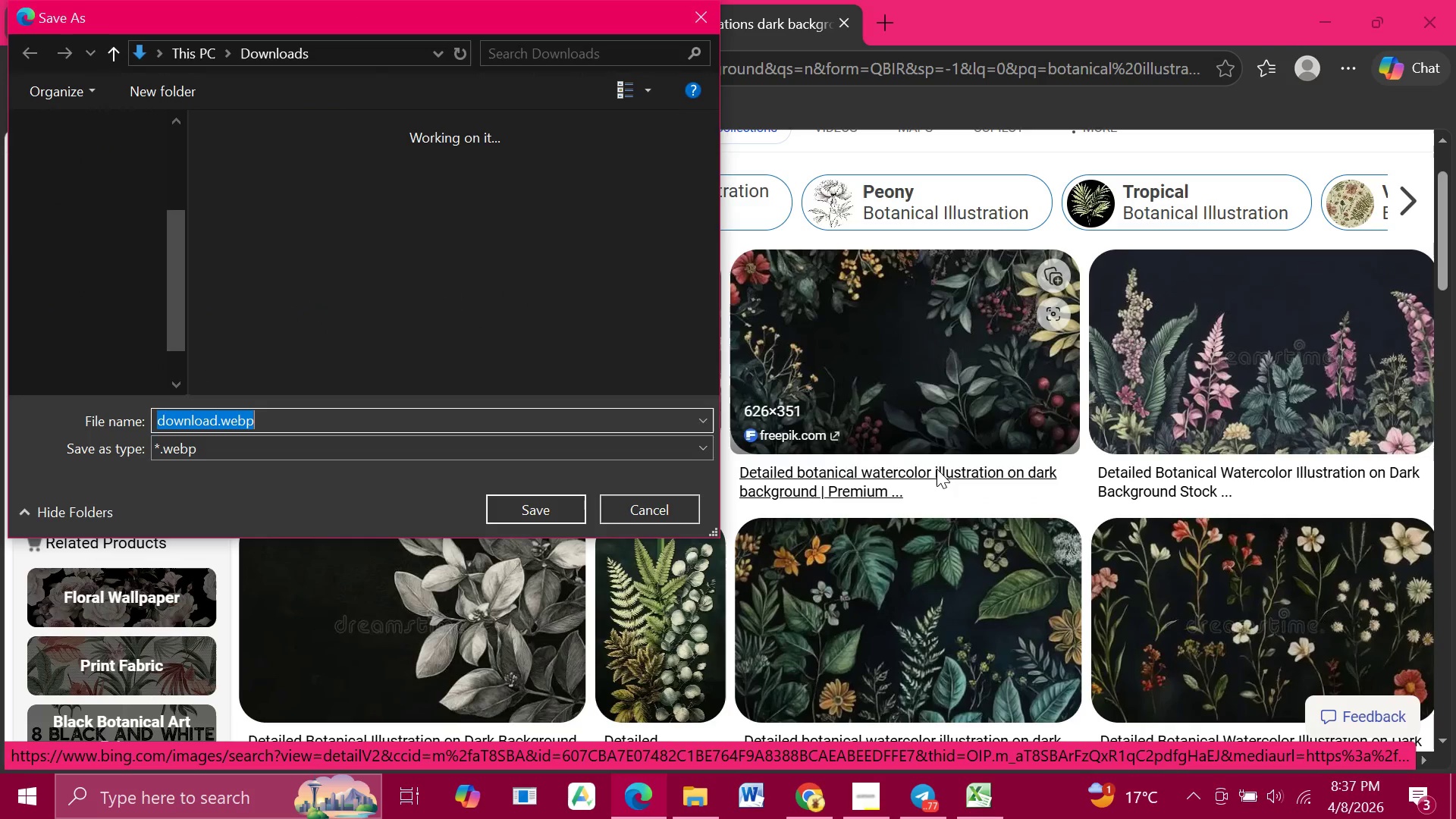 
left_click([215, 417])
 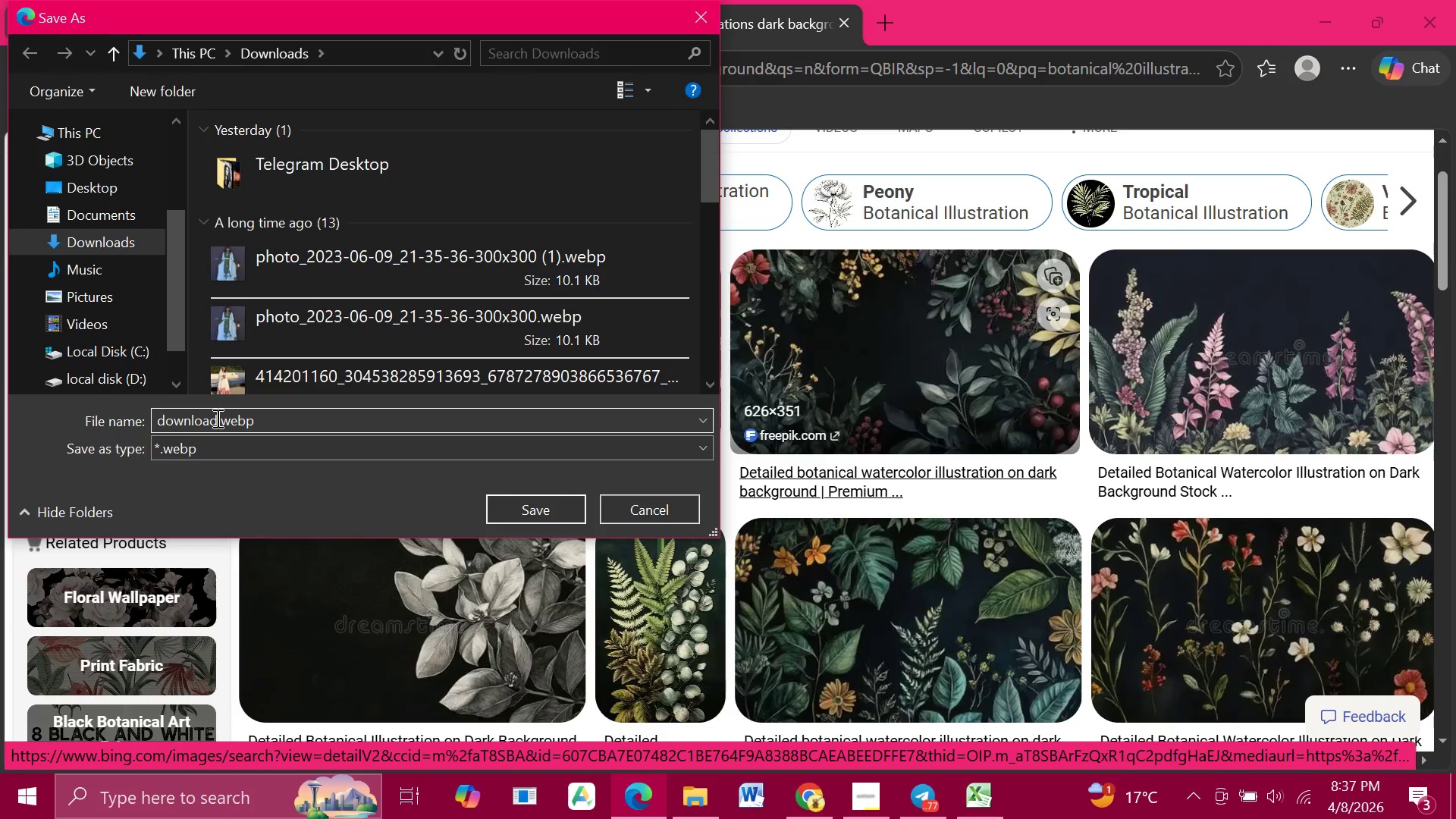 
left_click_drag(start_coordinate=[216, 418], to_coordinate=[152, 413])
 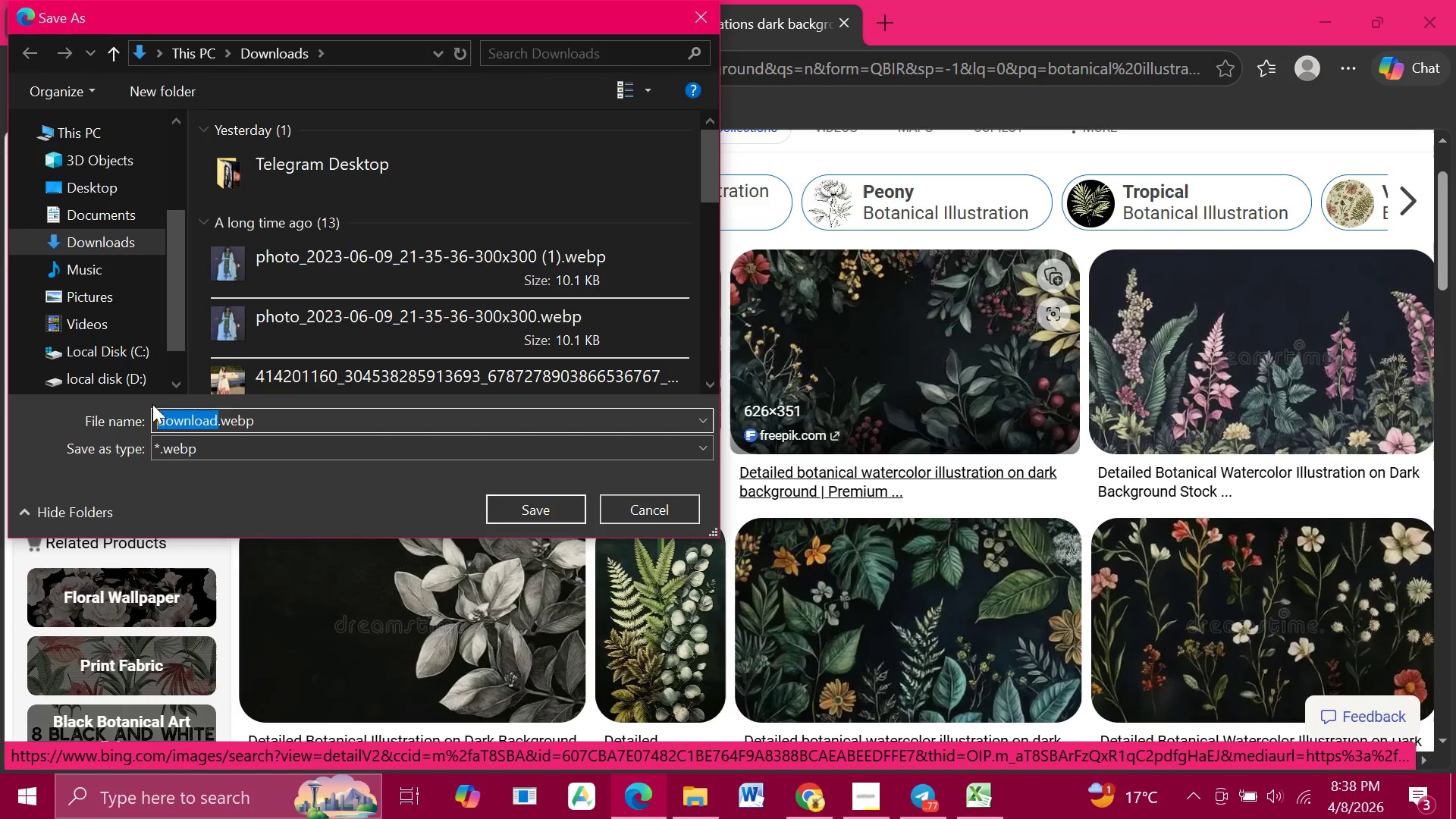 
wait(8.12)
 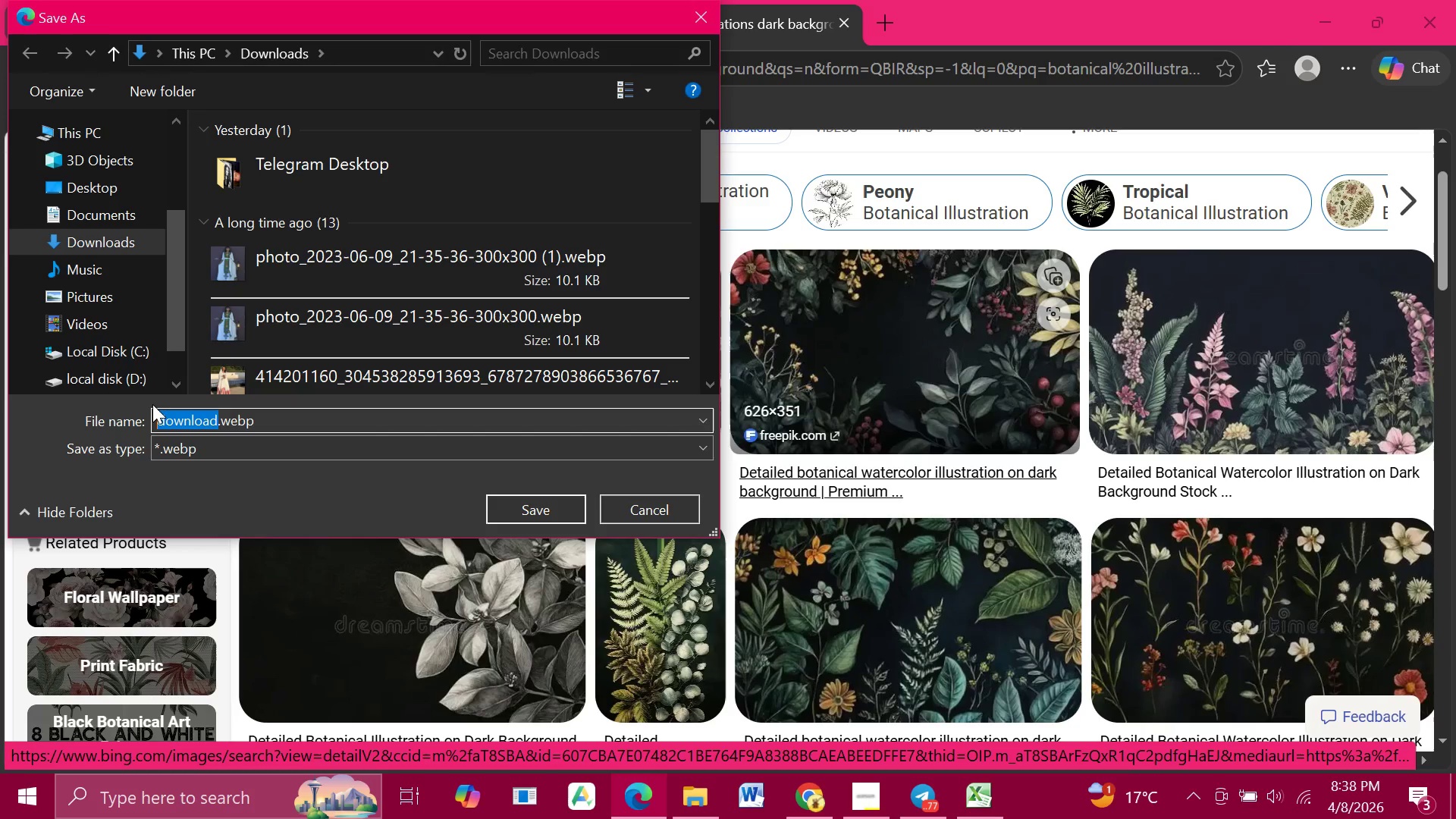 
type(botanical drawing public domain)
 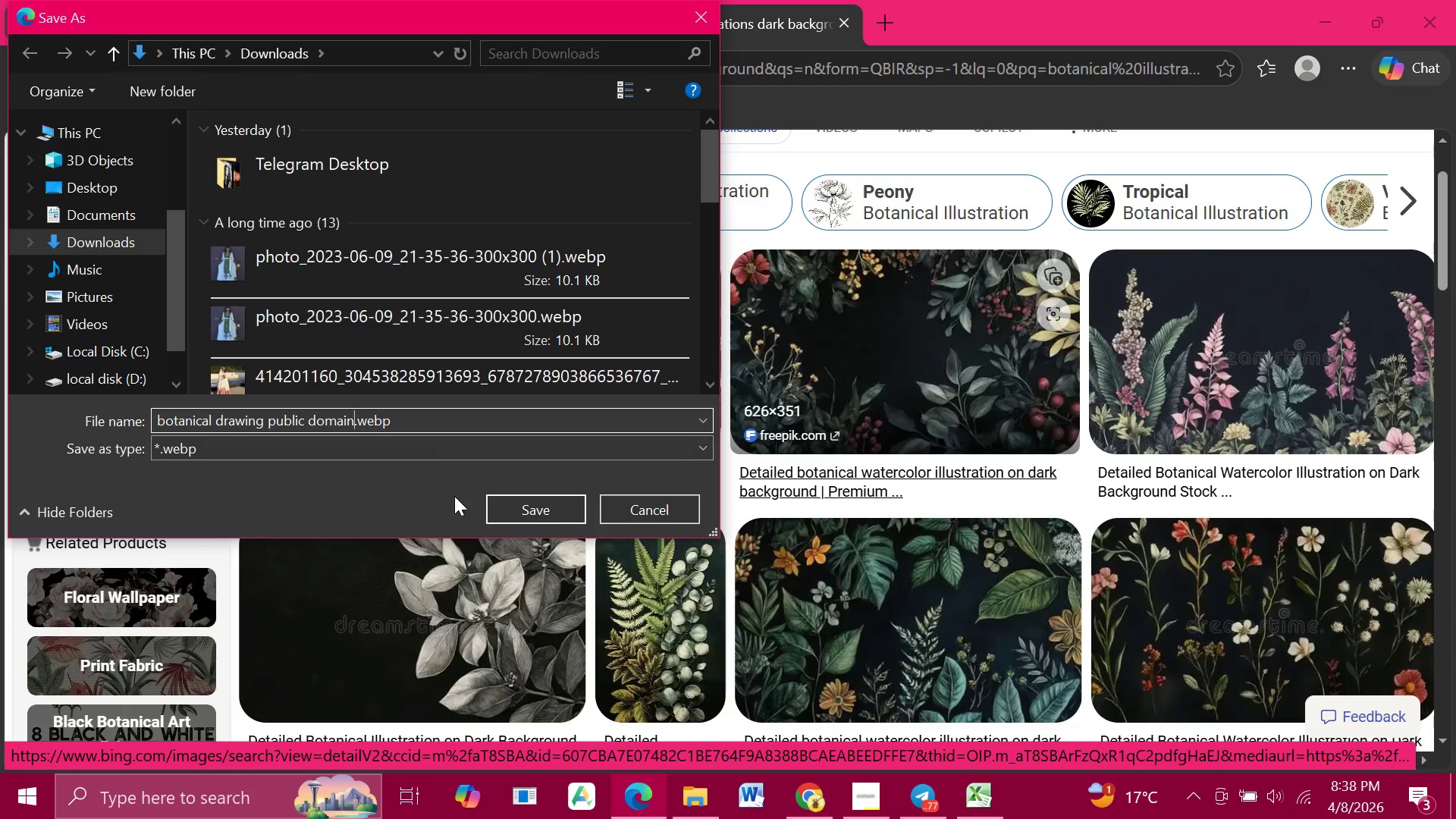 
wait(7.5)
 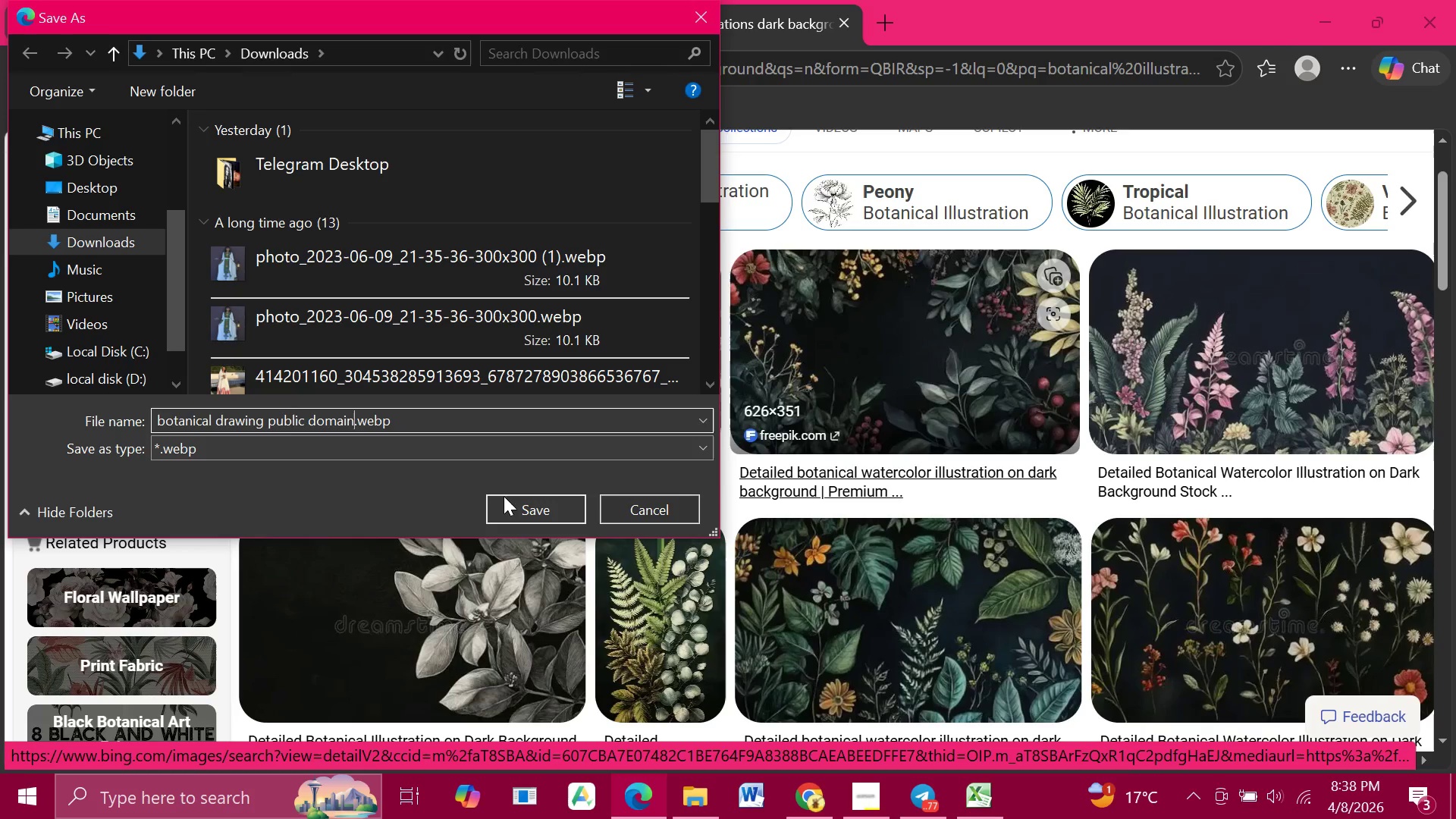 
left_click([515, 511])
 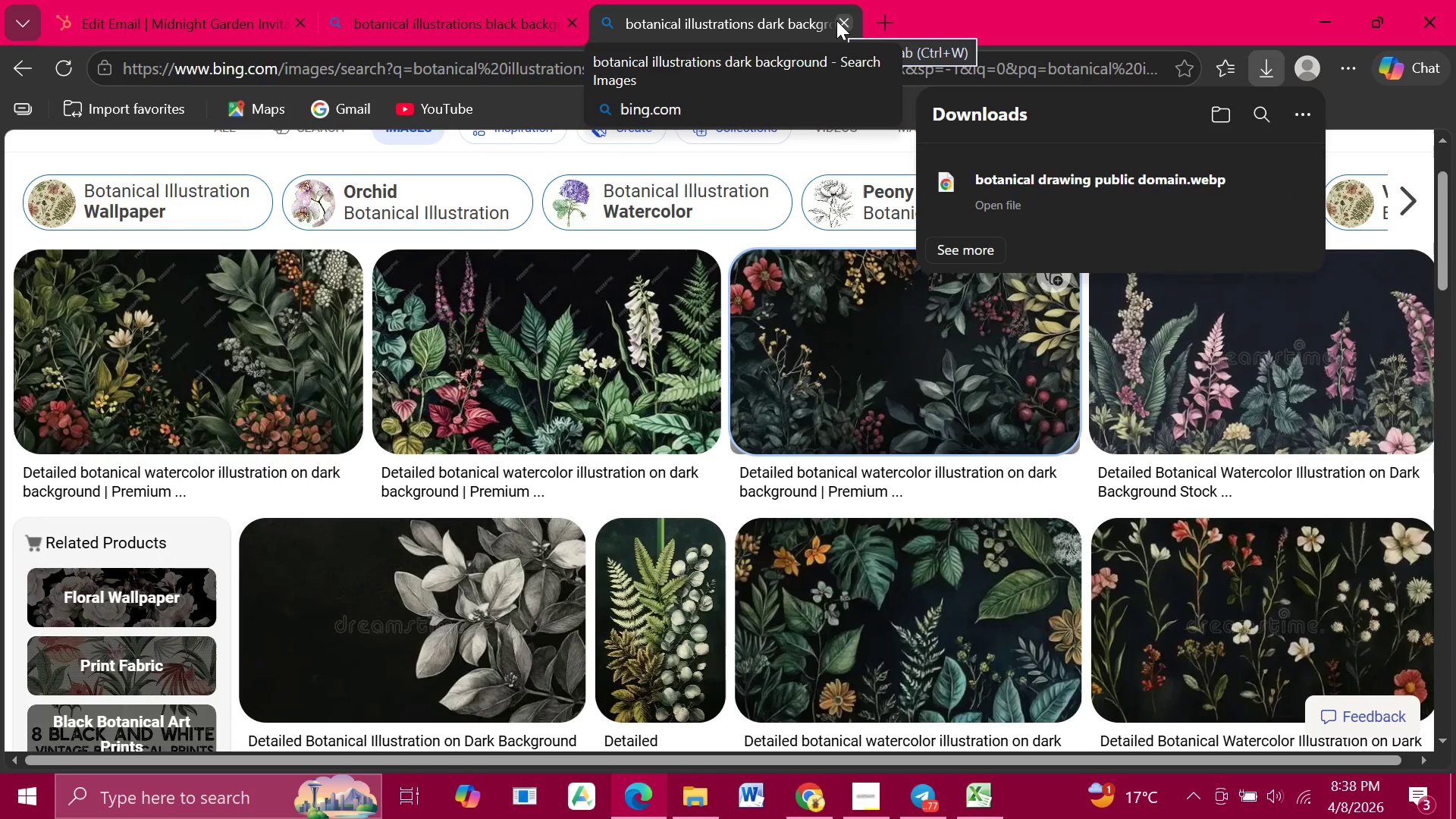 
wait(6.14)
 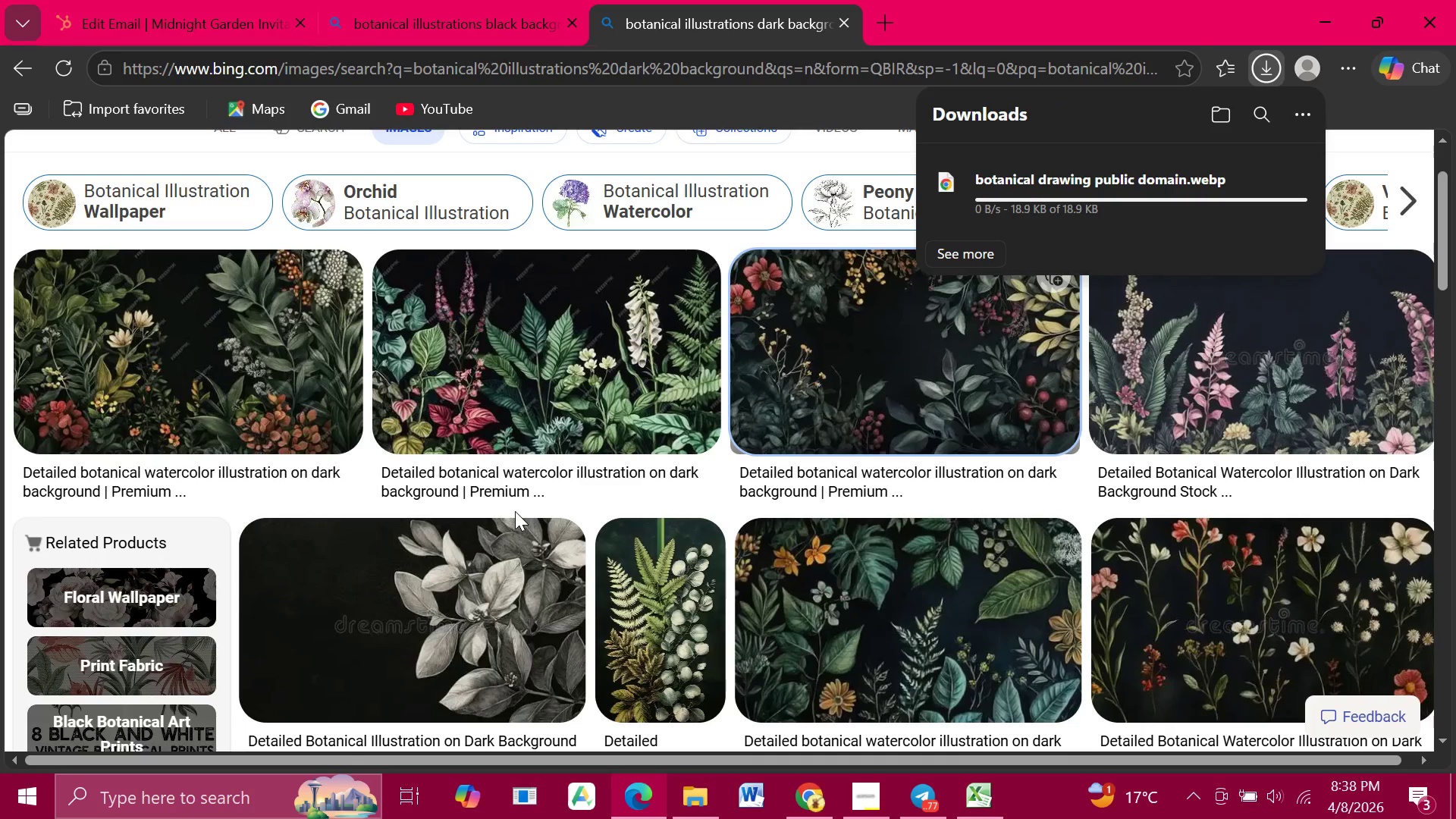 
left_click([842, 23])
 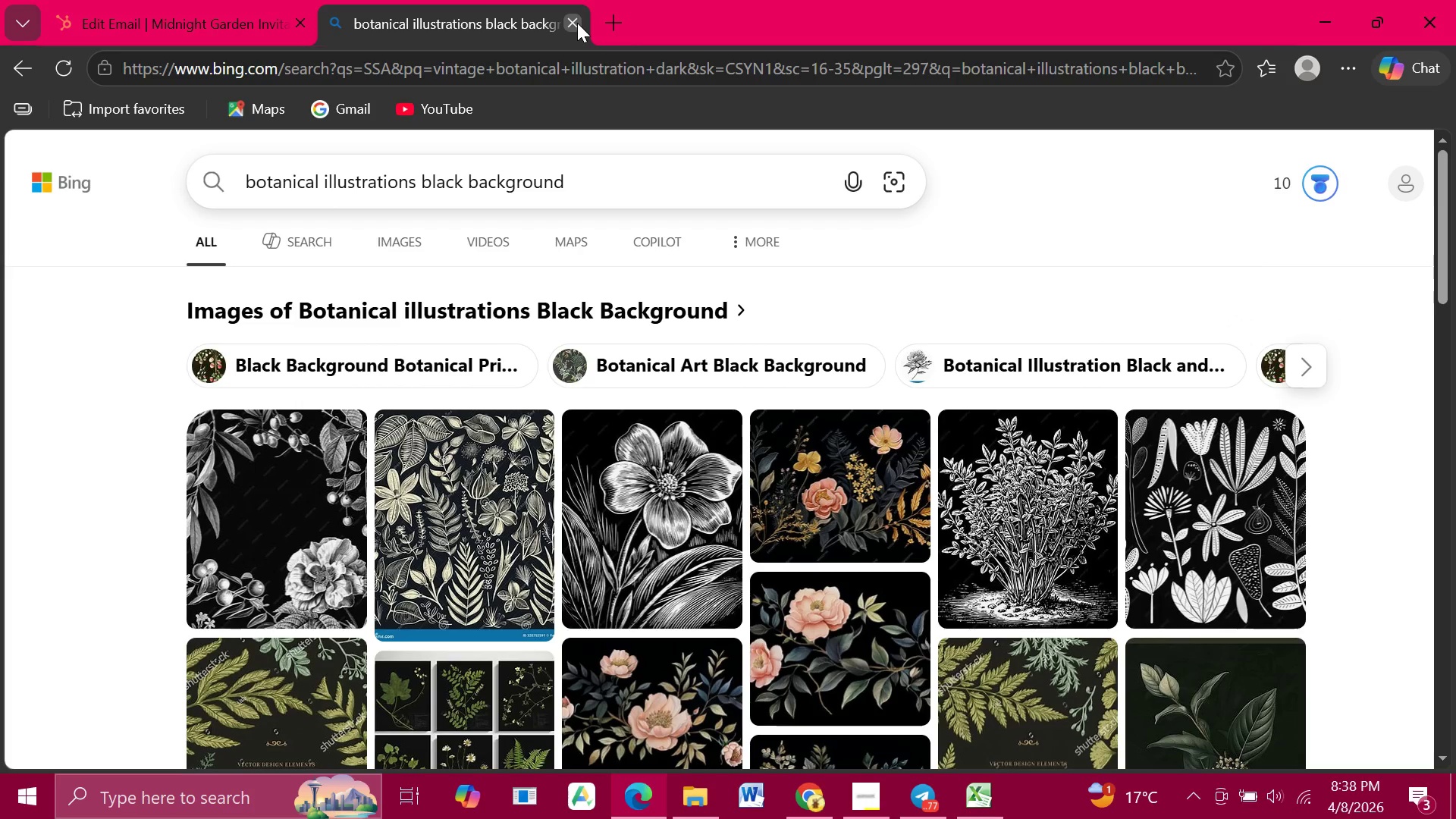 
left_click([577, 23])
 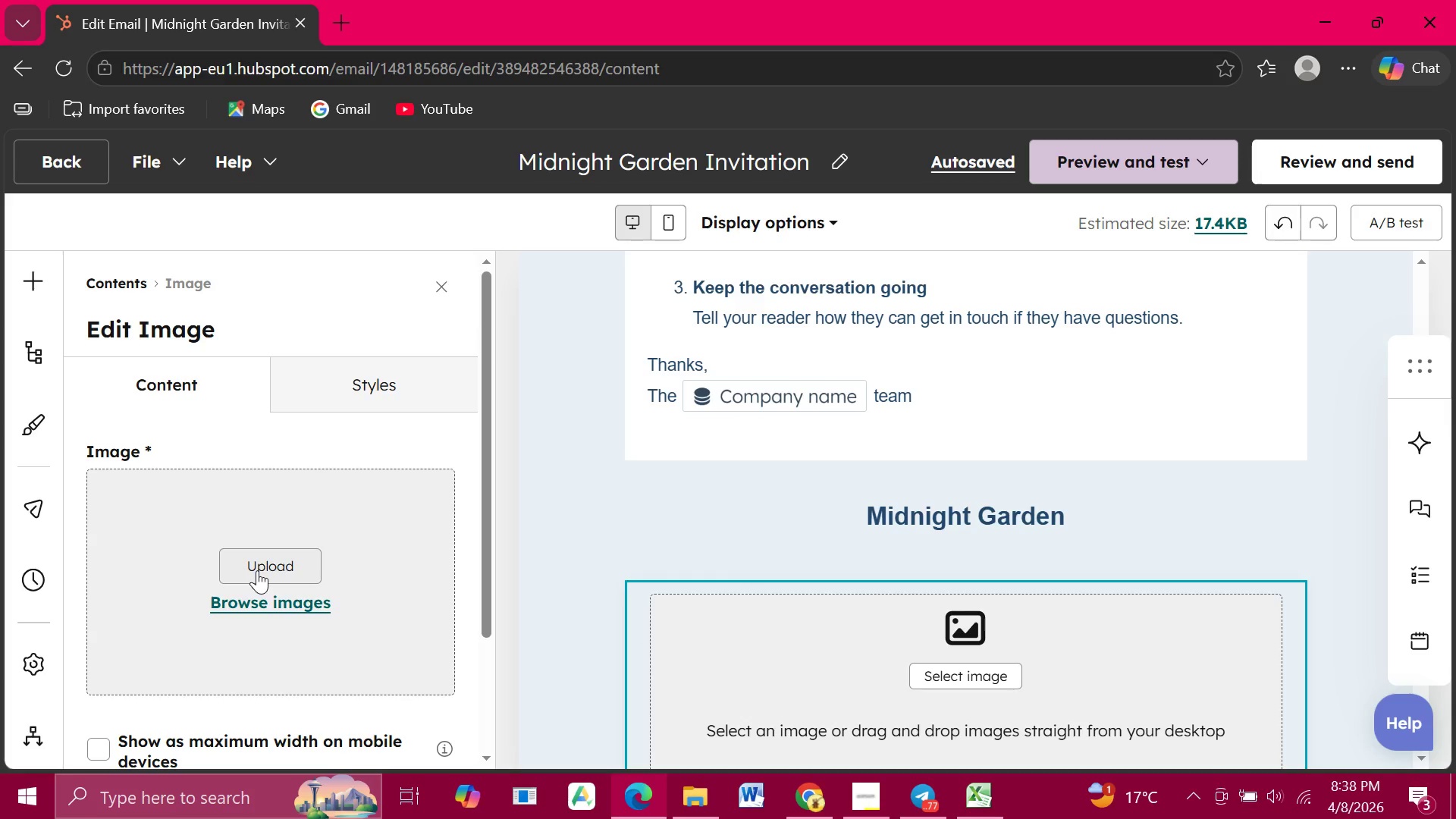 
left_click([257, 569])
 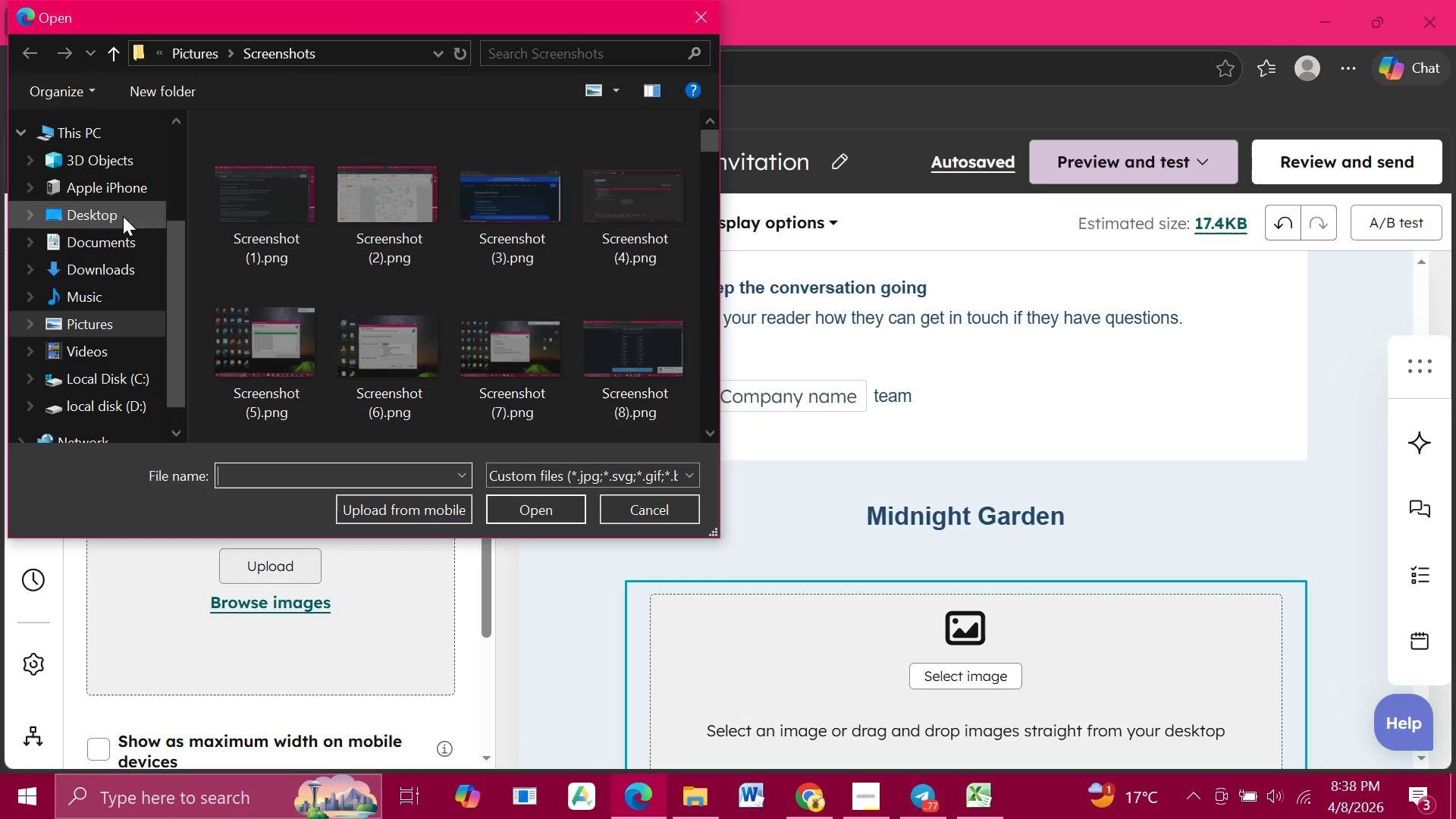 
left_click([121, 271])
 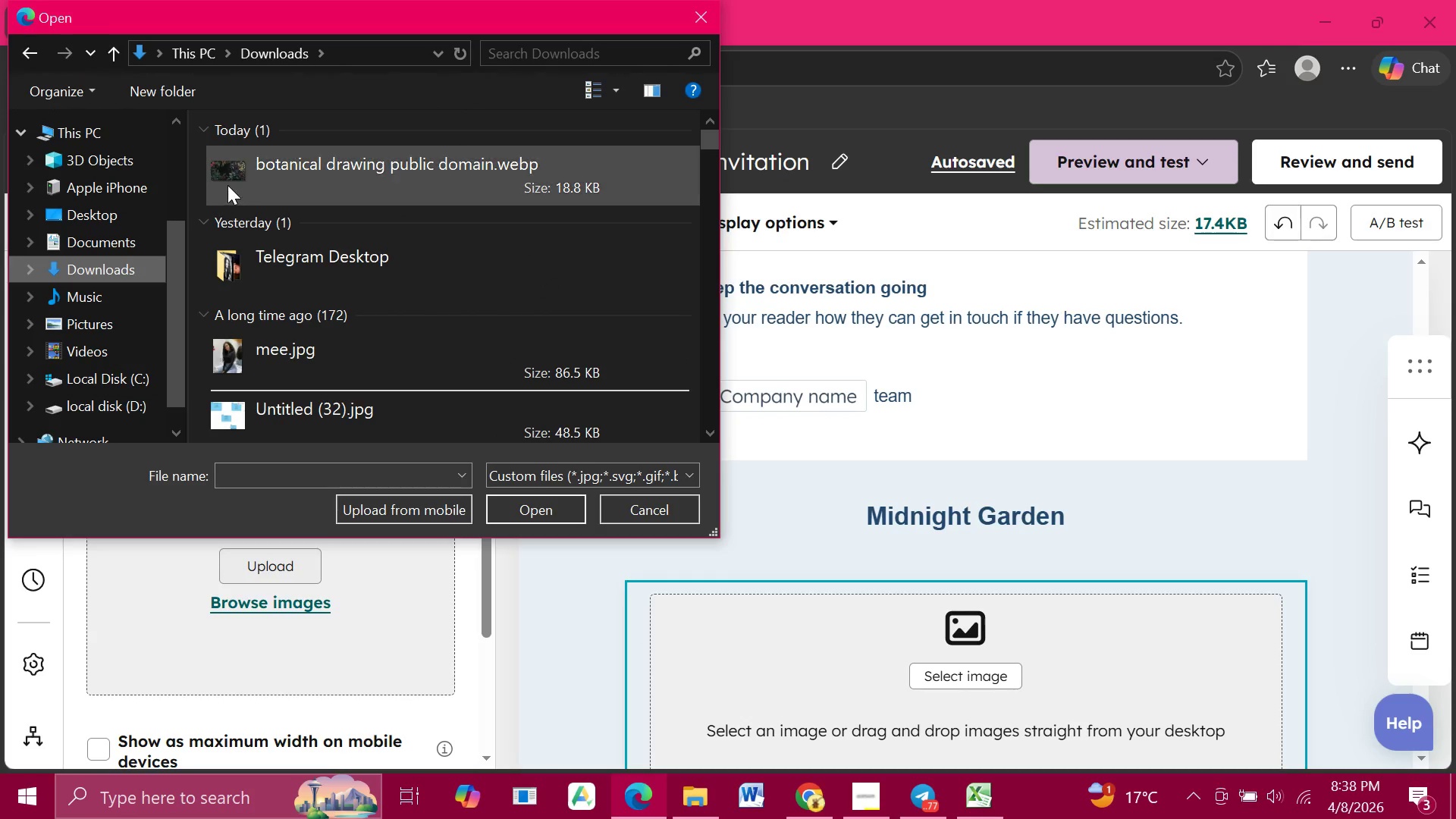 
left_click([294, 174])
 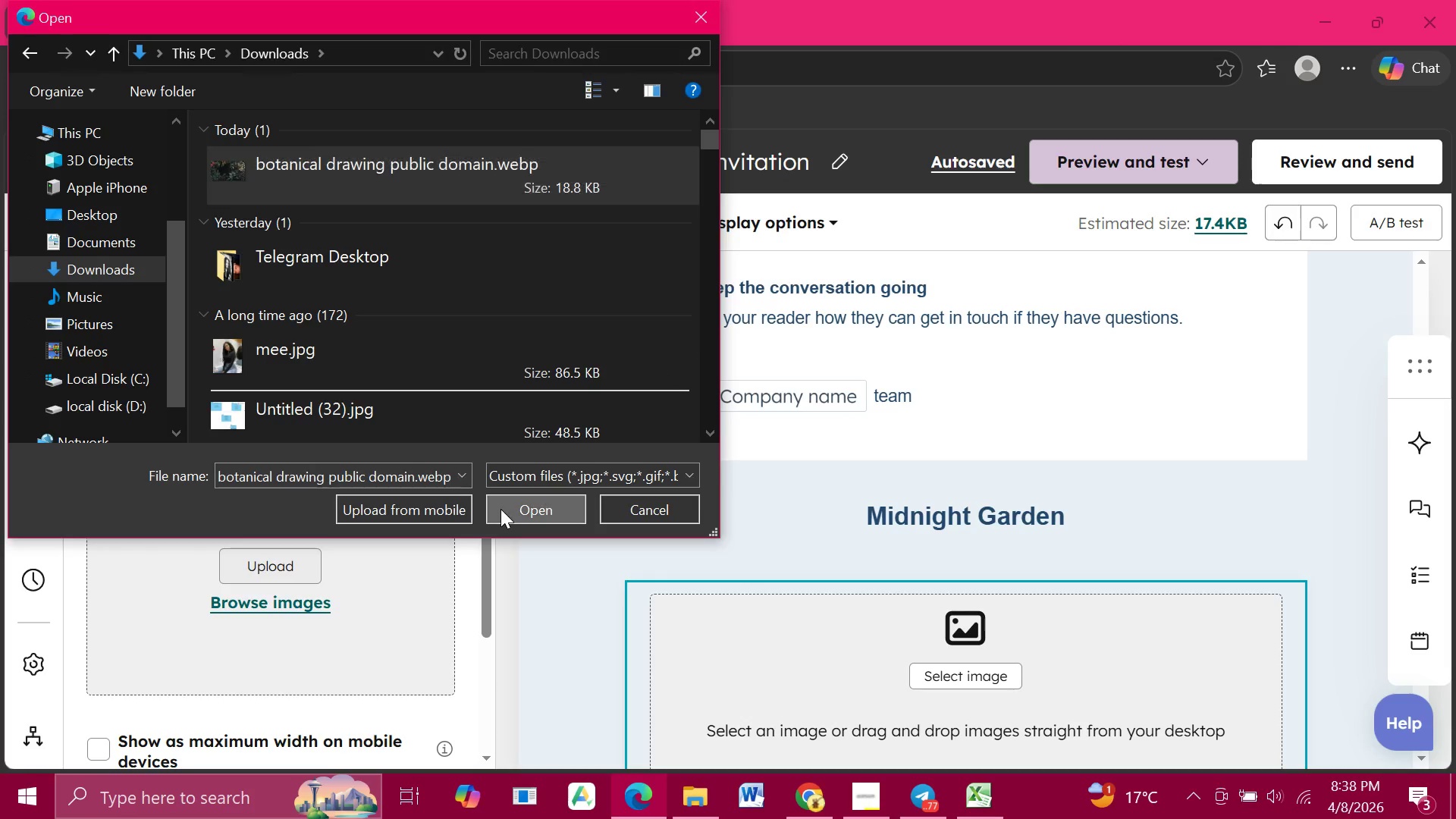 
left_click([500, 509])
 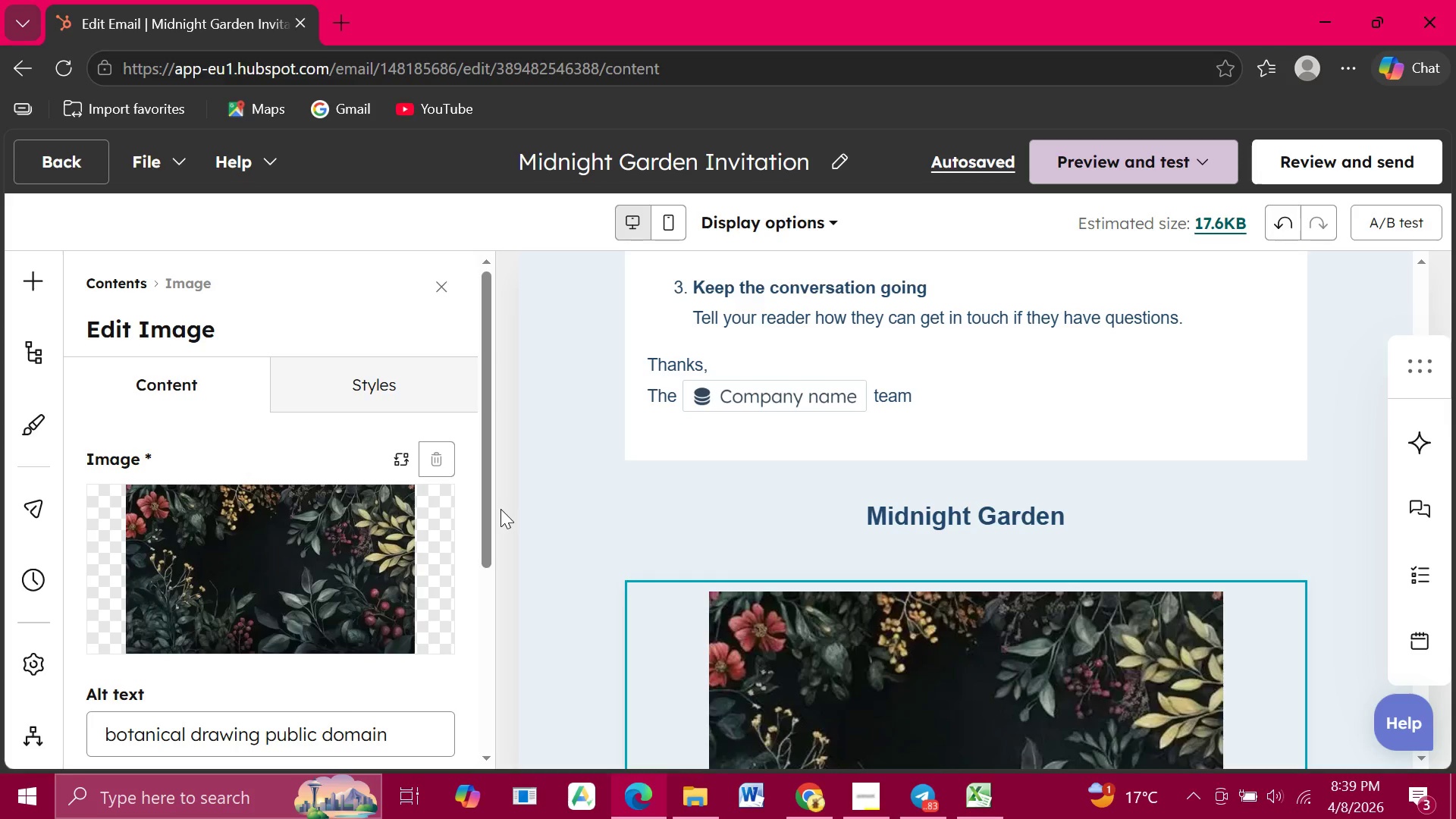 
wait(70.95)
 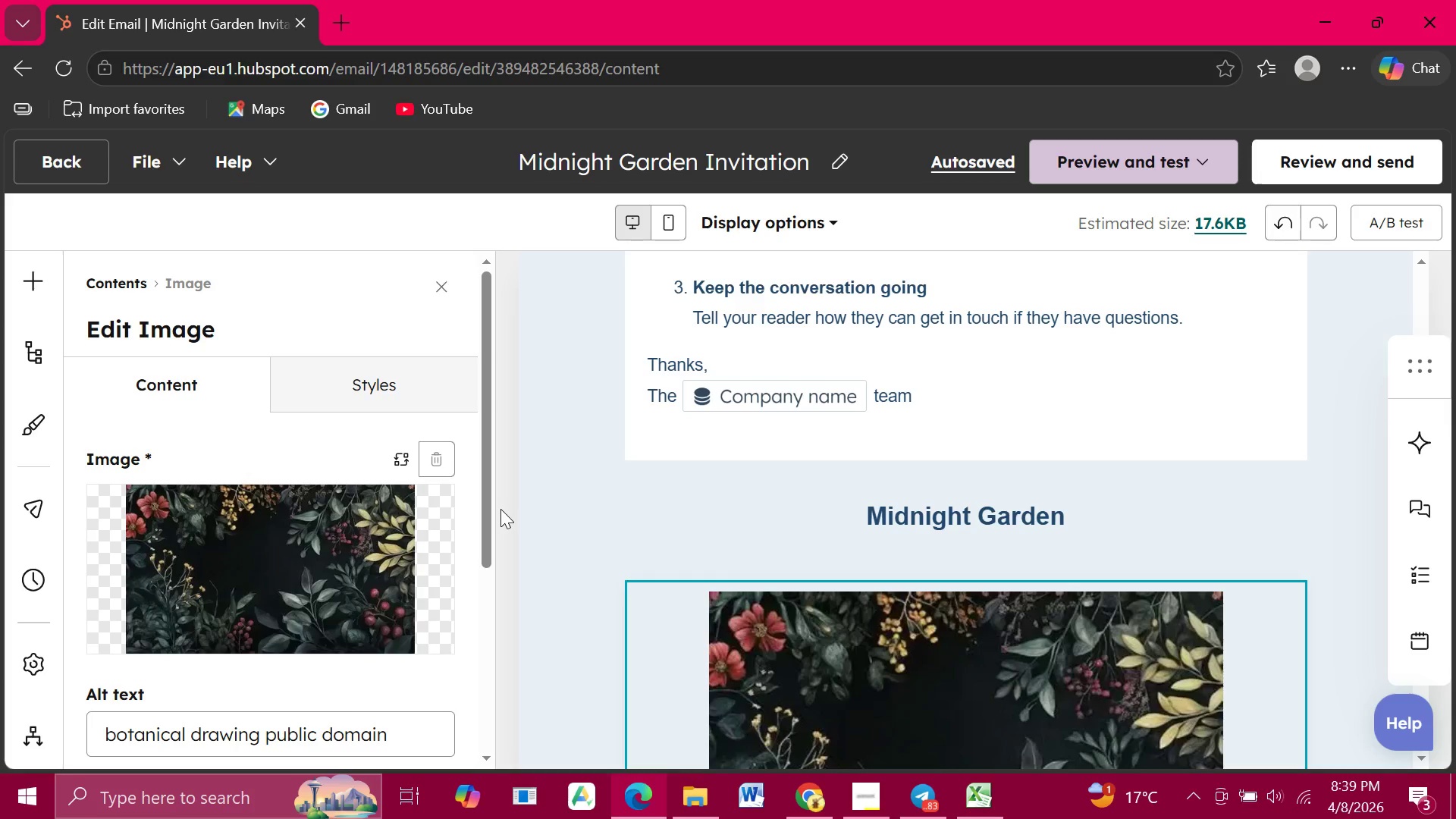 
scroll: coordinate [805, 577], scroll_direction: down, amount: 2.0
 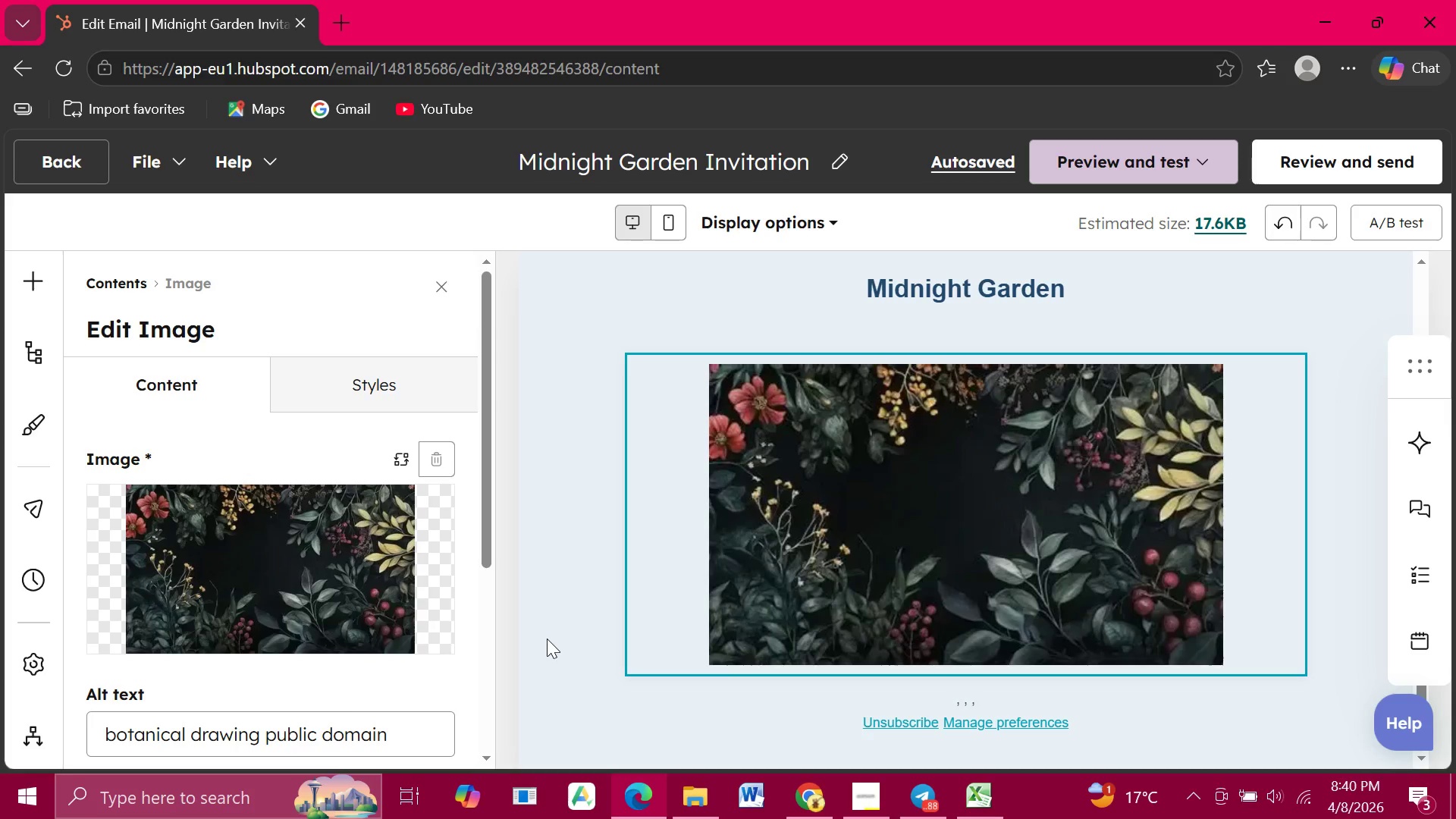 
wait(56.22)
 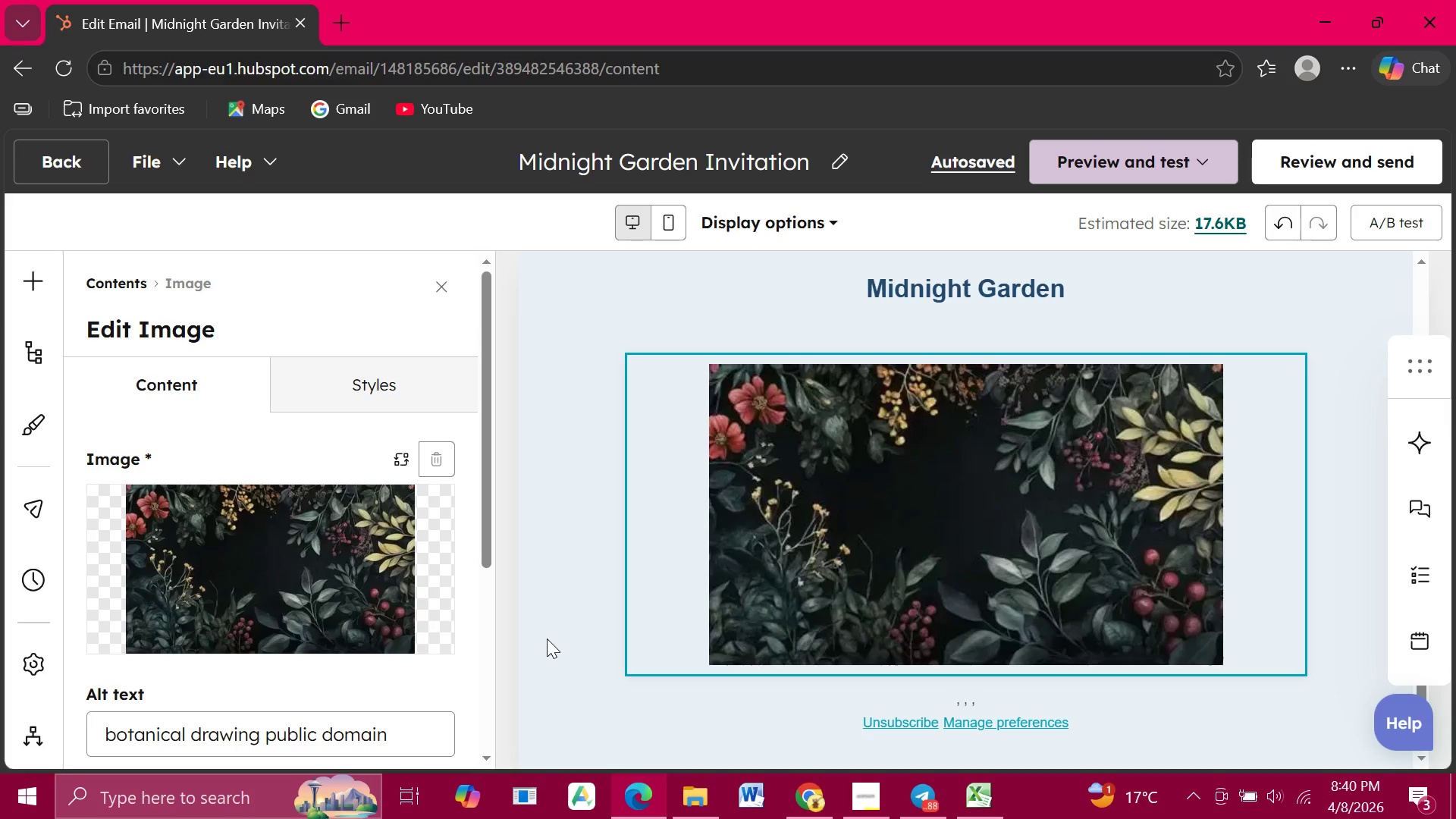 
scroll: coordinate [856, 620], scroll_direction: up, amount: 7.0
 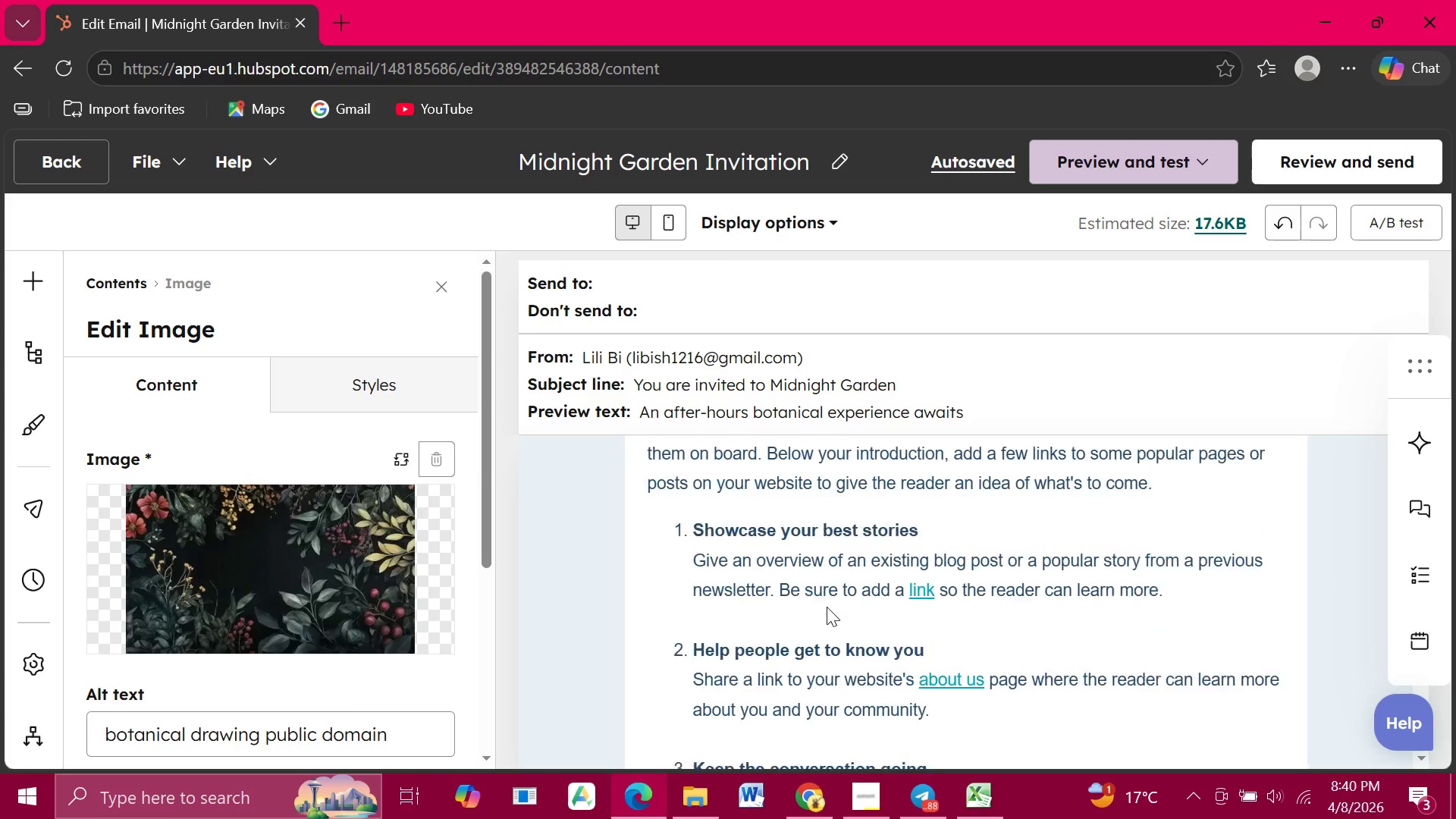 
scroll: coordinate [827, 607], scroll_direction: down, amount: 2.0
 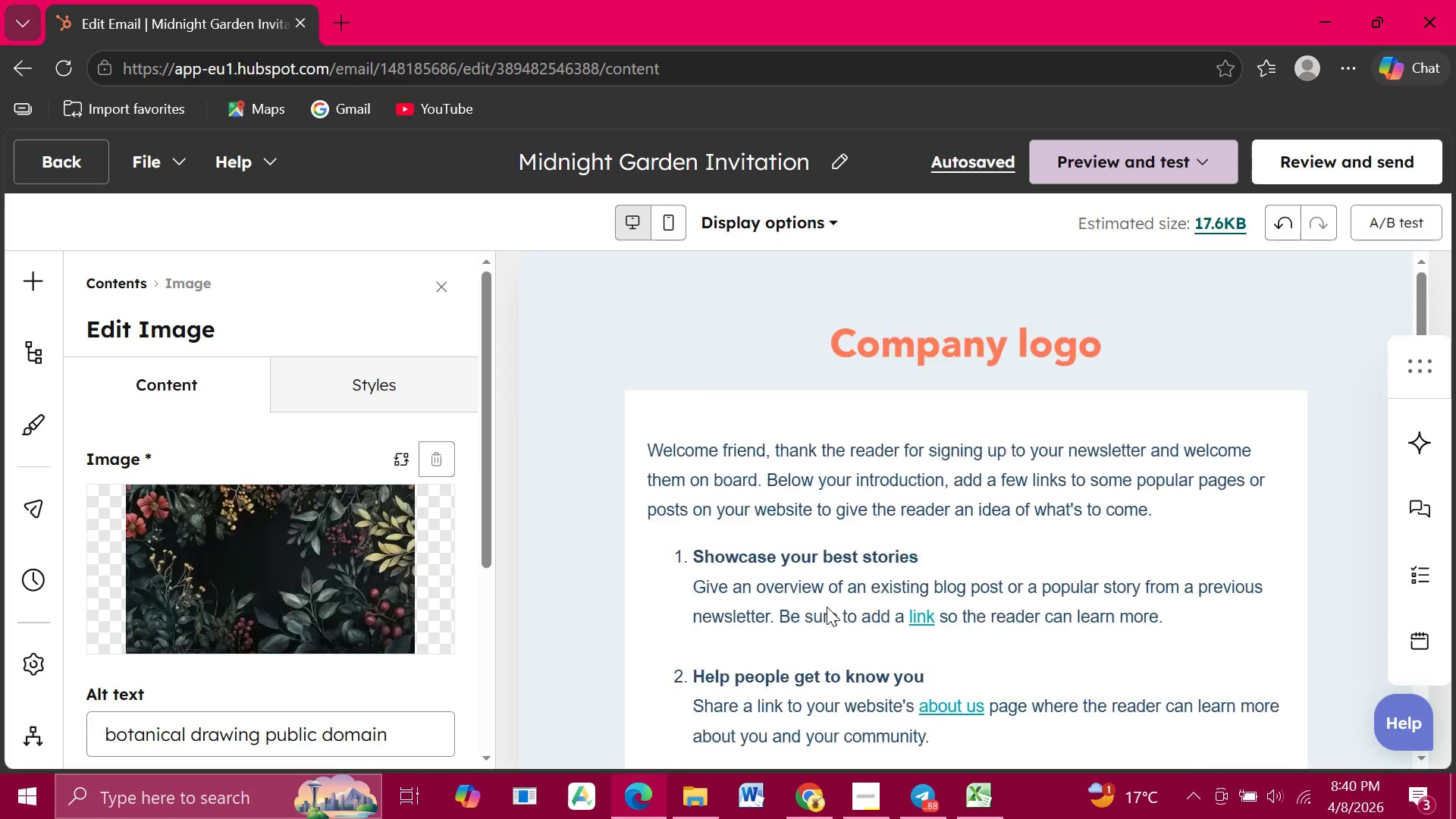 
scroll: coordinate [827, 607], scroll_direction: up, amount: 2.0
 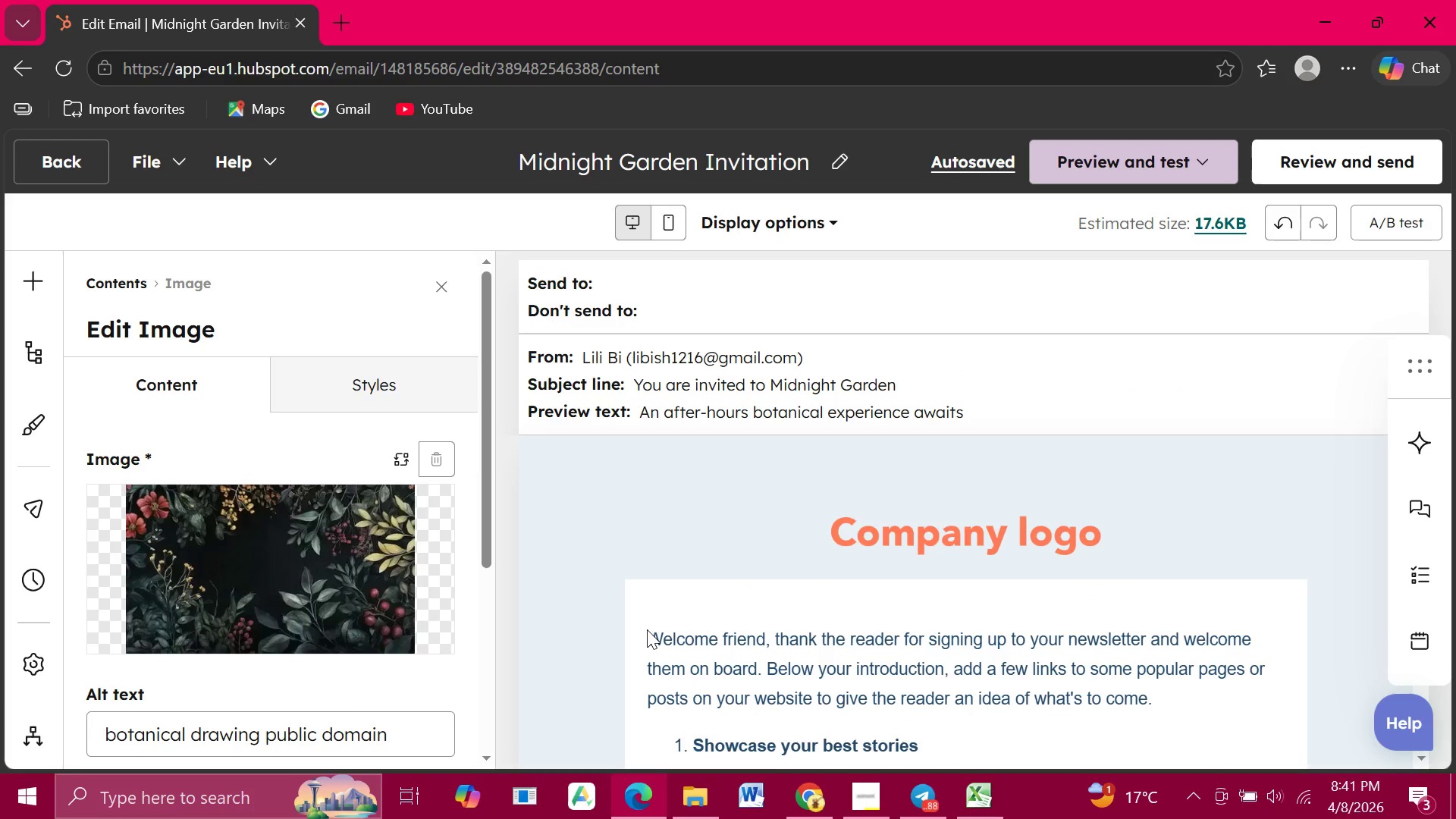 
left_click([647, 629])
 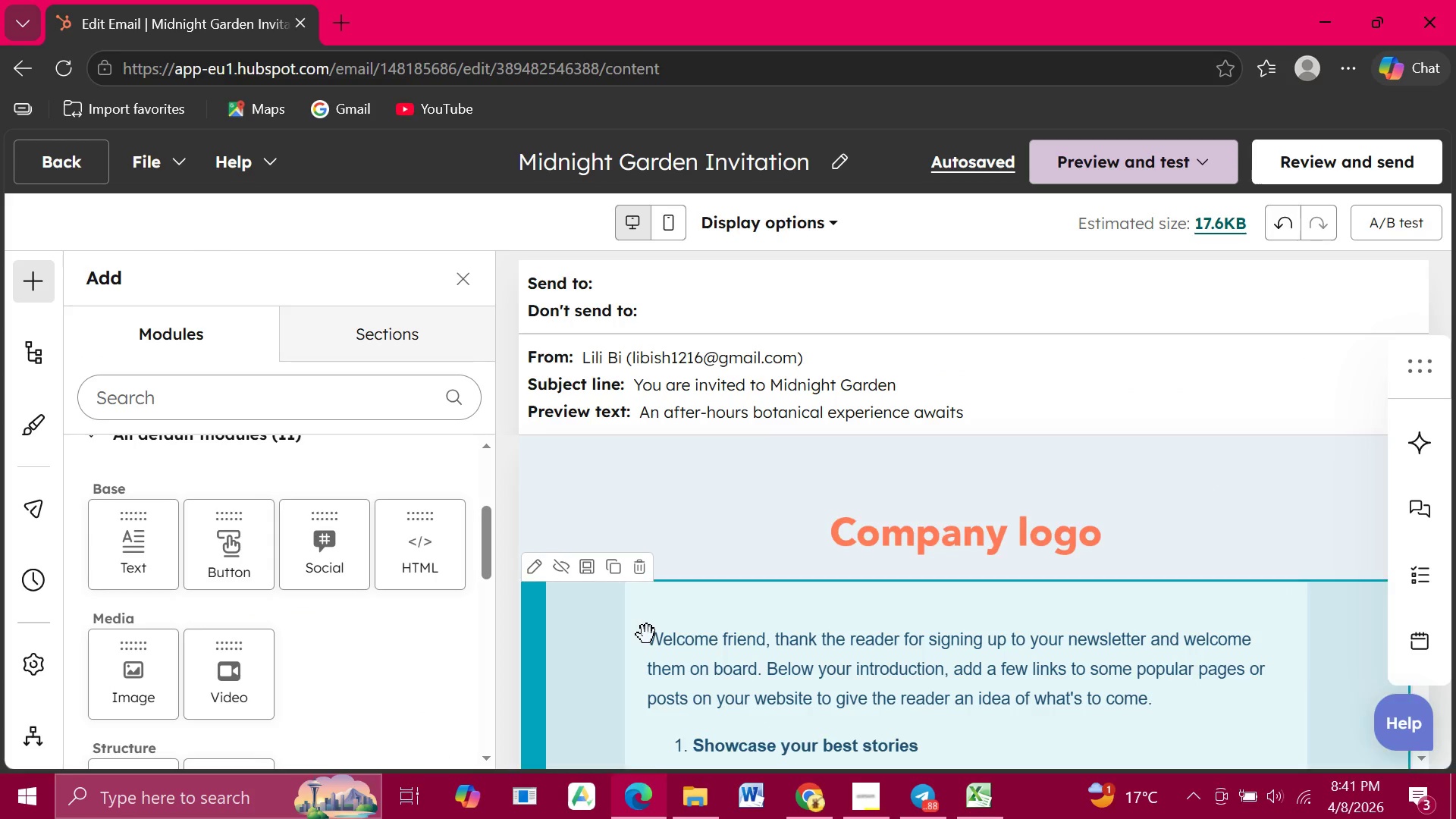 
left_click([647, 635])
 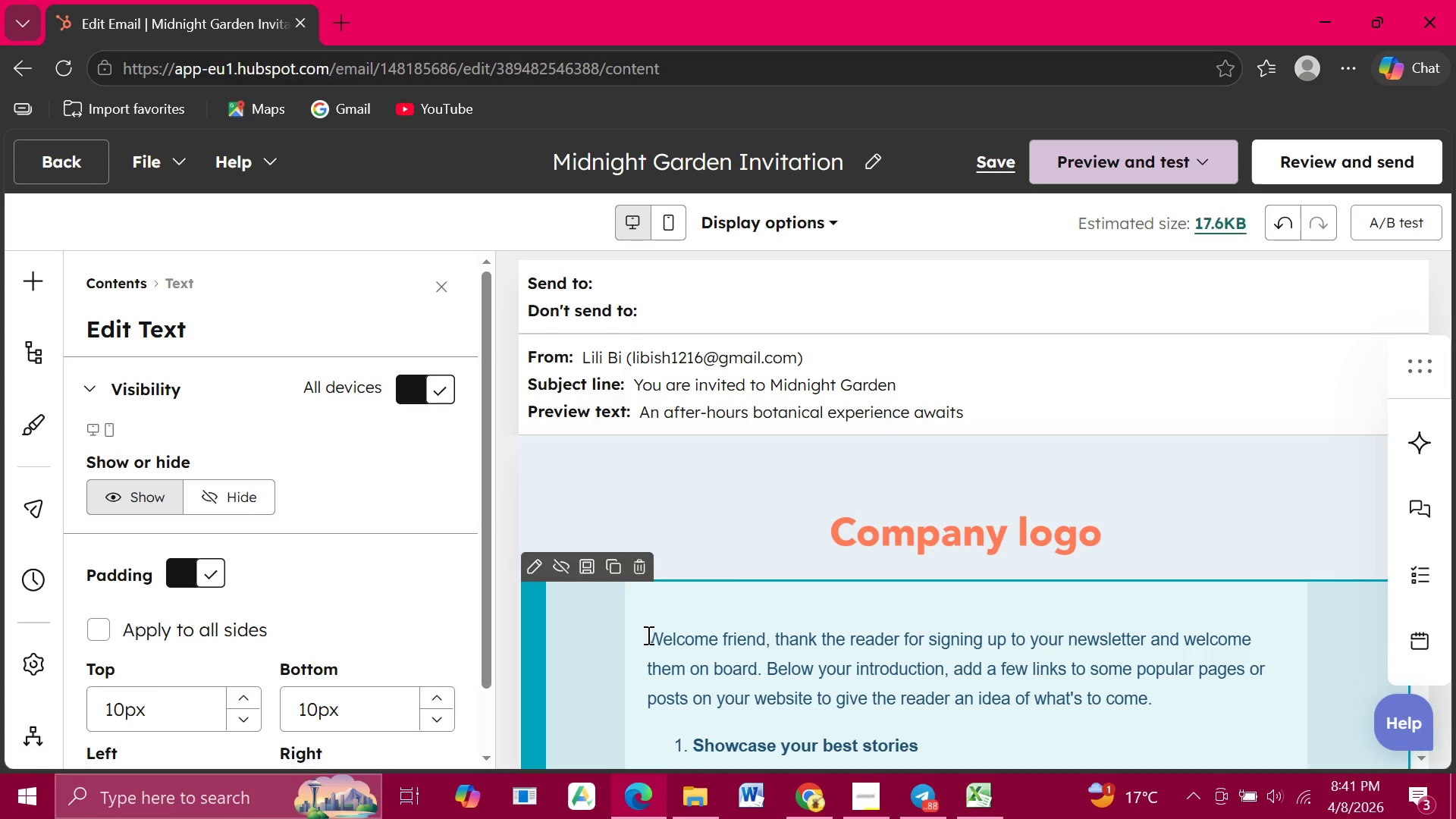 
left_click([647, 635])
 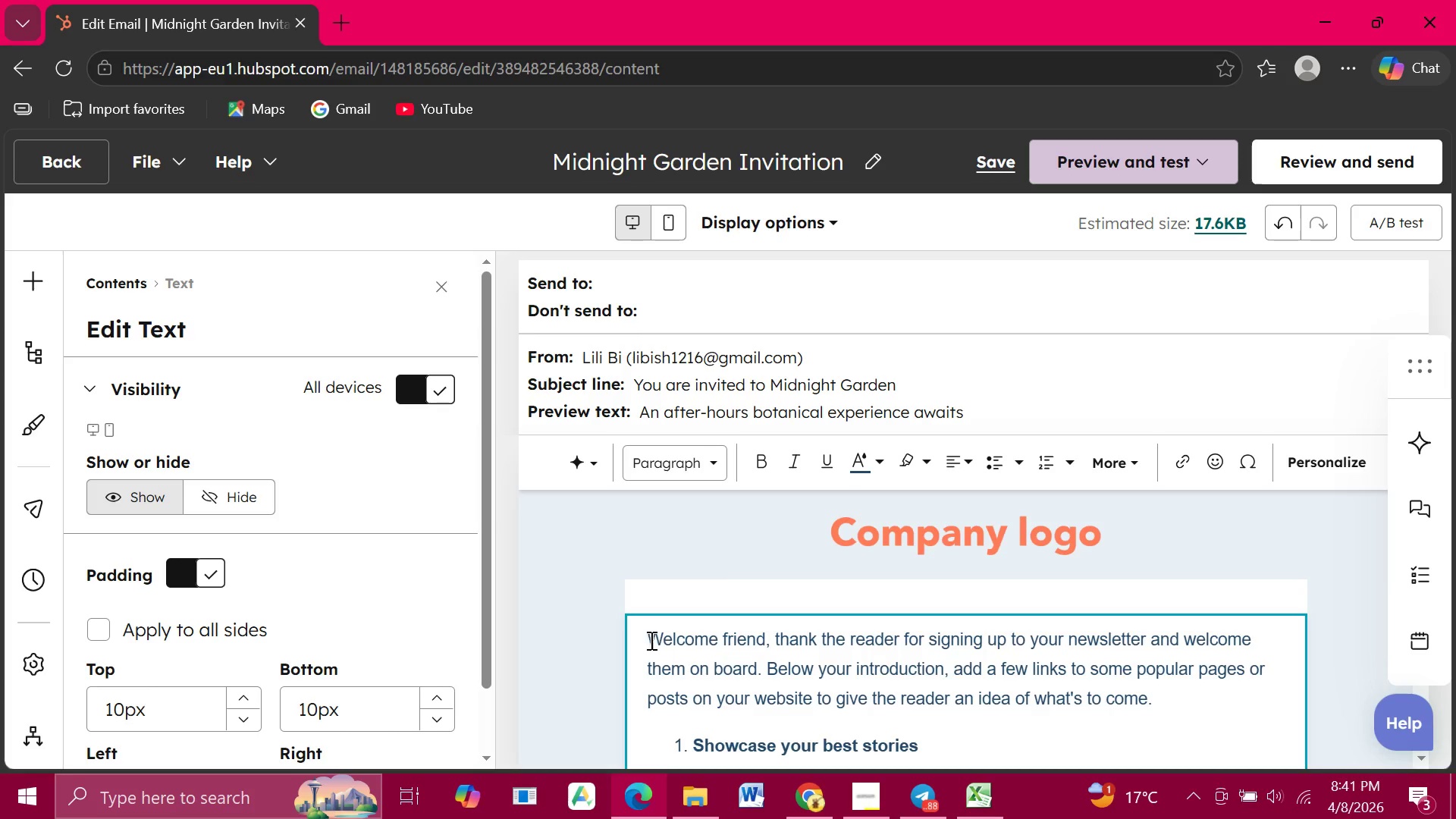 
left_click_drag(start_coordinate=[647, 635], to_coordinate=[918, 532])
 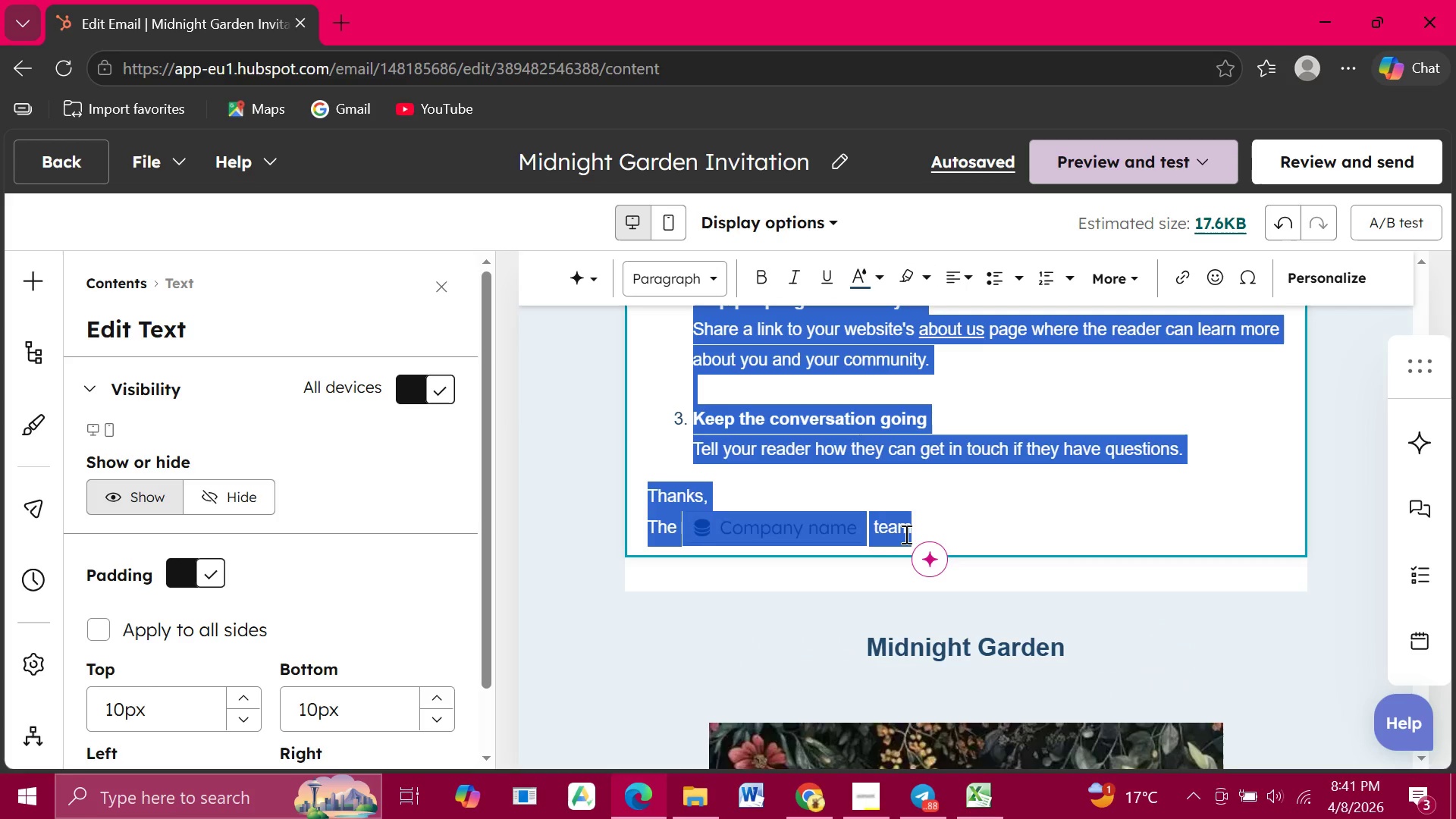 
scroll: coordinate [746, 400], scroll_direction: up, amount: 4.0
 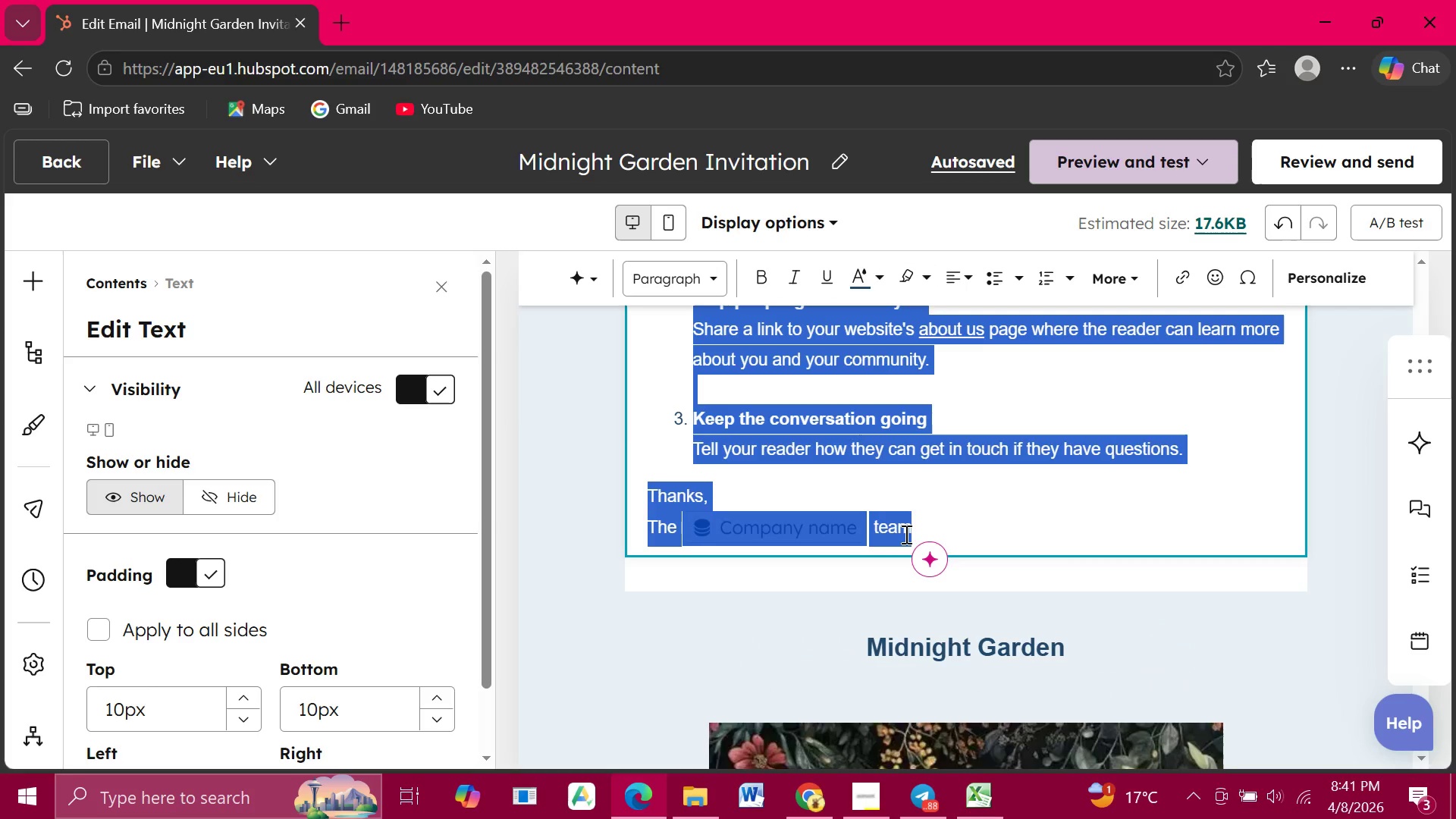 
key(Backspace)
 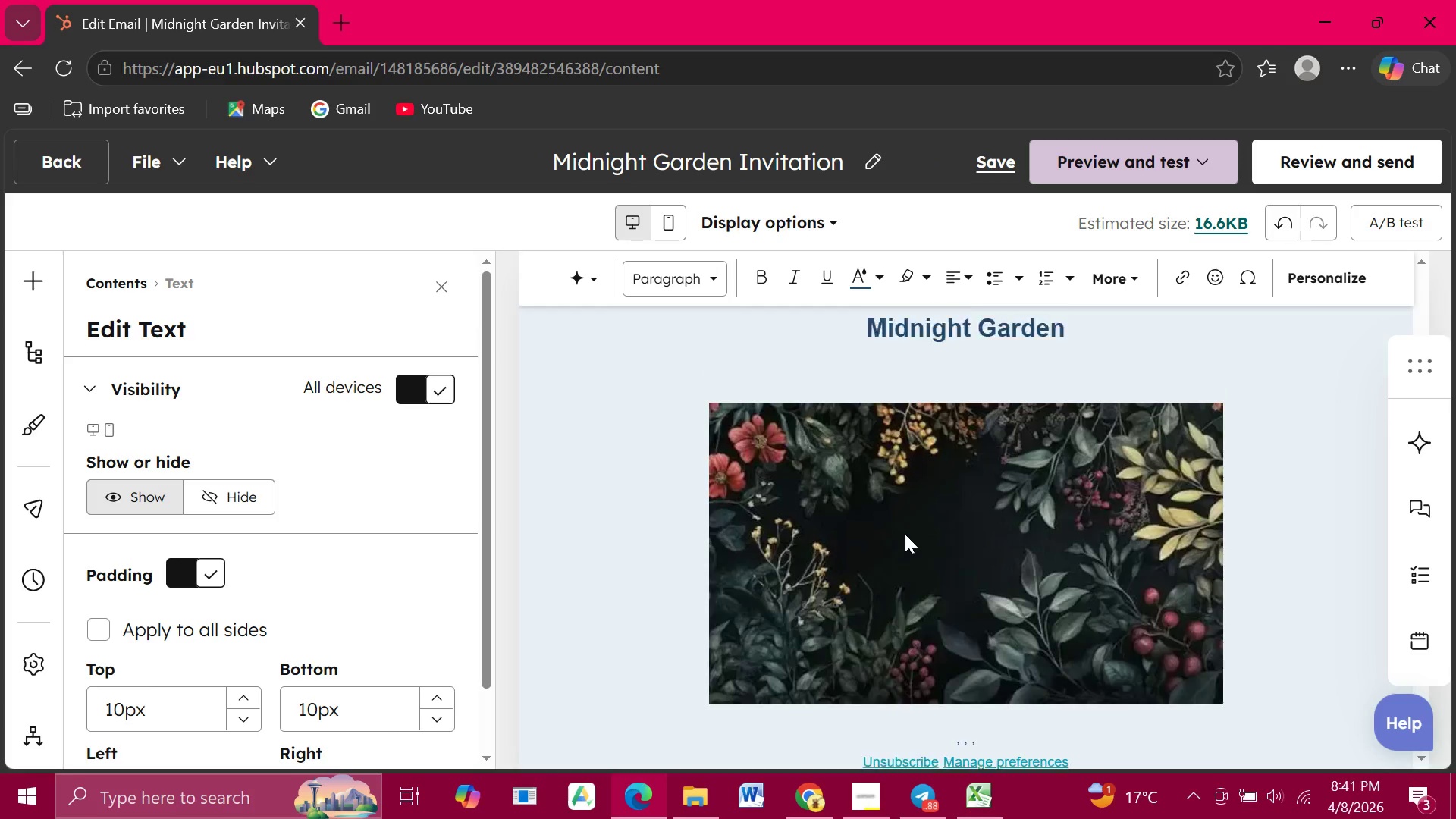 
scroll: coordinate [905, 534], scroll_direction: up, amount: 2.0
 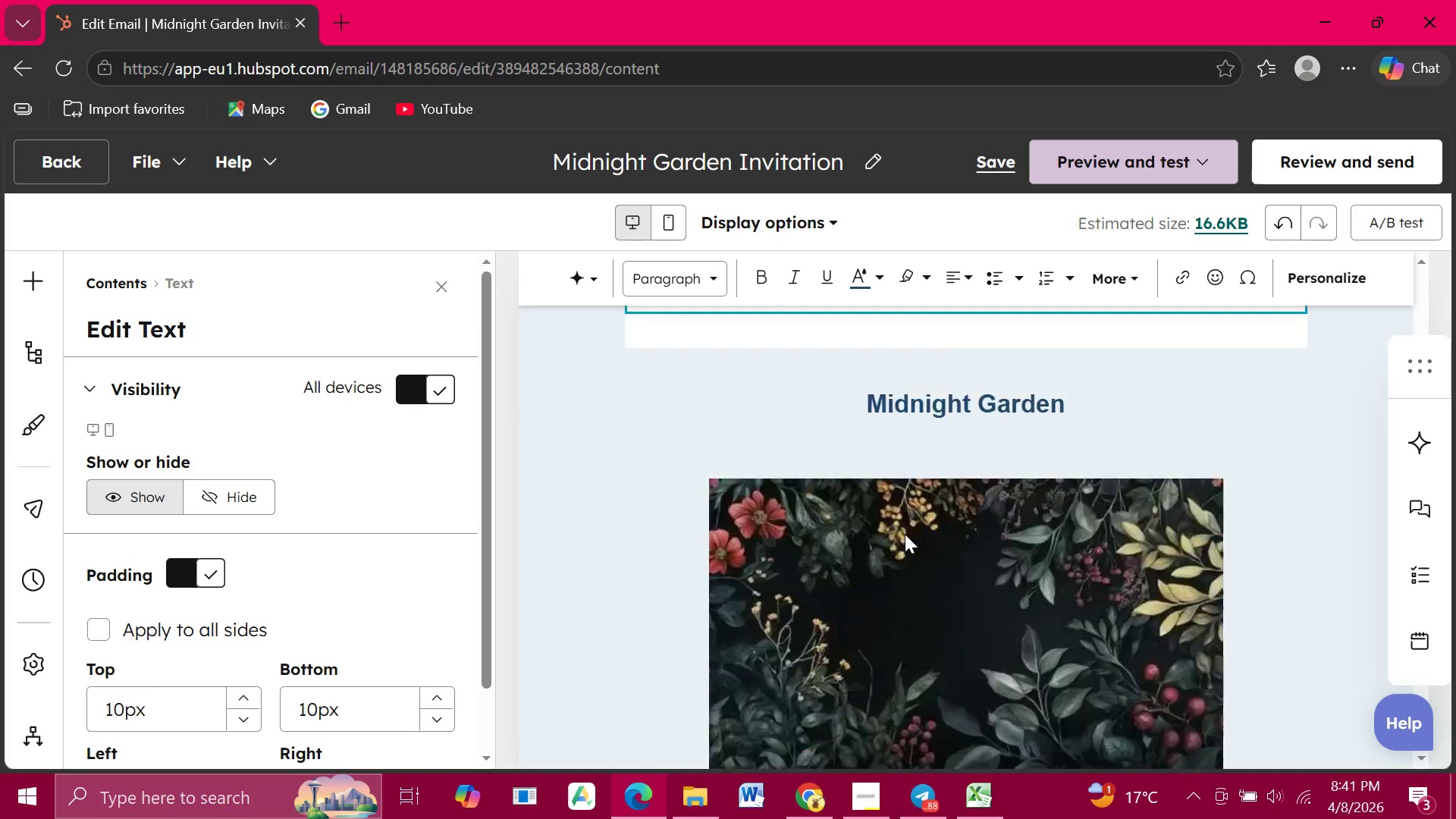 
scroll: coordinate [905, 534], scroll_direction: down, amount: 3.0
 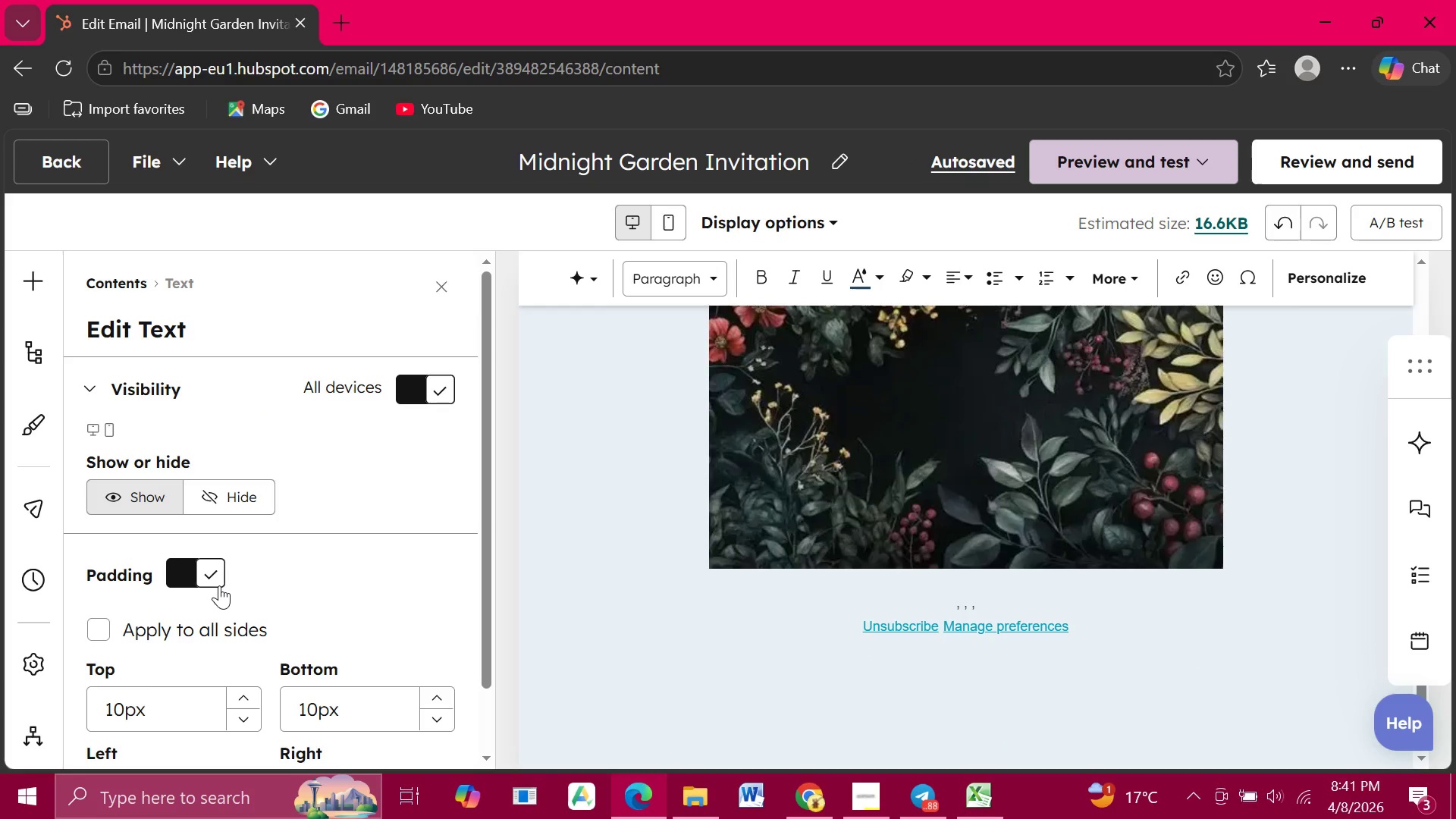 
wait(14.48)
 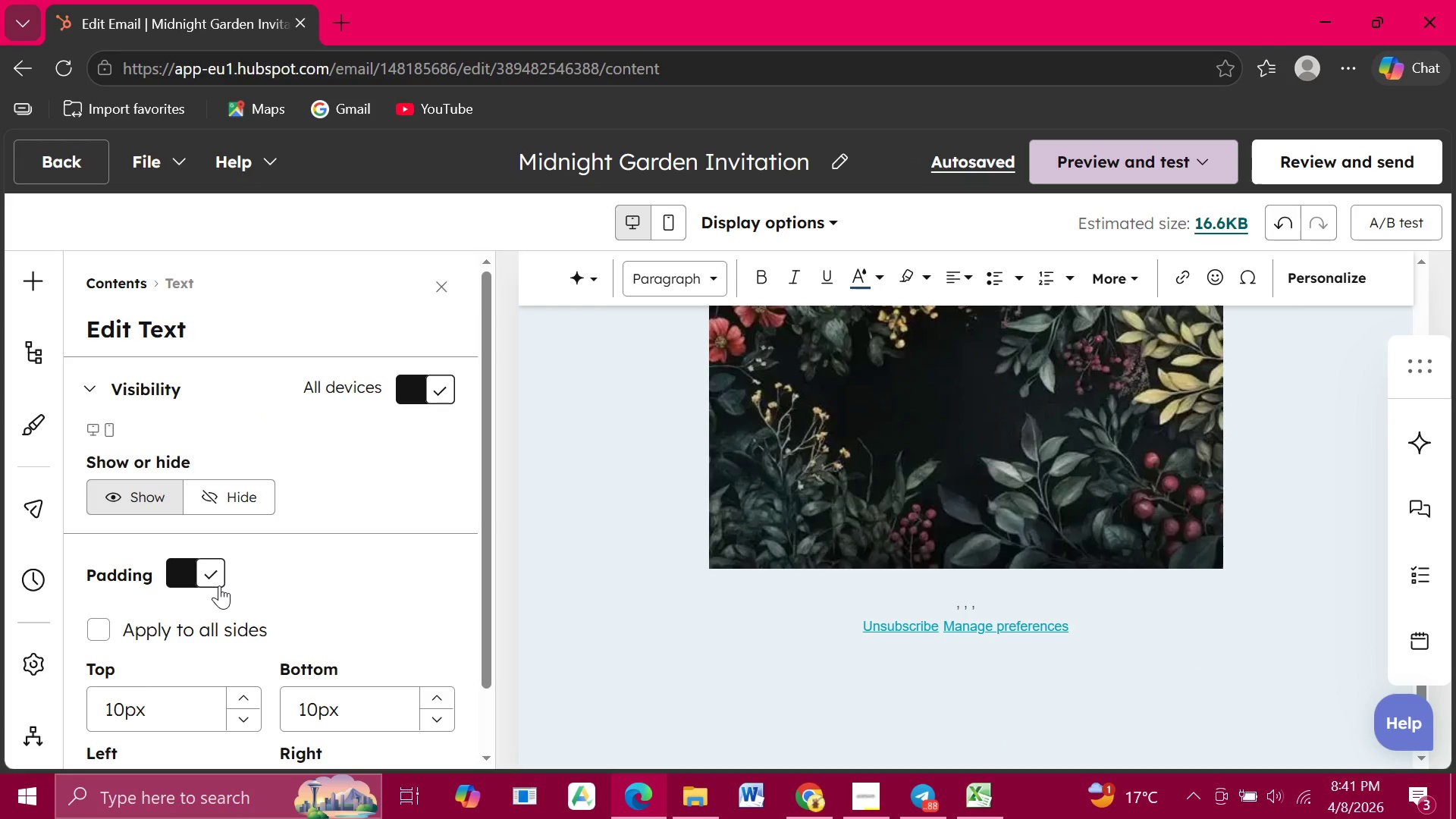 
left_click([36, 284])
 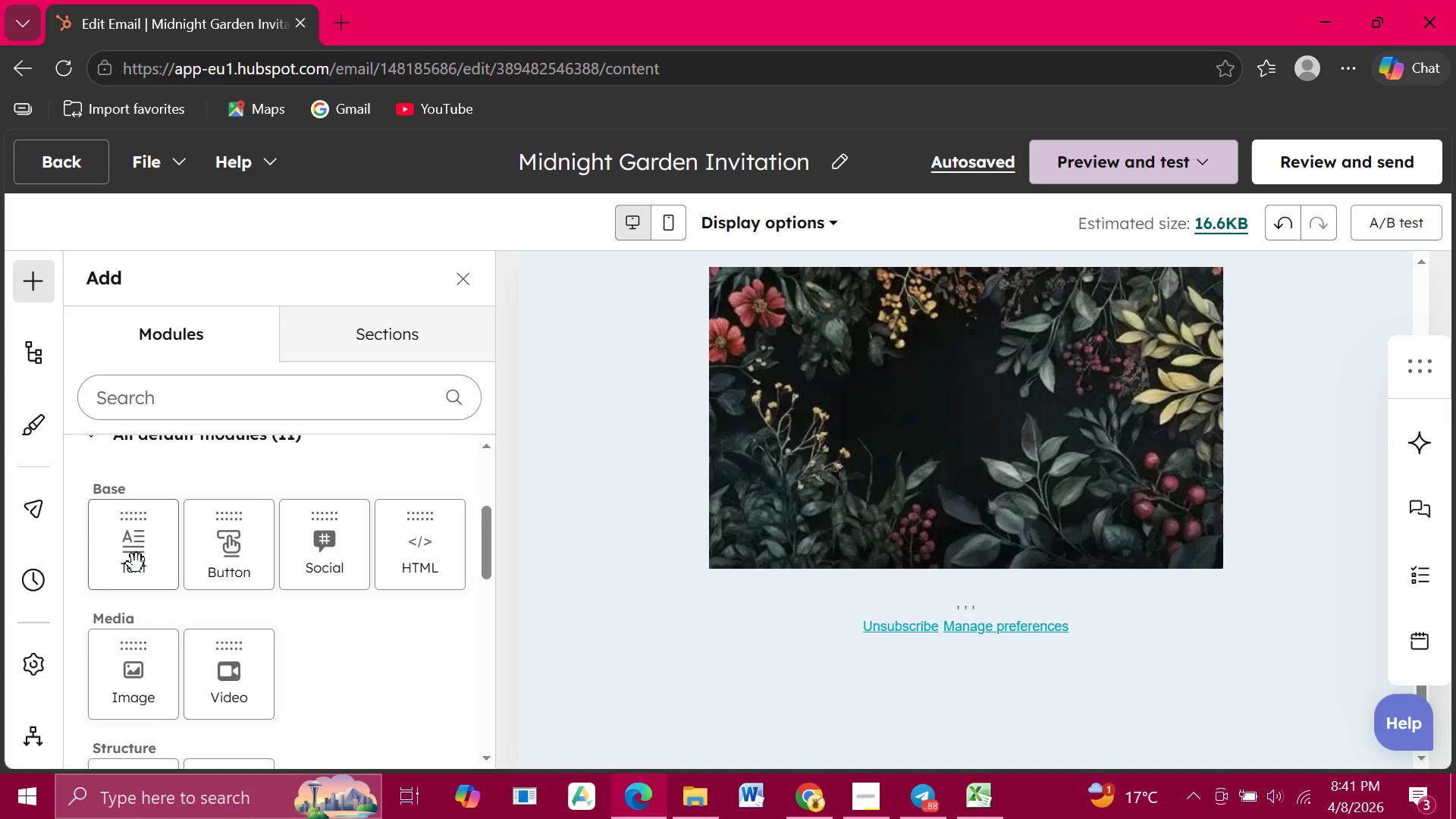 
left_click([136, 563])
 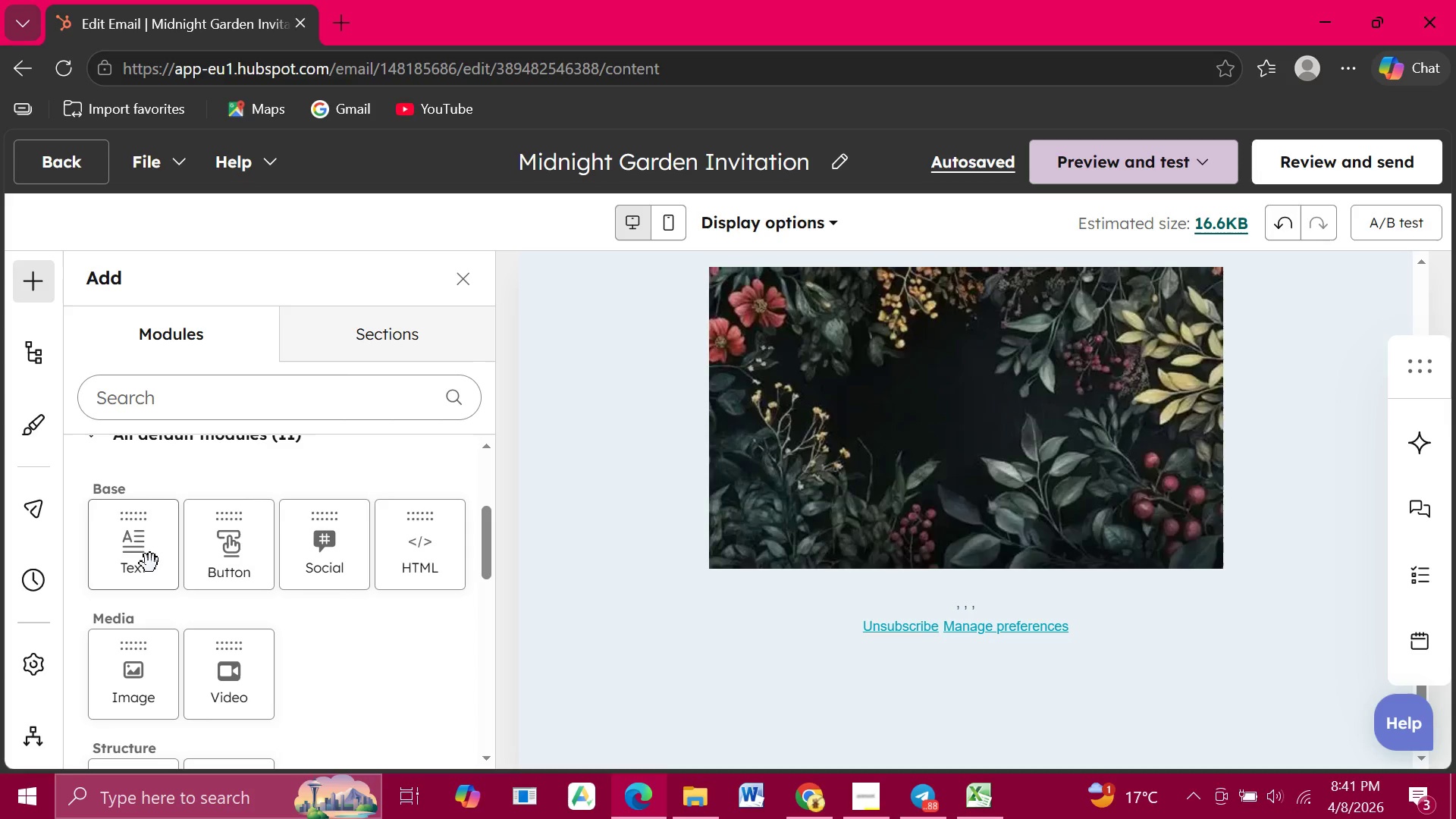 
mouse_move([749, 597])
 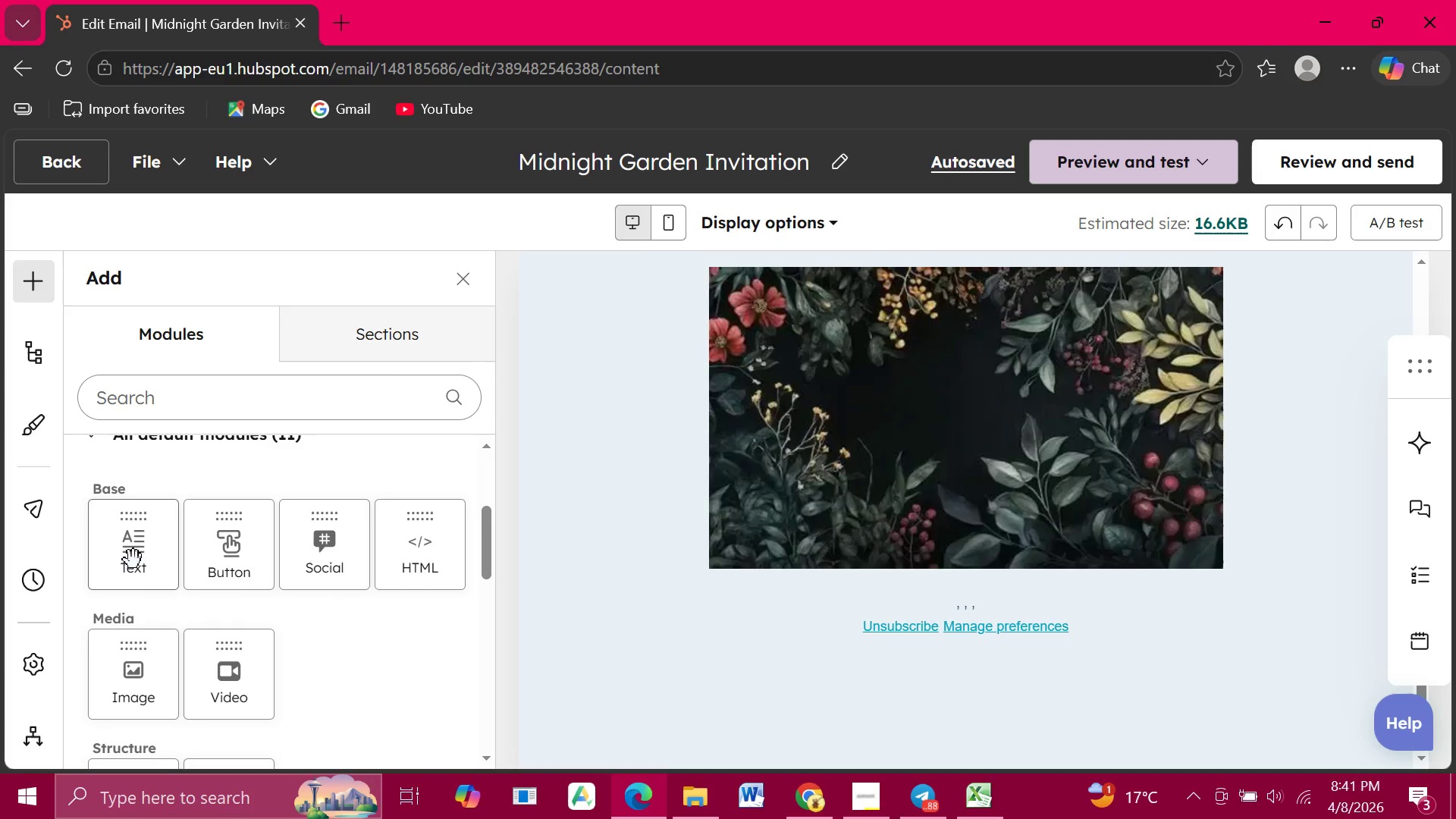 
double_click([133, 560])
 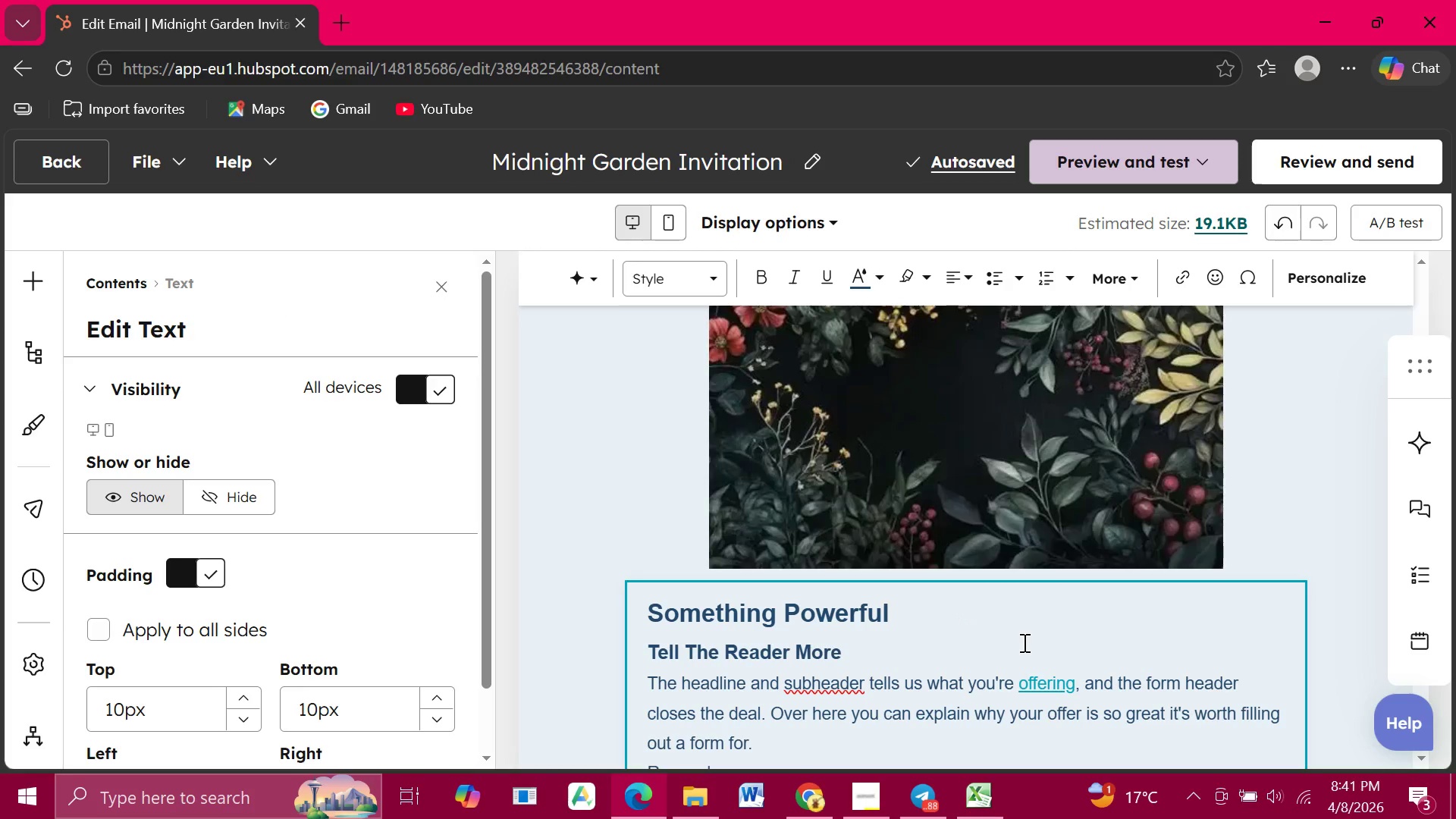 
wait(10.23)
 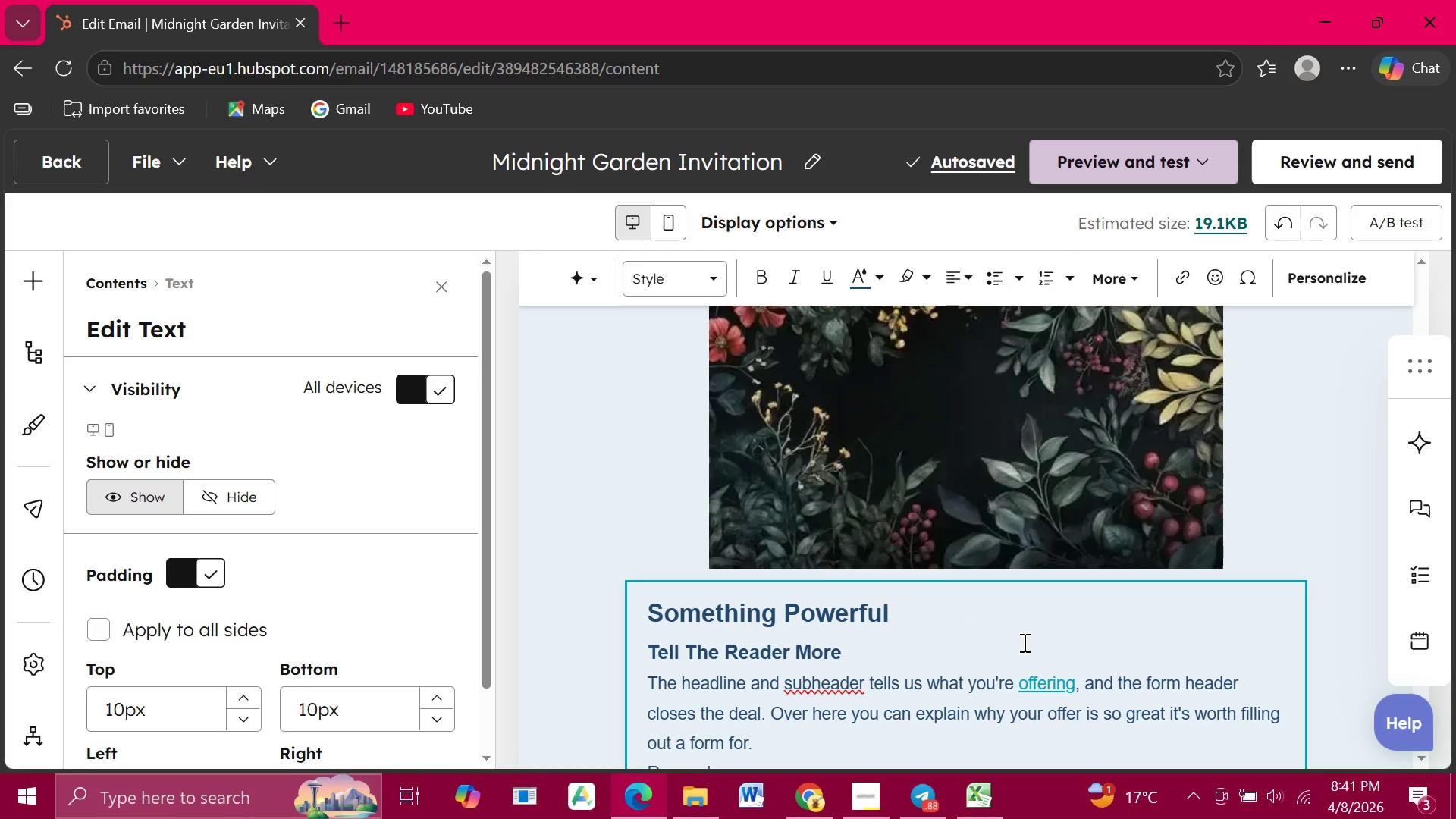 
left_click_drag(start_coordinate=[649, 615], to_coordinate=[899, 583])
 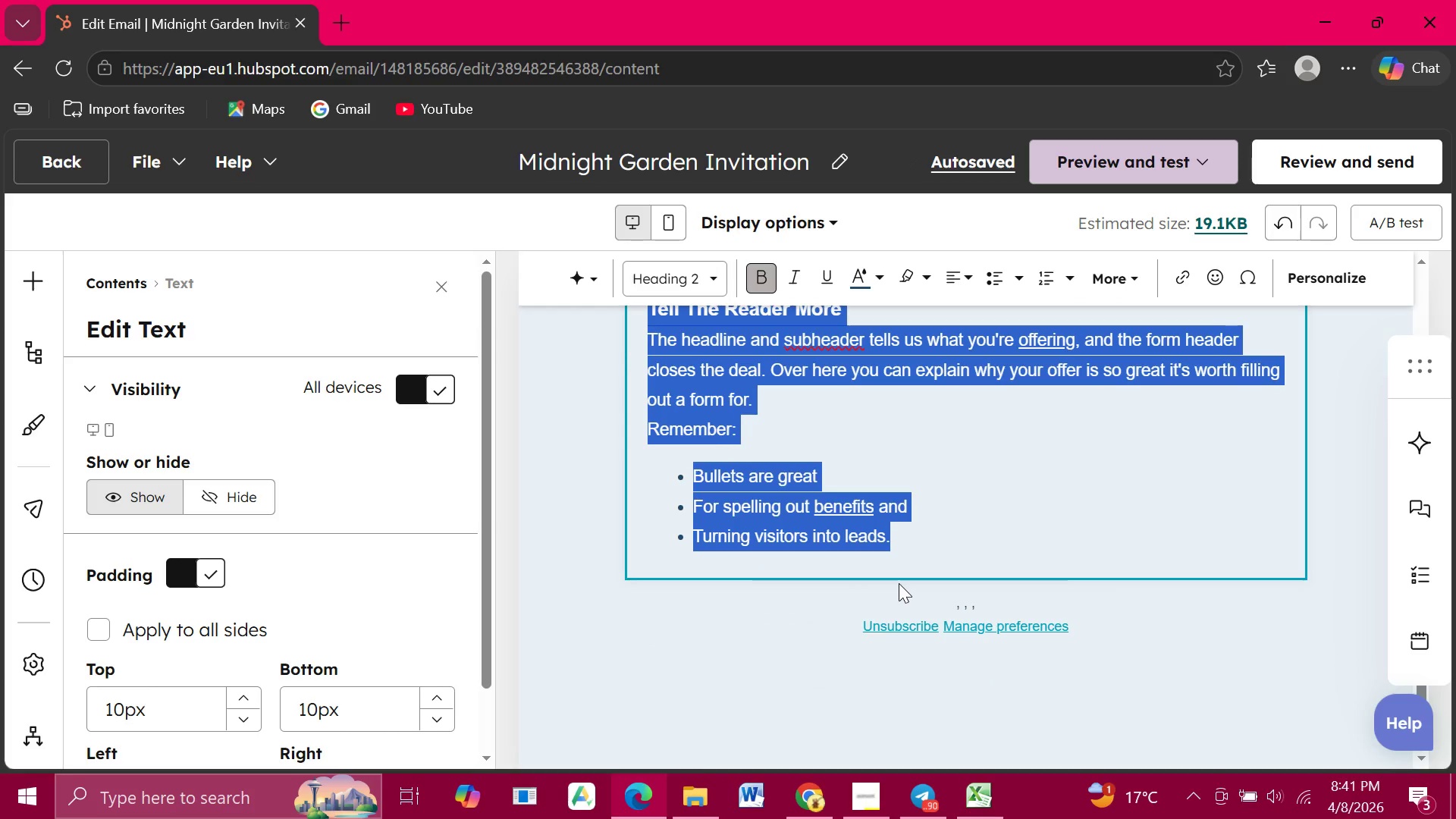 
type(Hi)
 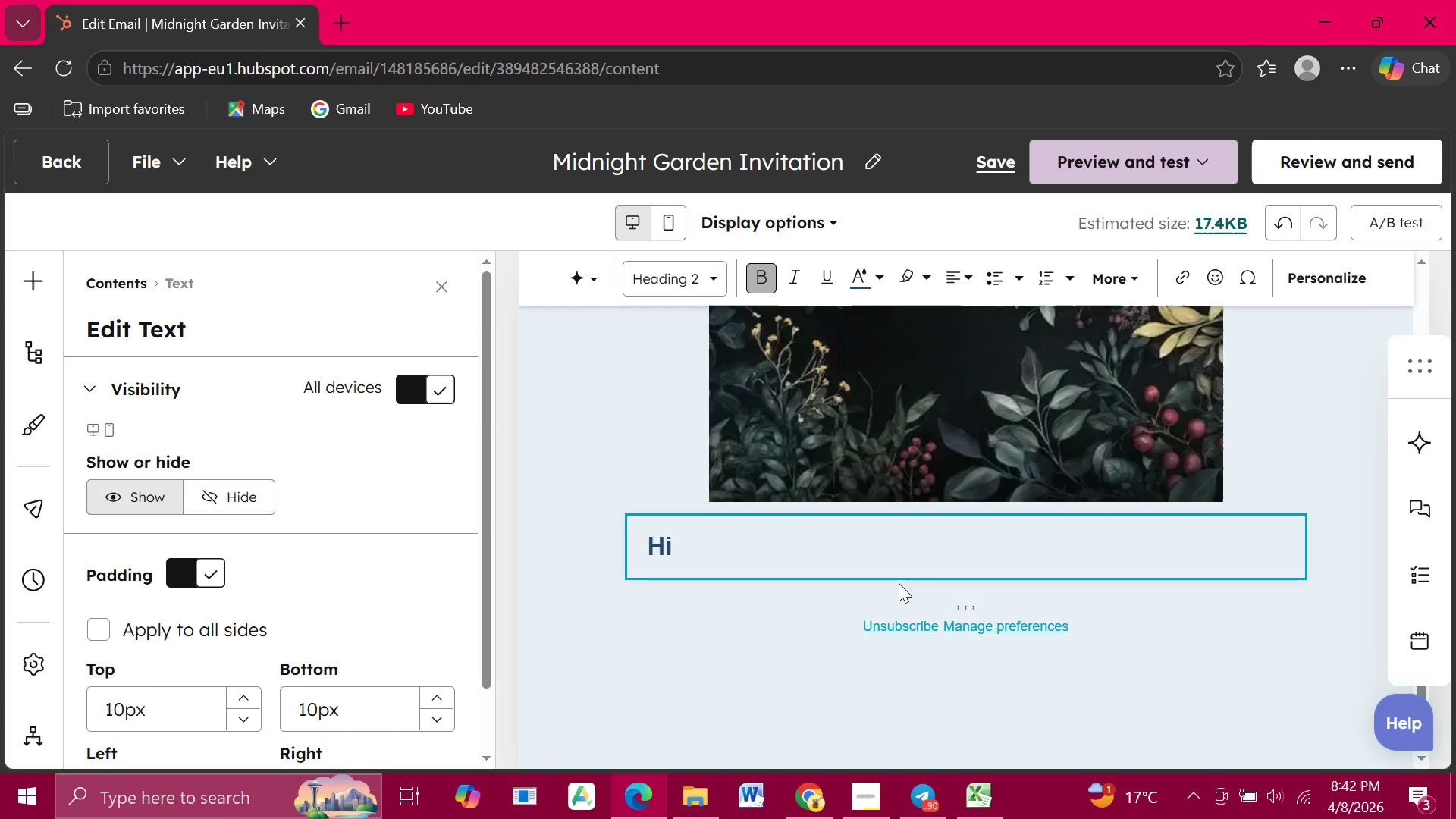 
key(Space)
 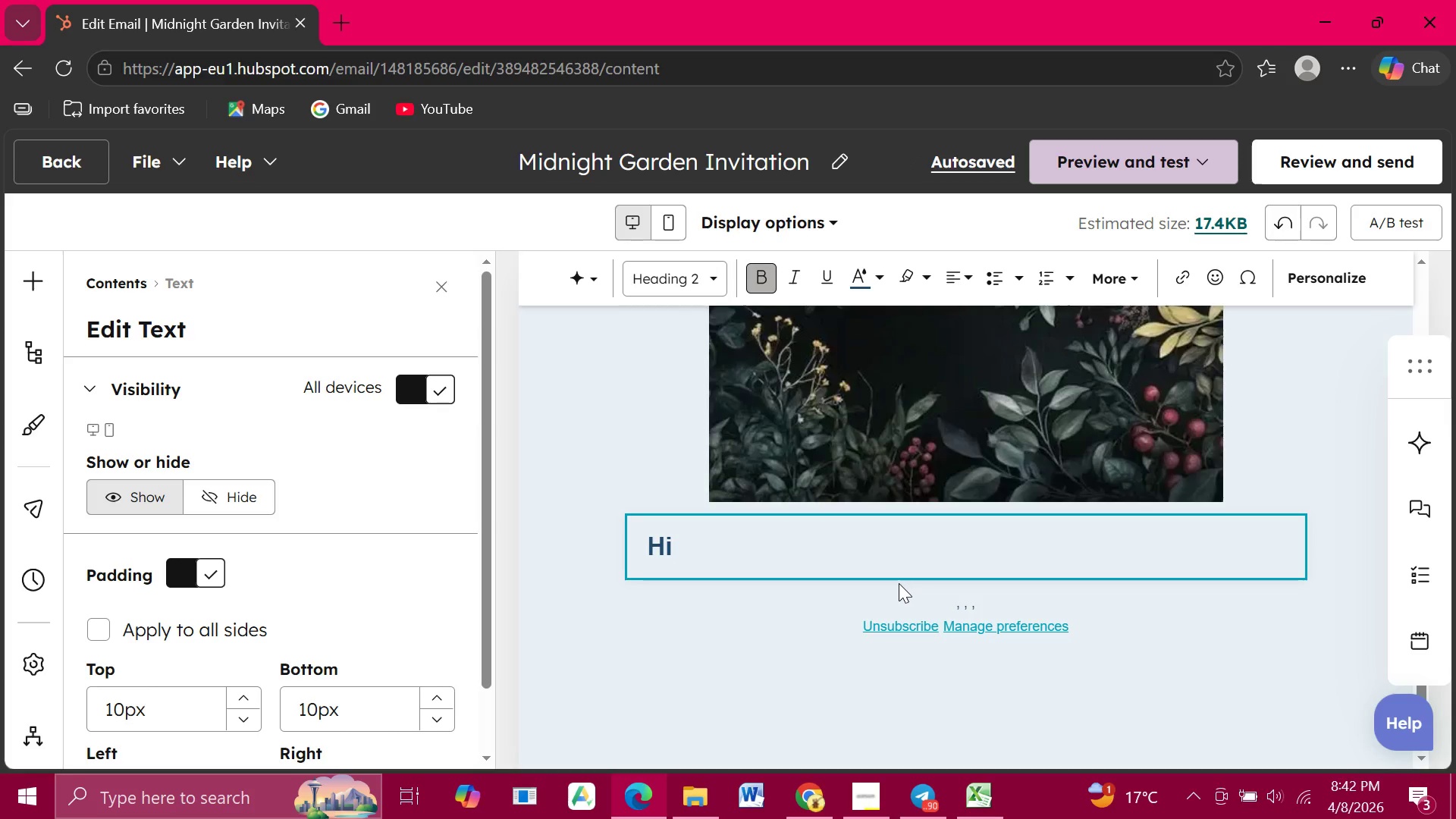 
wait(16.89)
 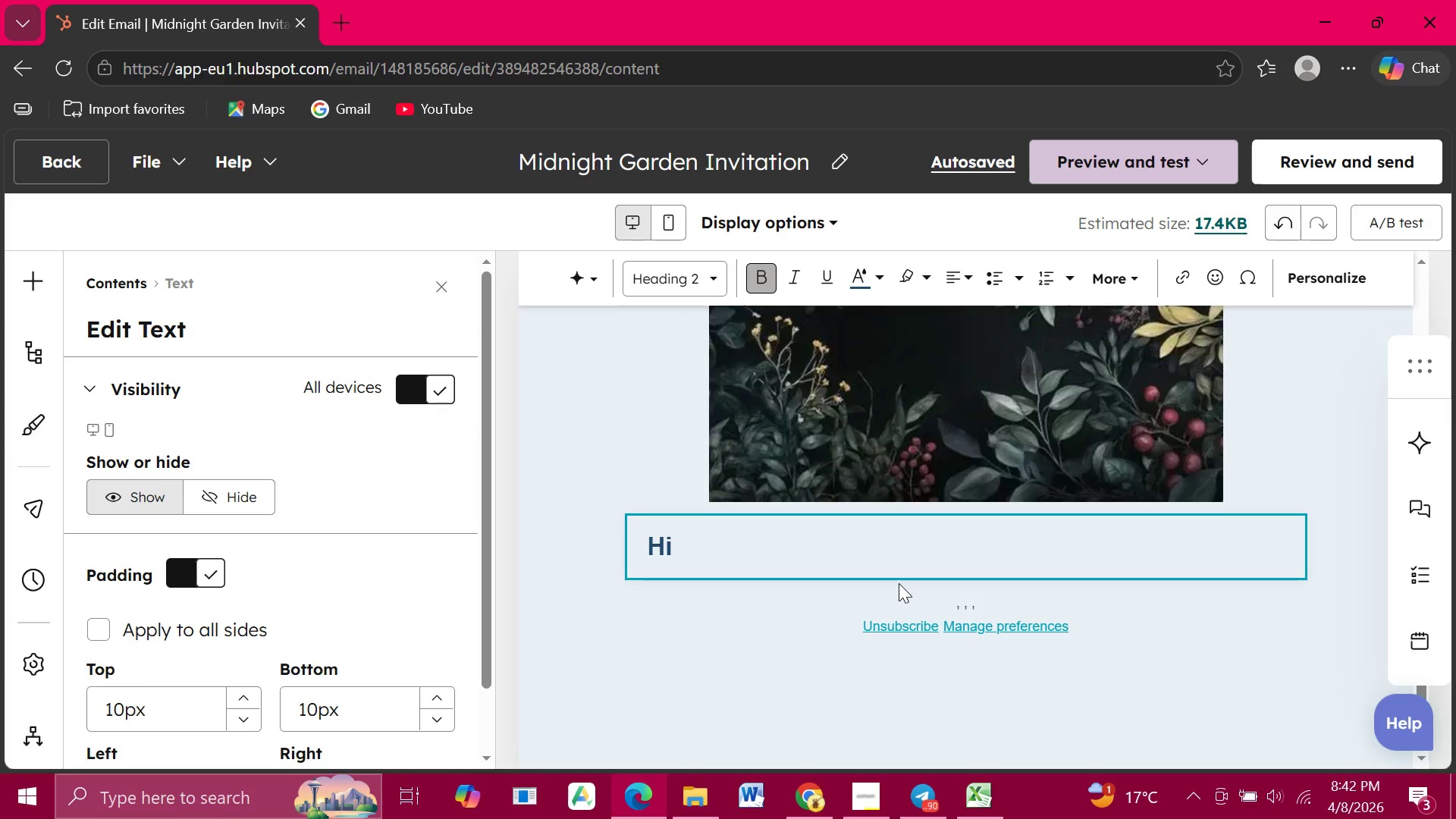 
scroll: coordinate [899, 583], scroll_direction: up, amount: 4.0
 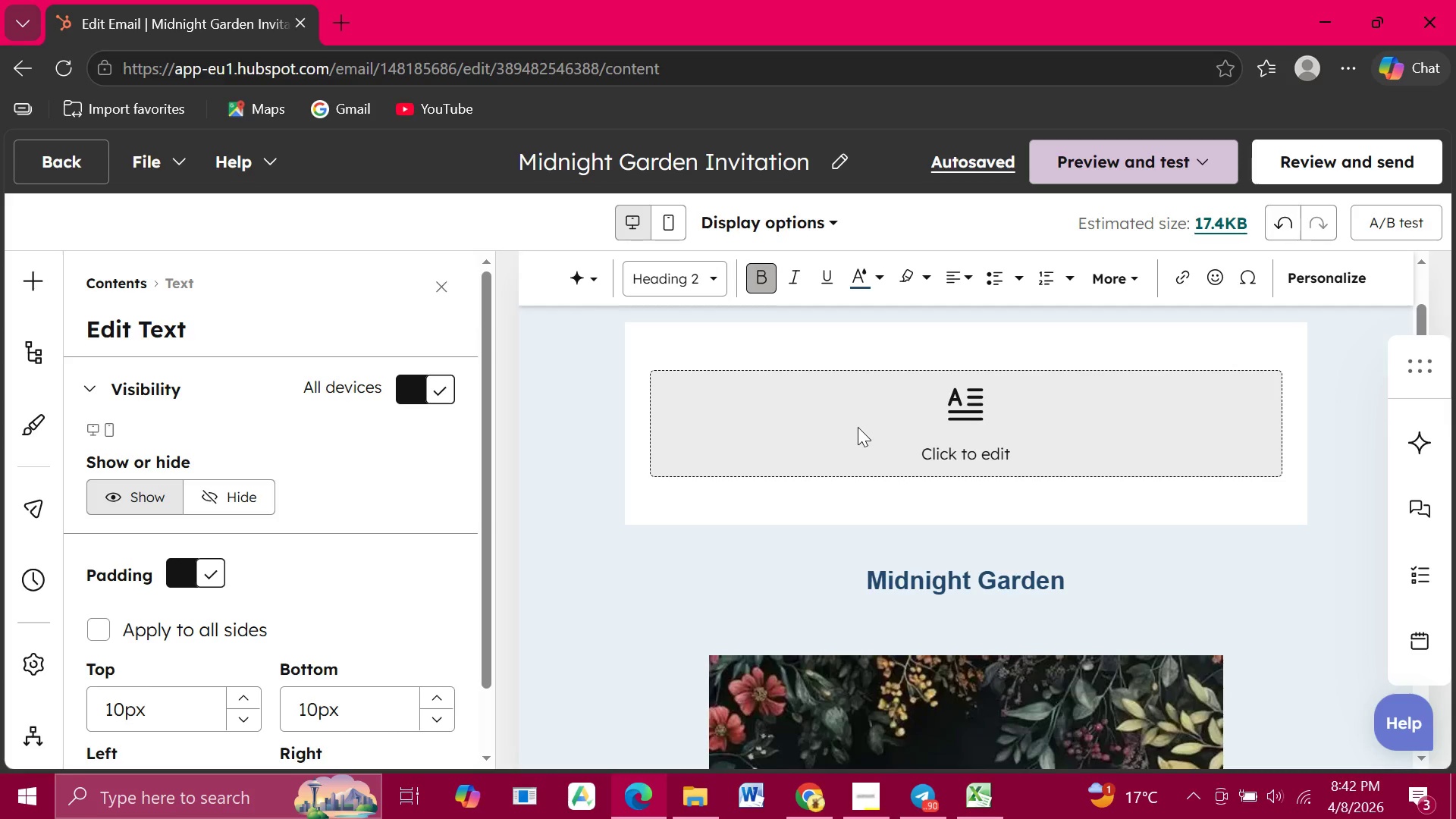 
left_click([858, 427])
 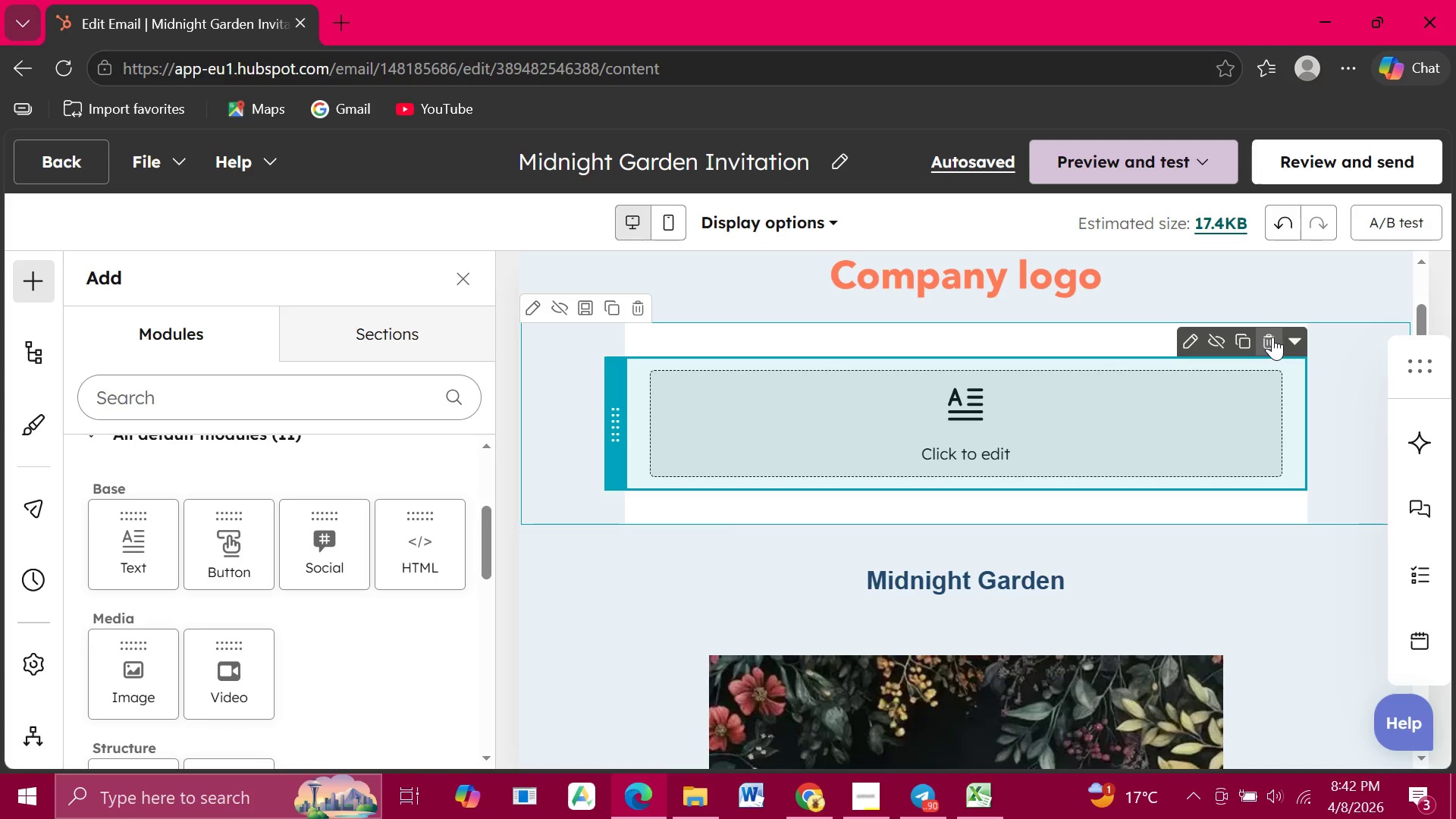 
left_click([1270, 337])
 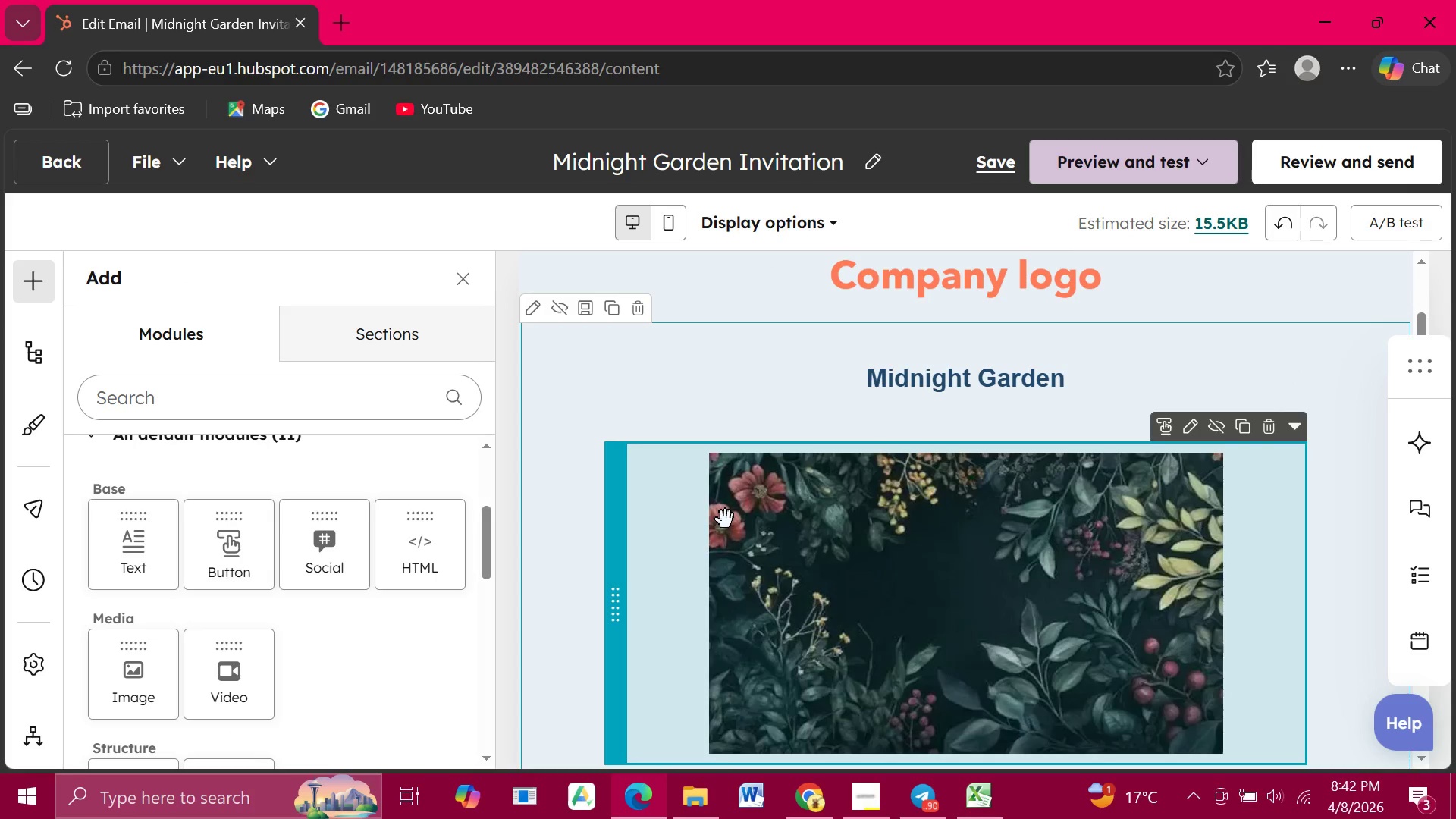 
scroll: coordinate [726, 519], scroll_direction: down, amount: 2.0
 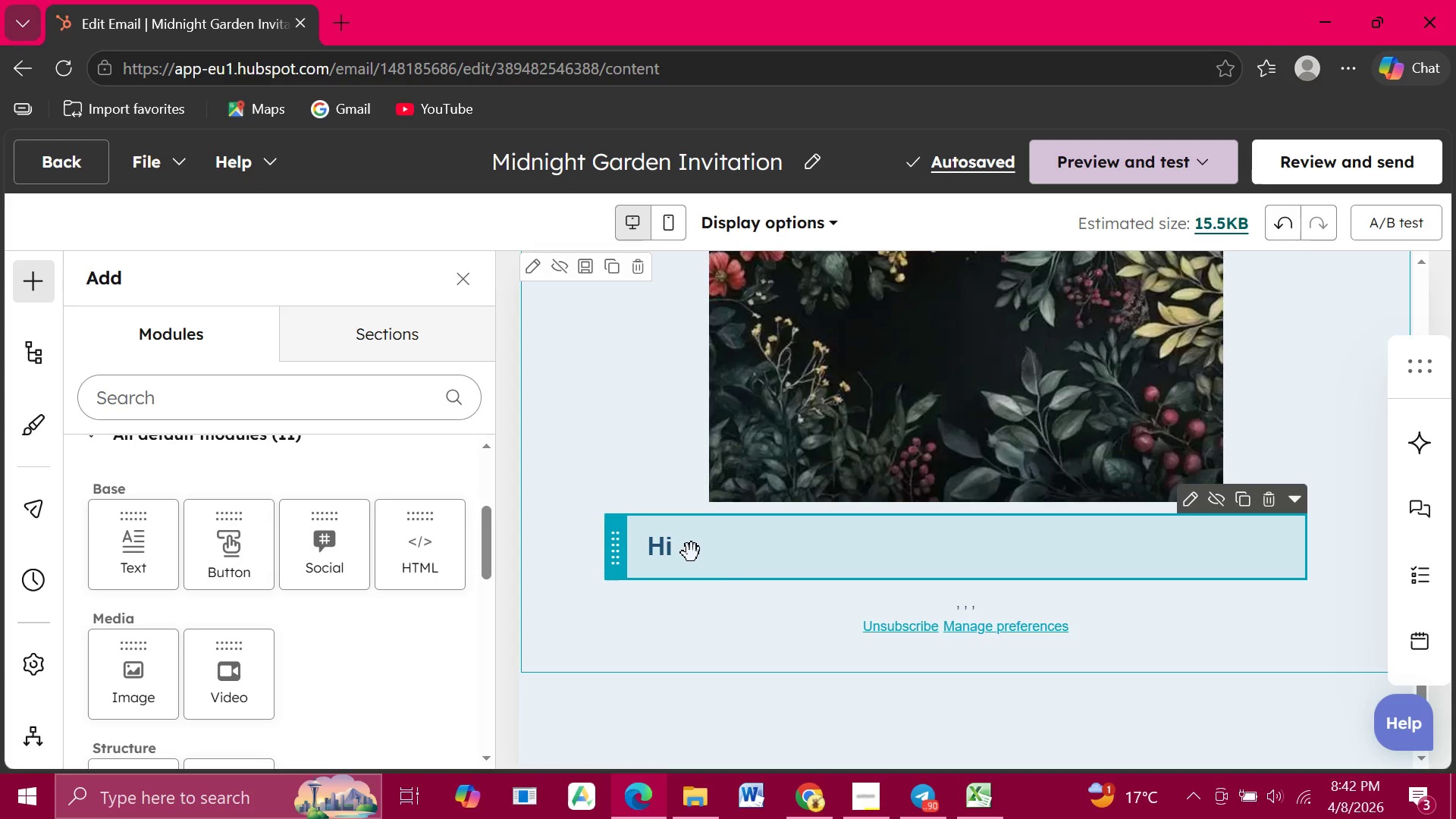 
left_click([692, 553])
 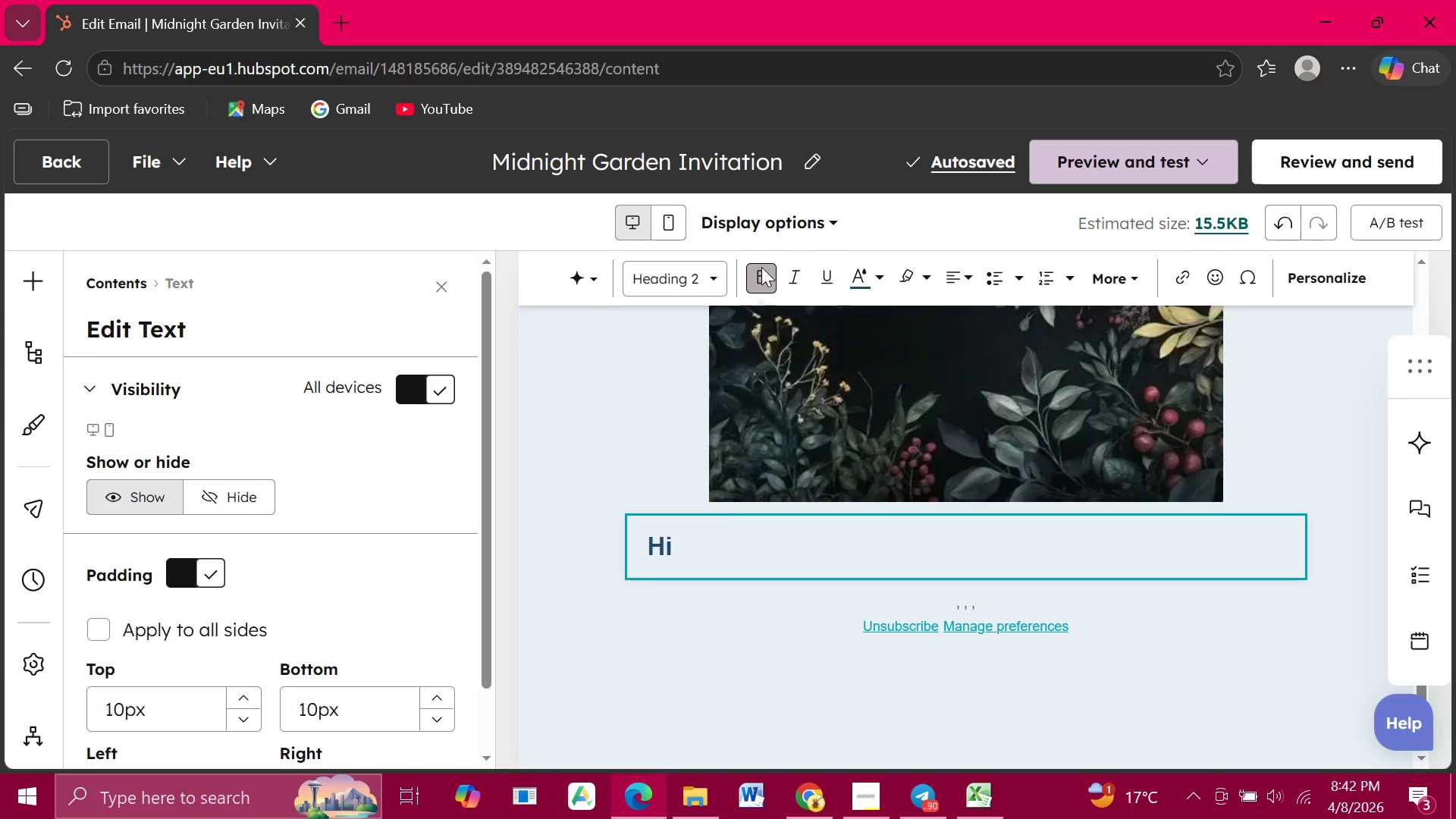 
left_click([761, 269])
 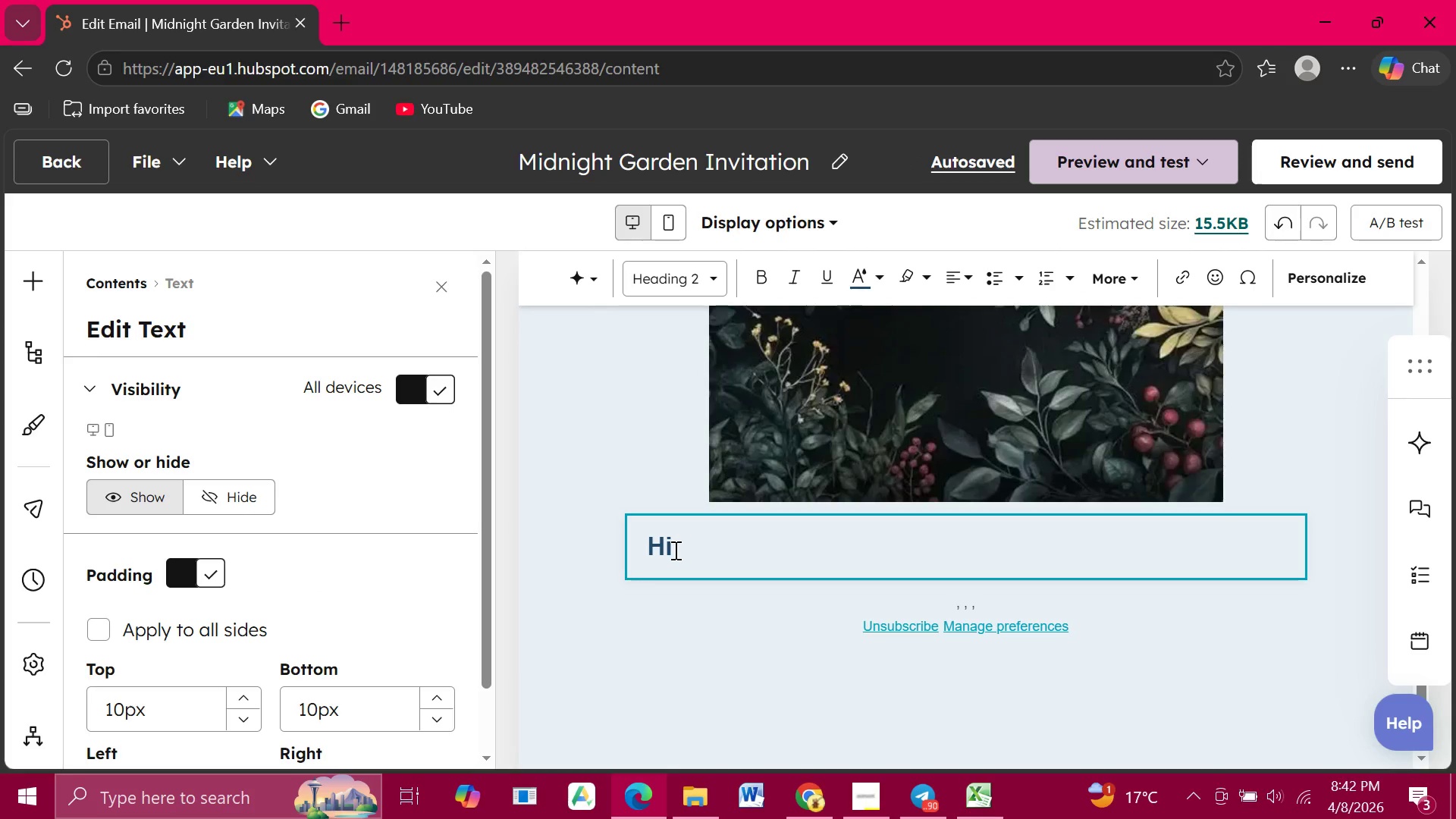 
left_click_drag(start_coordinate=[674, 550], to_coordinate=[646, 548])
 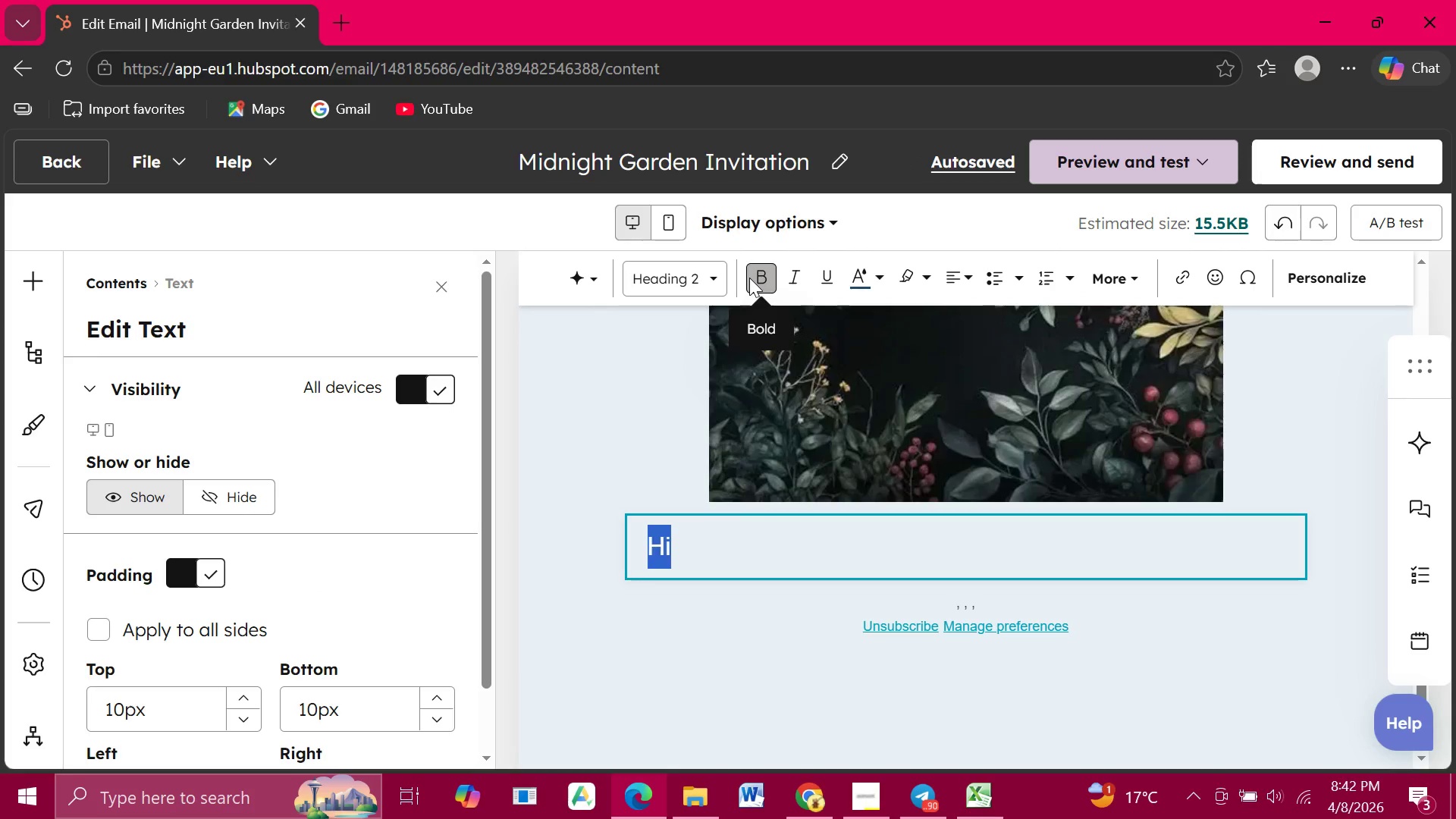 
left_click([749, 278])
 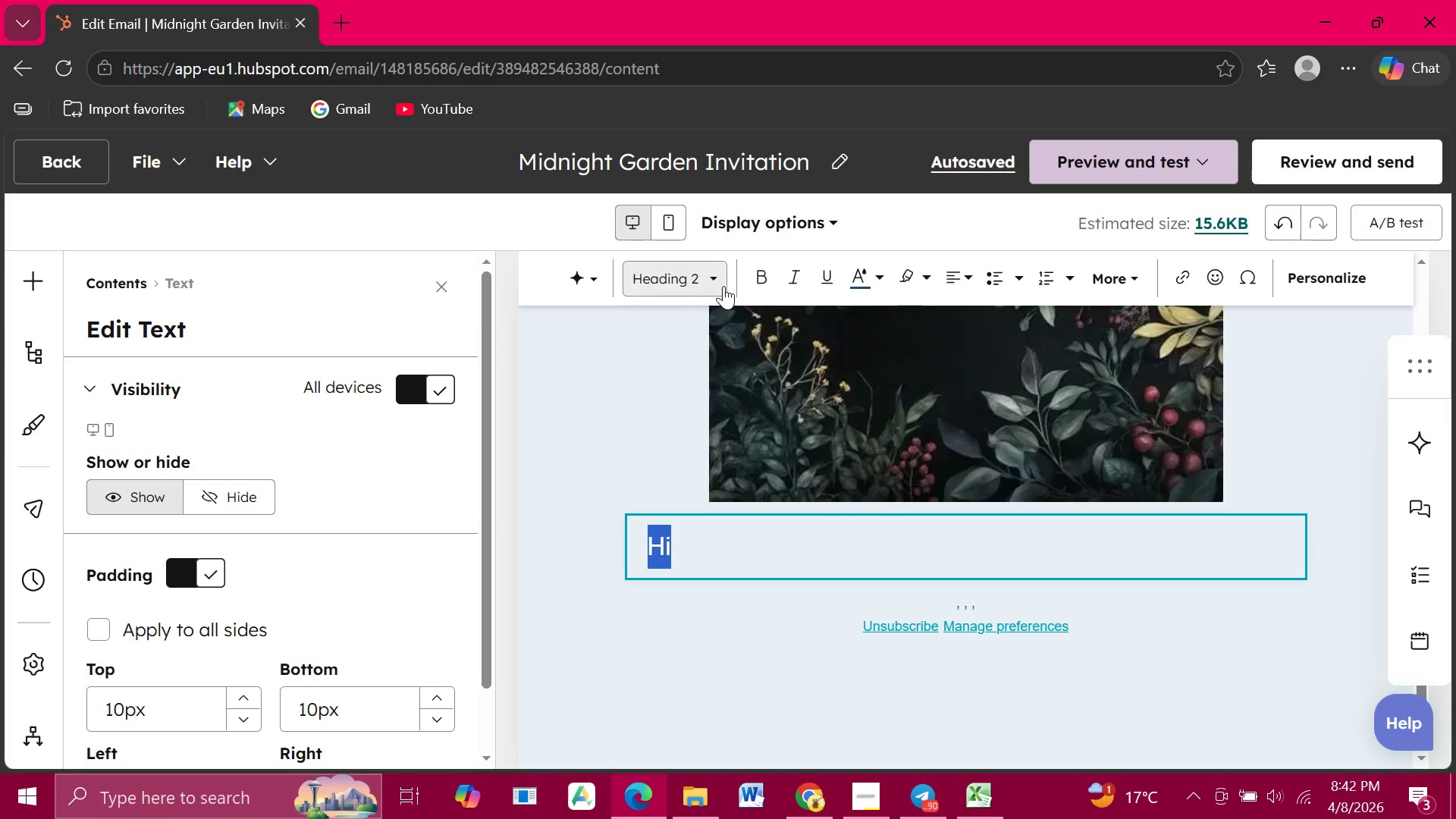 
wait(14.23)
 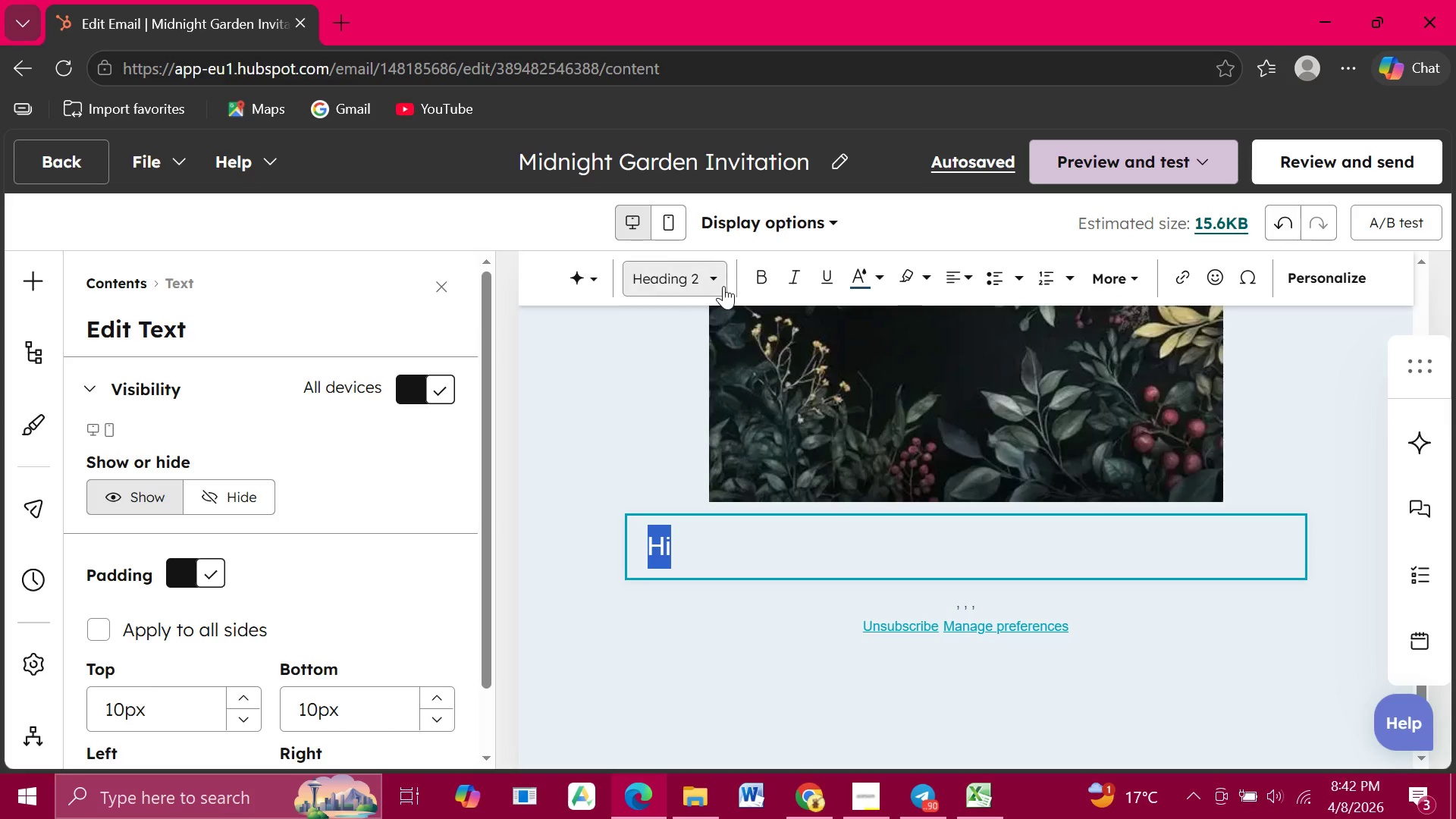 
left_click([711, 278])
 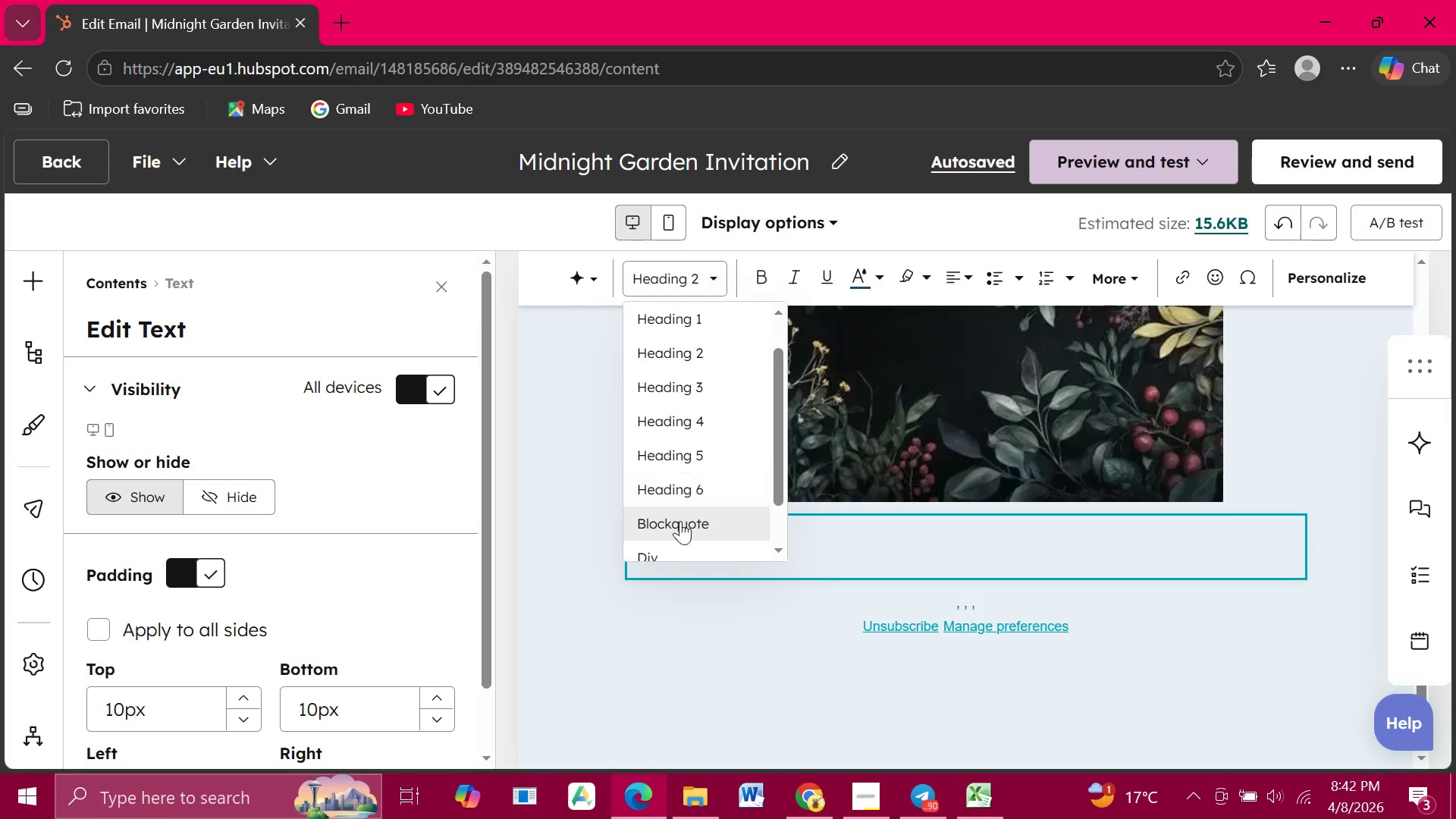 
scroll: coordinate [680, 521], scroll_direction: down, amount: 1.0
 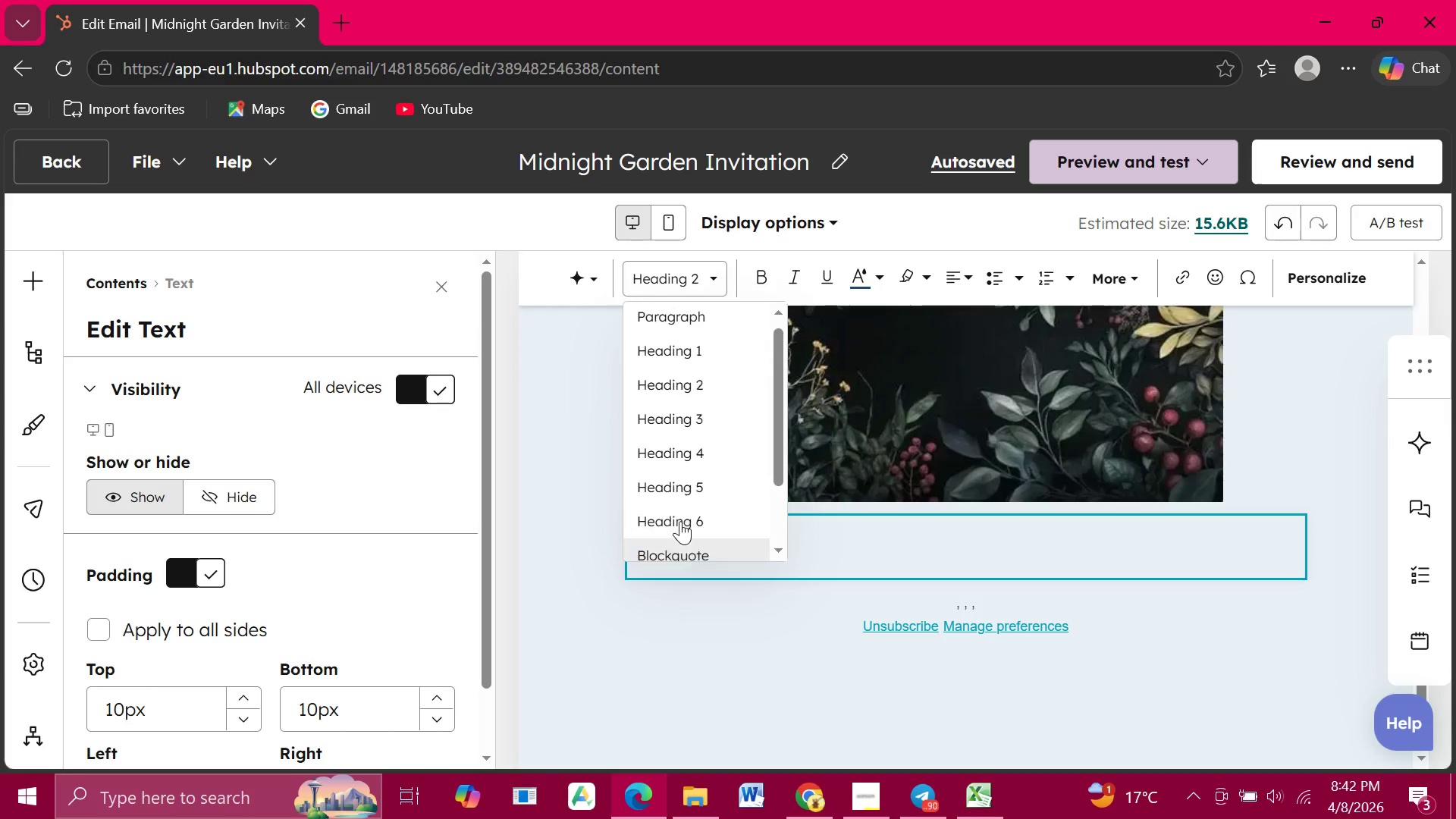 
scroll: coordinate [680, 521], scroll_direction: up, amount: 2.0
 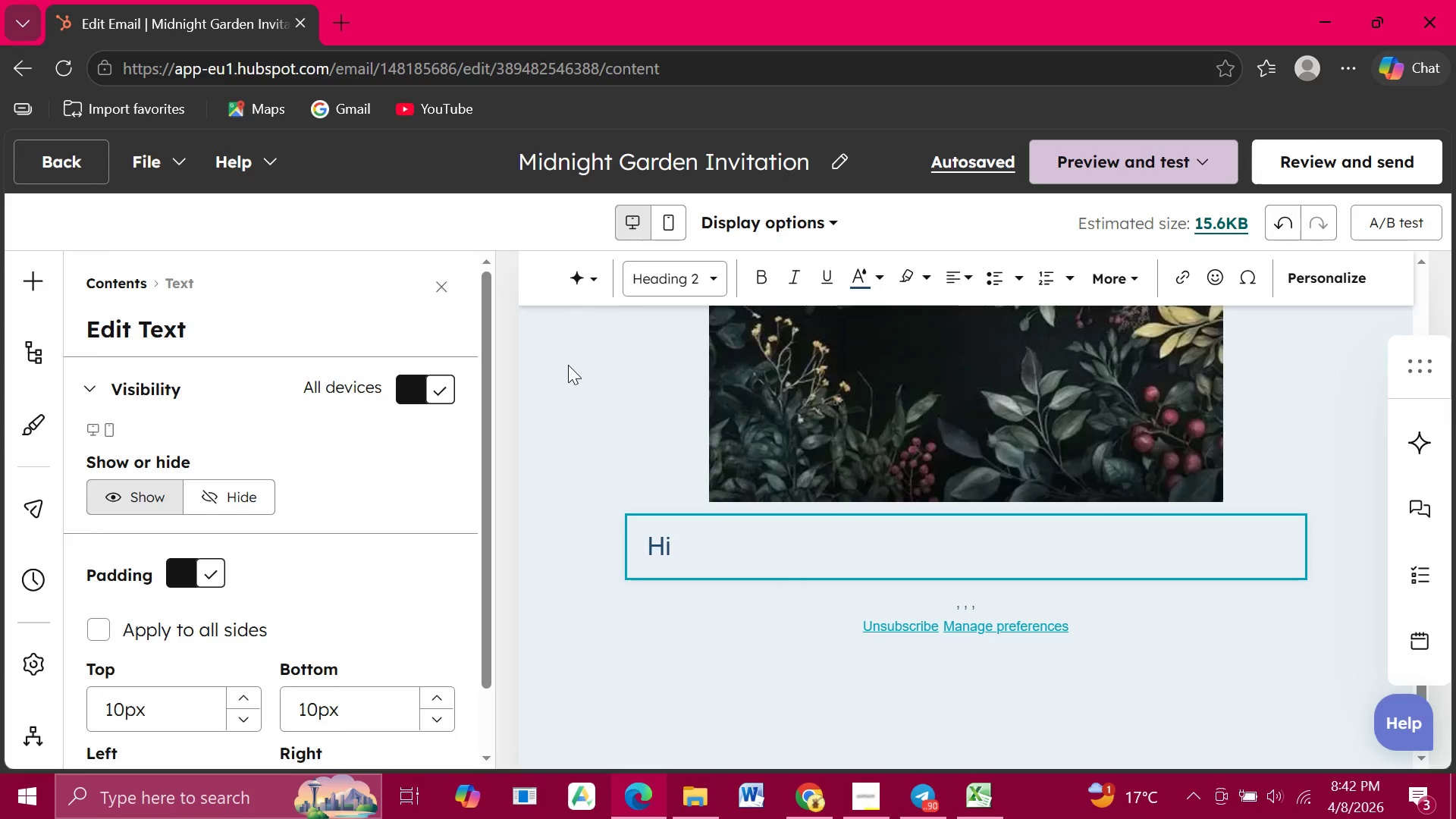 
left_click([568, 365])
 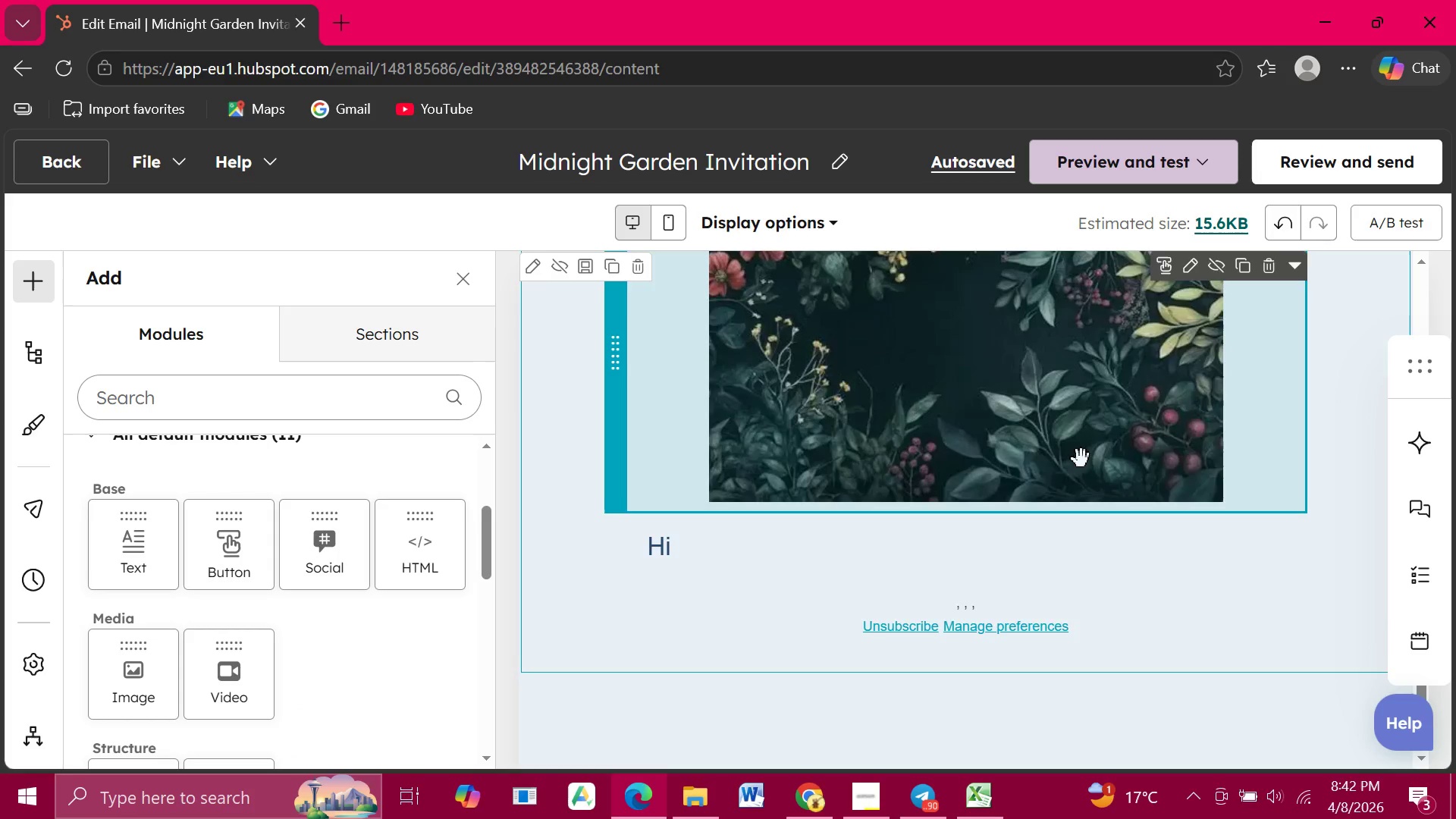 
scroll: coordinate [1081, 459], scroll_direction: up, amount: 2.0
 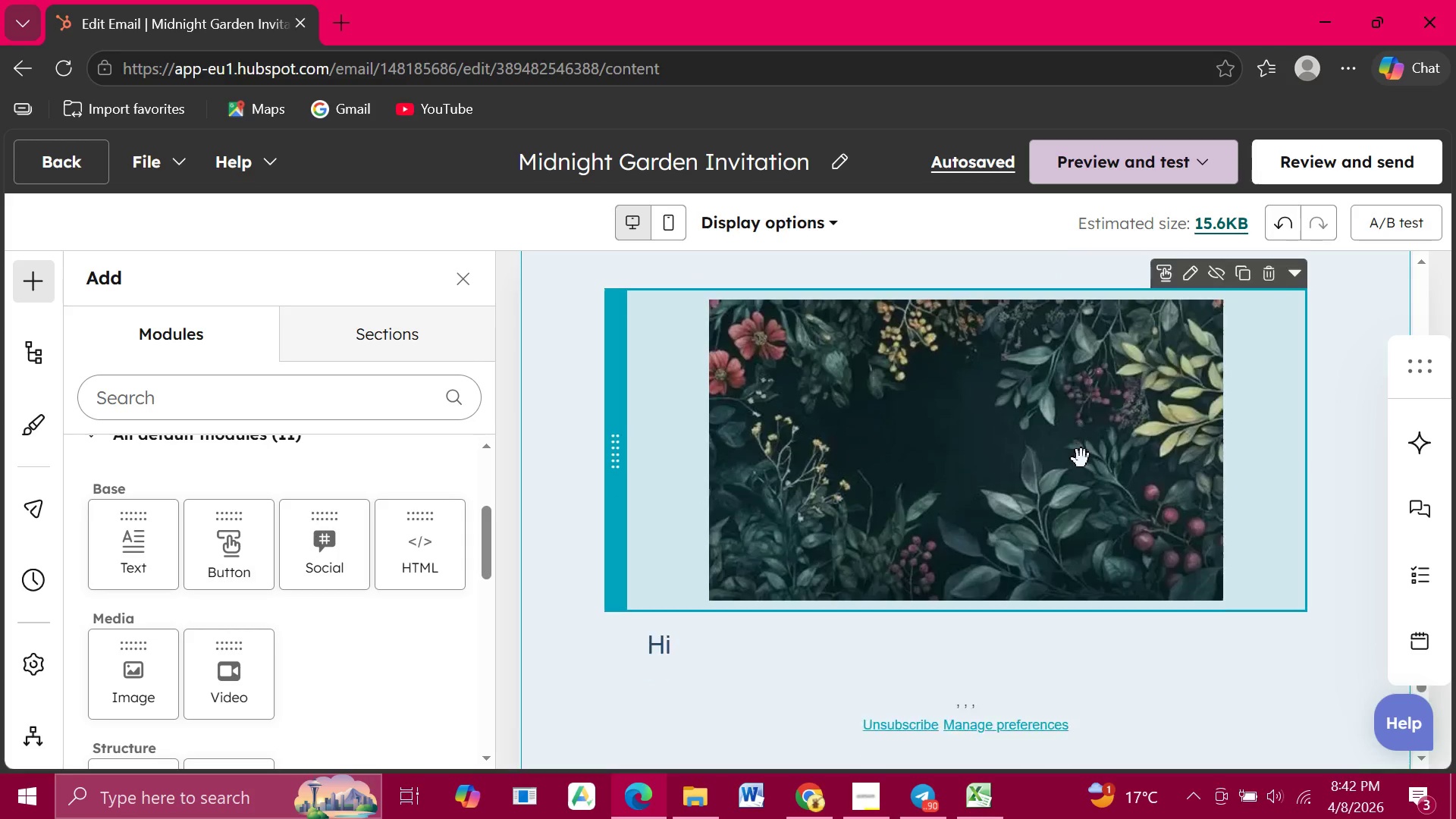 
scroll: coordinate [1081, 459], scroll_direction: down, amount: 3.0
 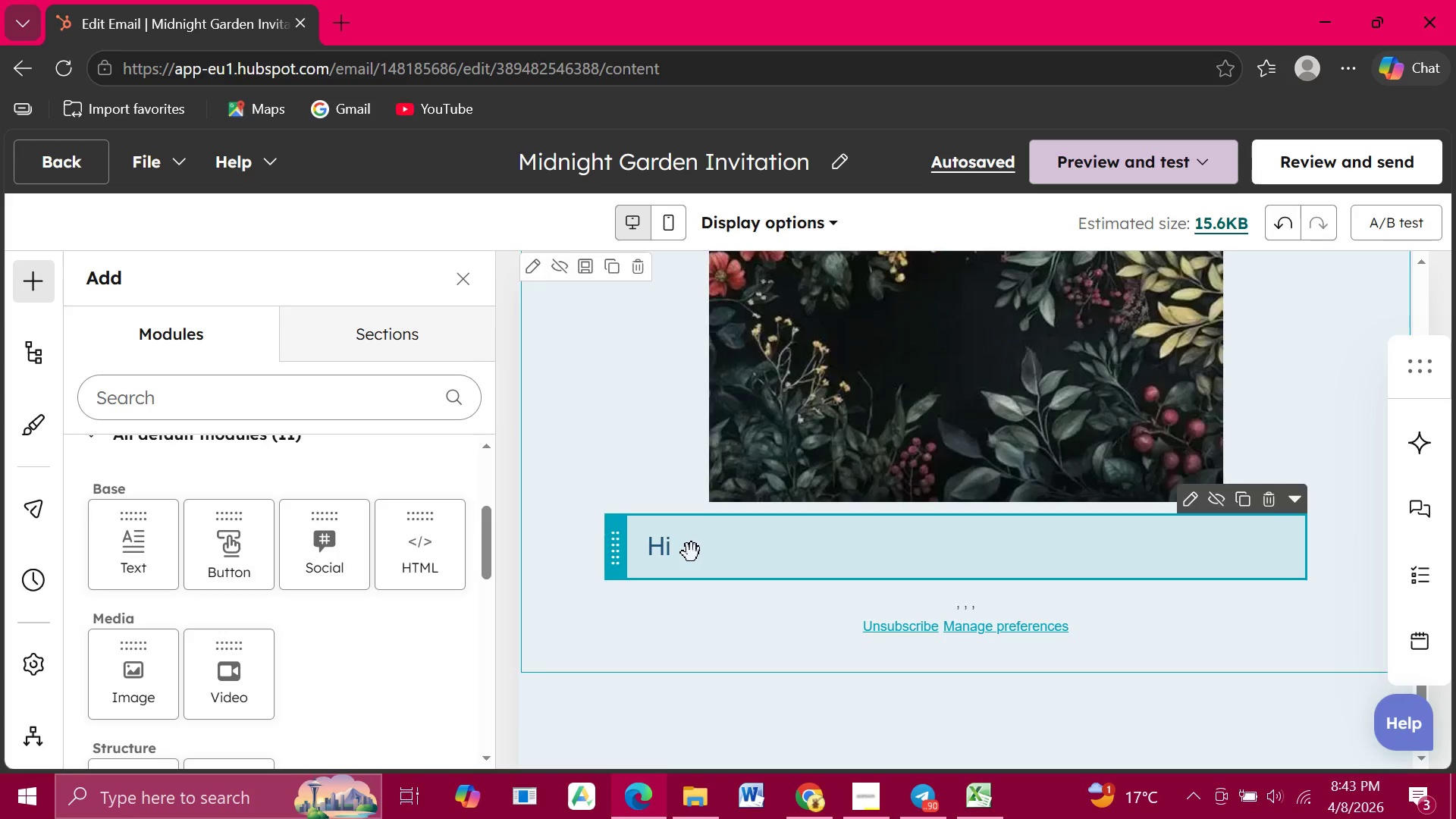 
left_click([692, 553])
 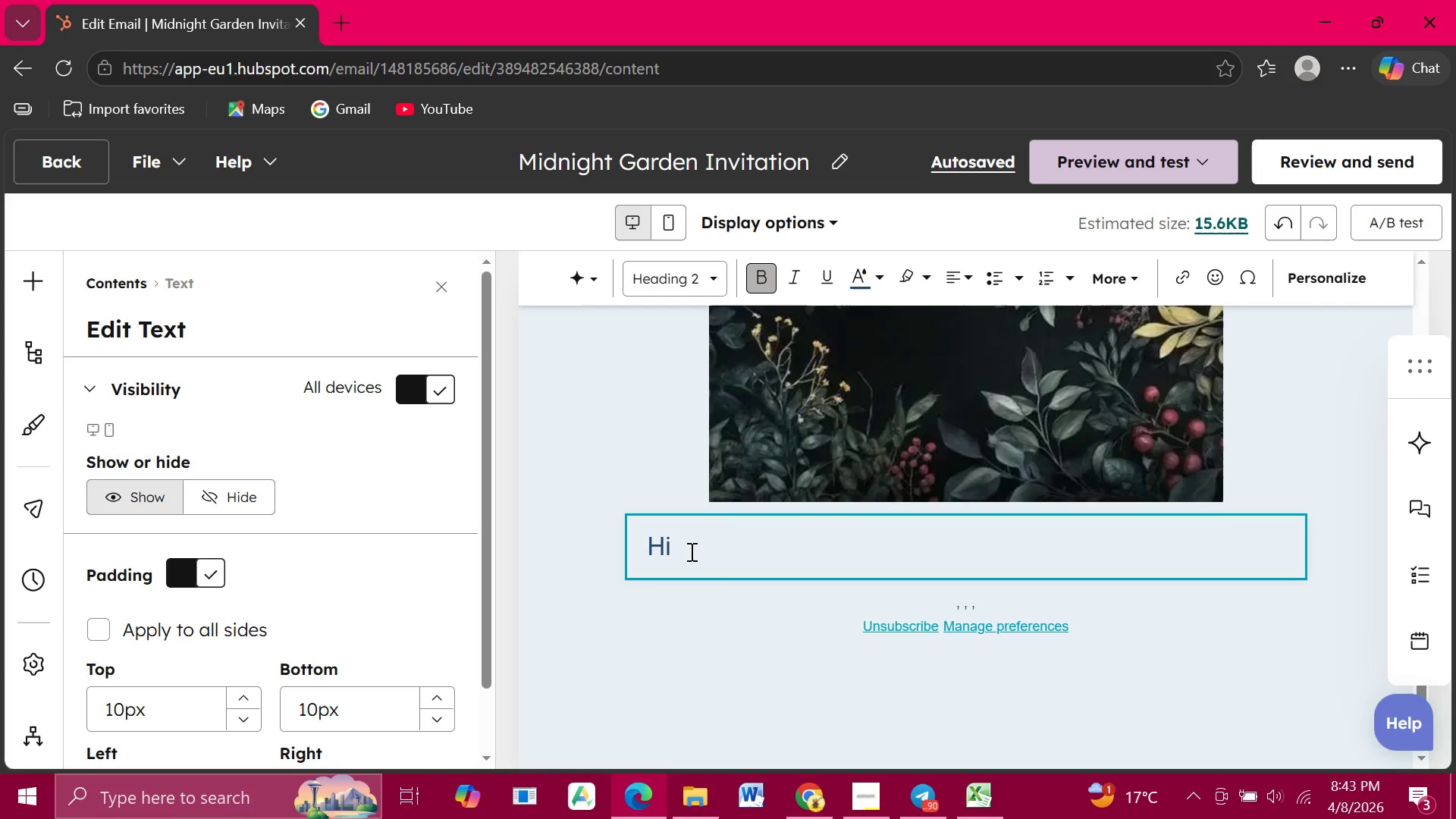 
left_click_drag(start_coordinate=[690, 551], to_coordinate=[640, 544])
 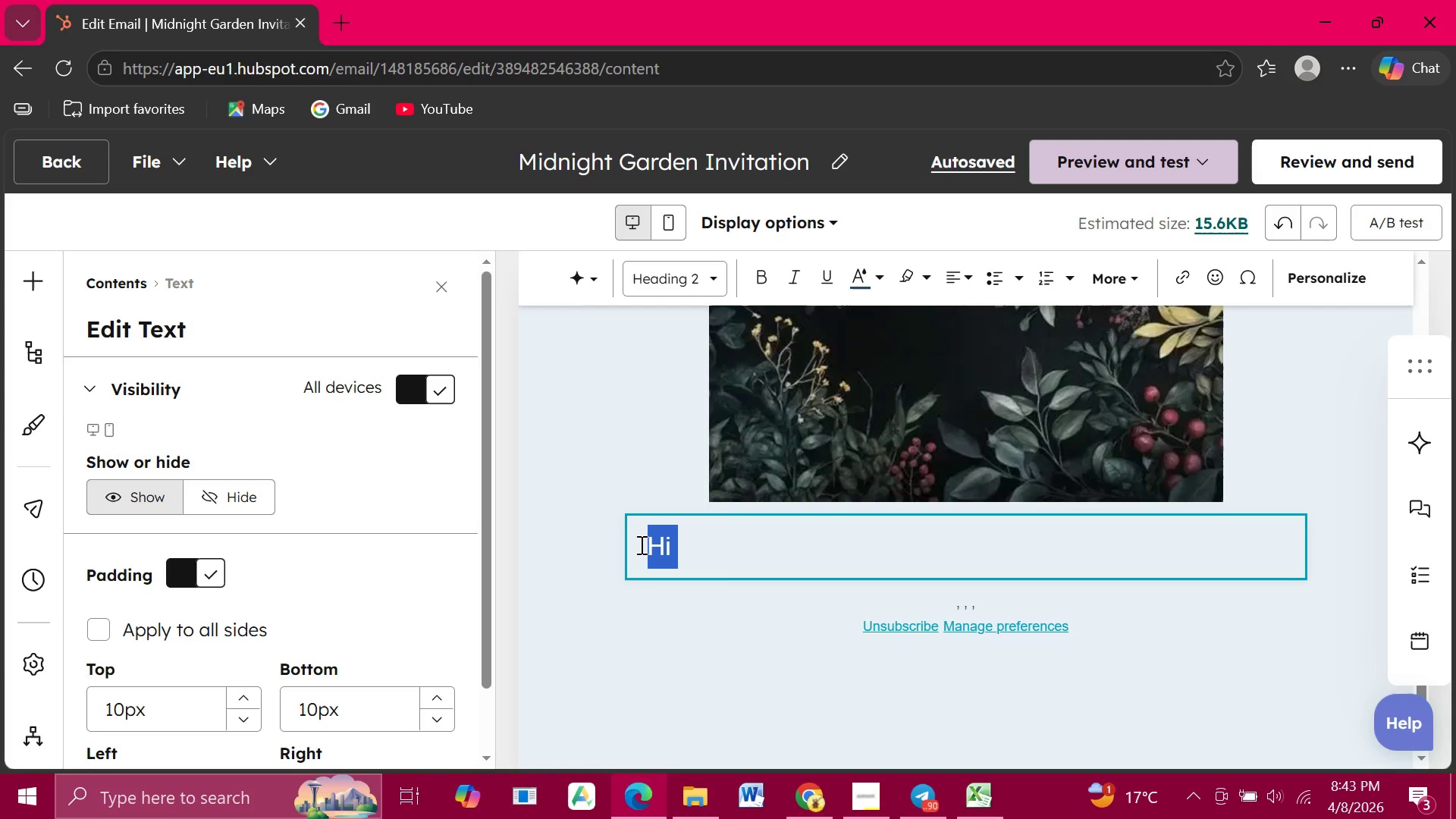 
wait(5.87)
 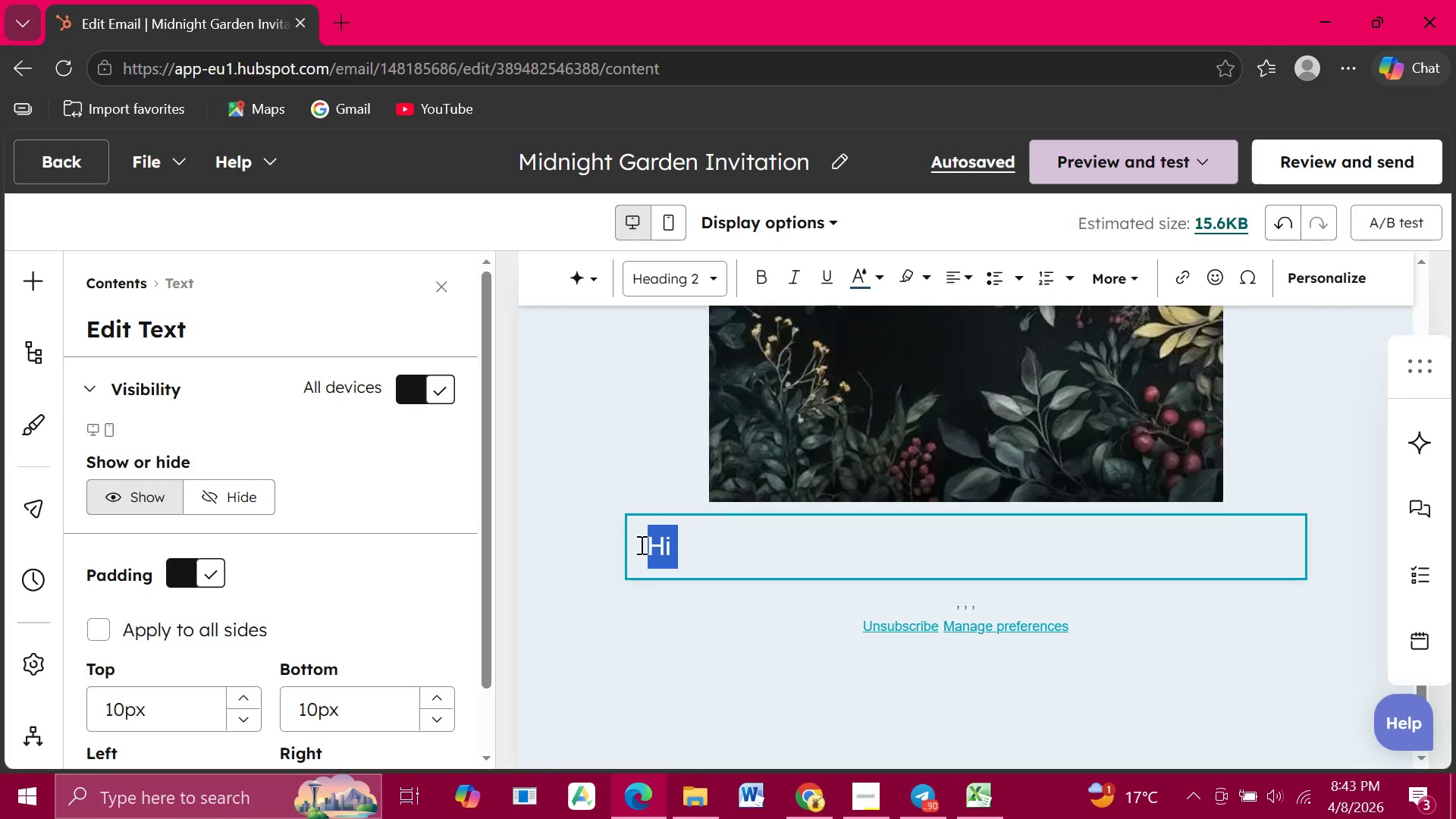 
mouse_move([846, 281])
 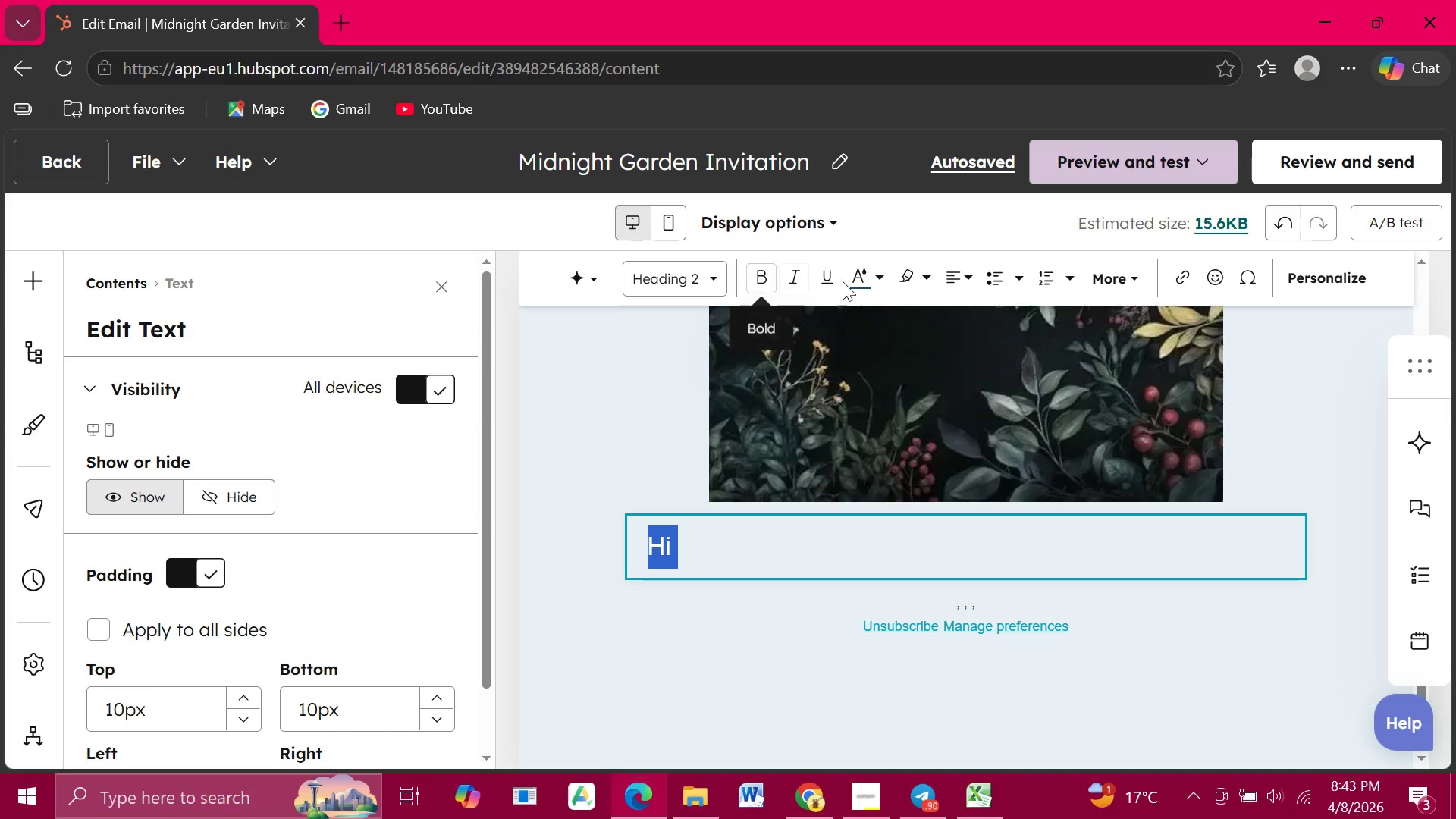 
mouse_move([945, 275])
 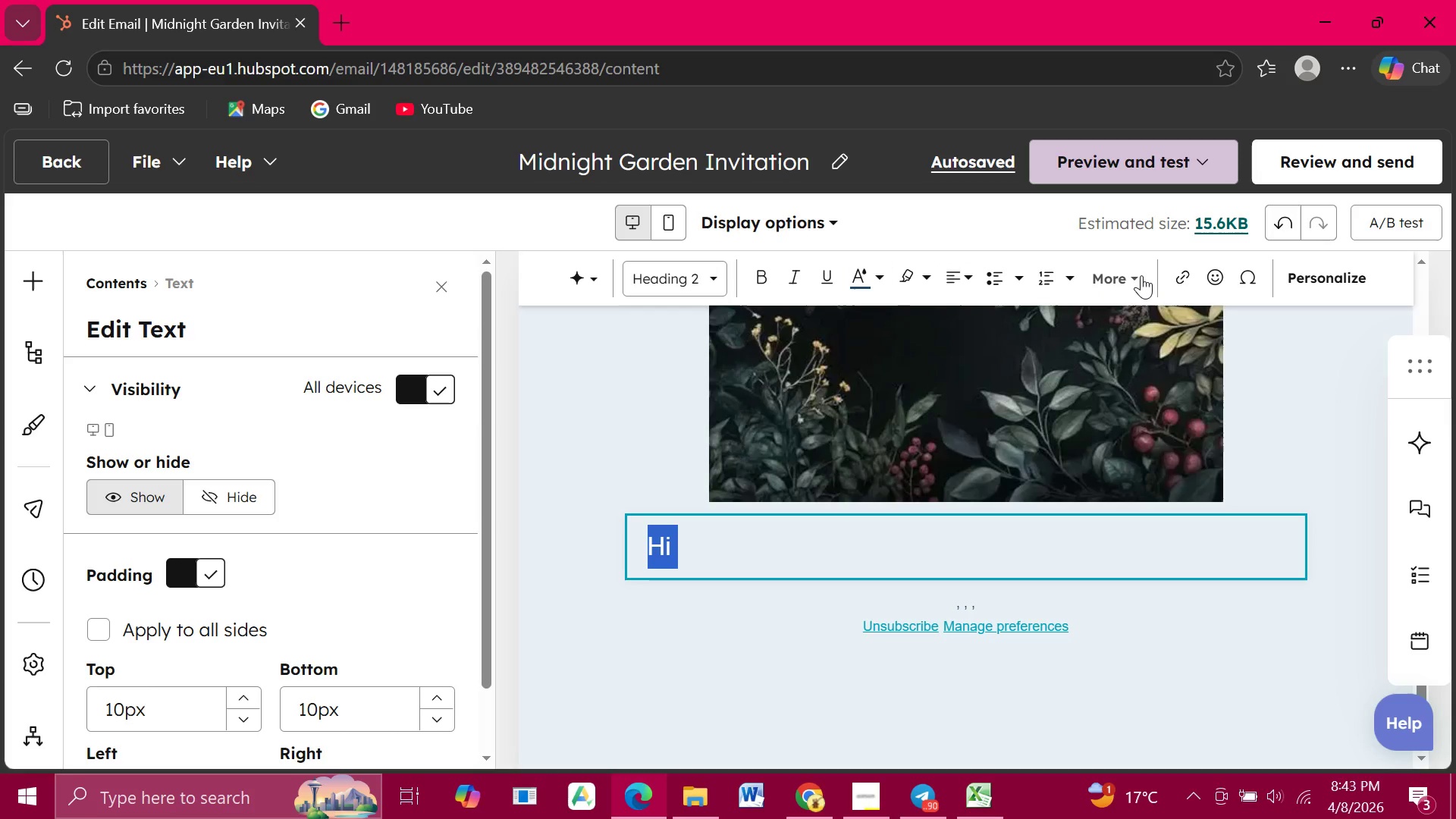 
left_click([1132, 275])
 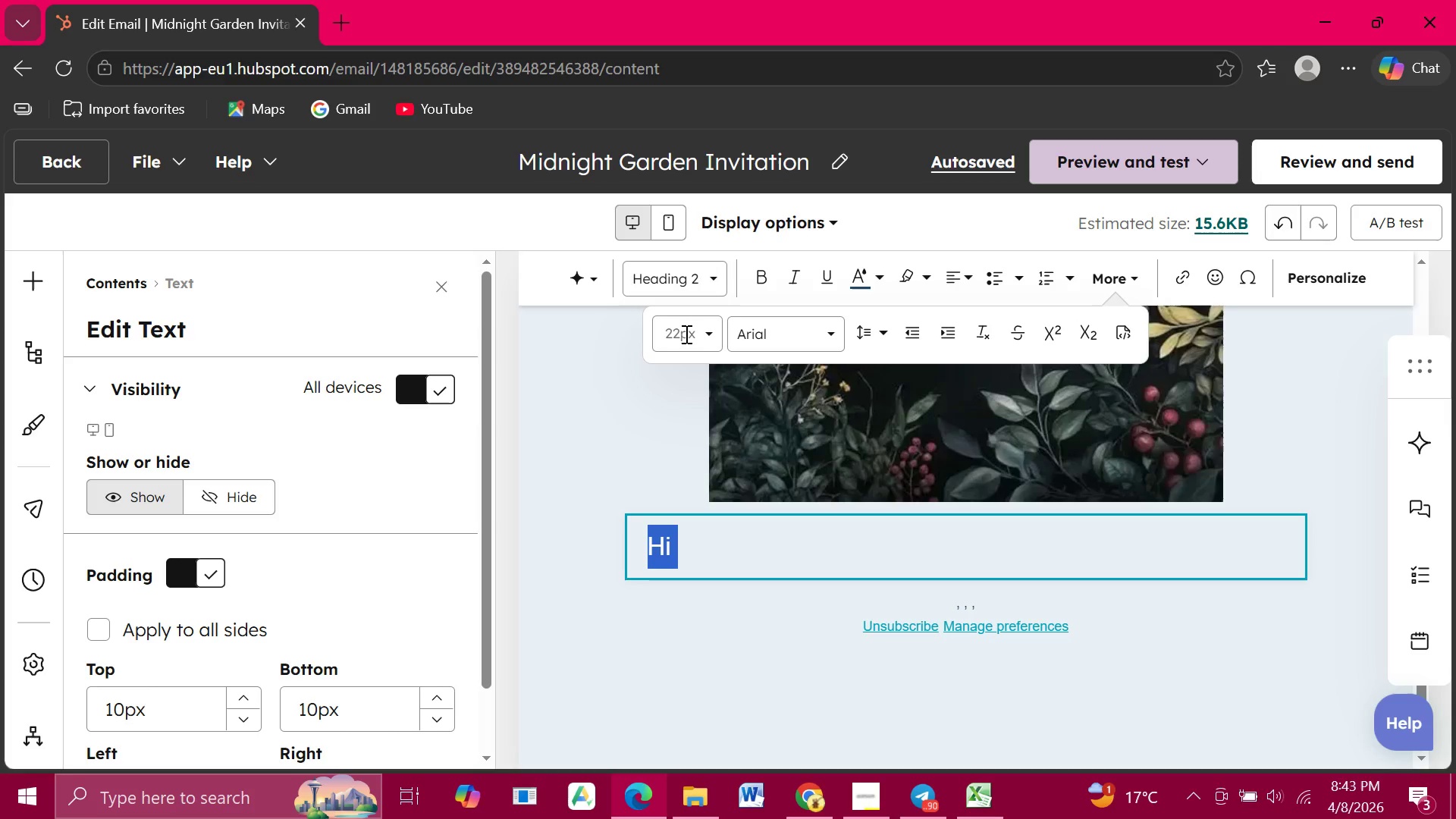 
wait(5.27)
 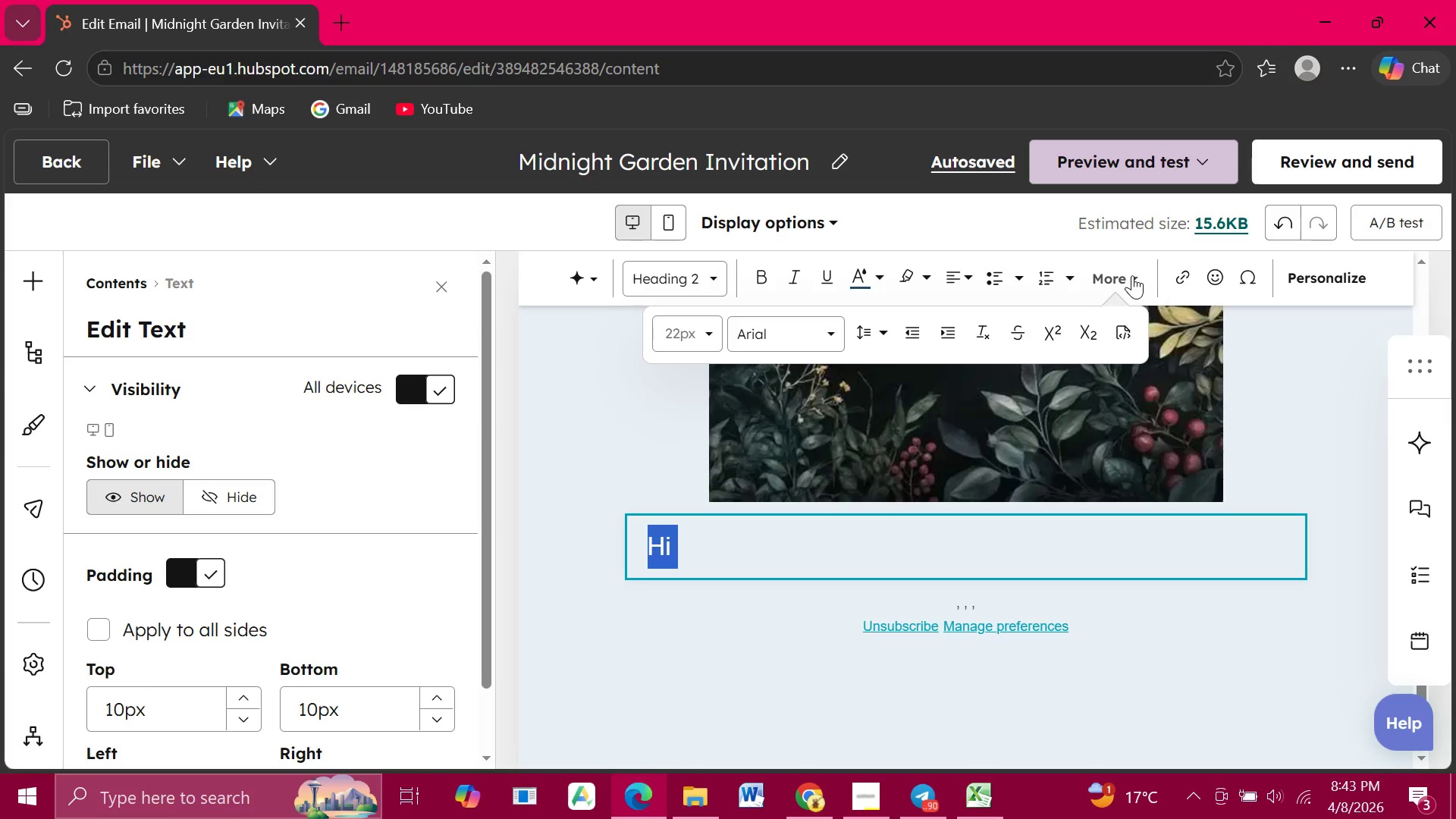 
left_click([706, 332])
 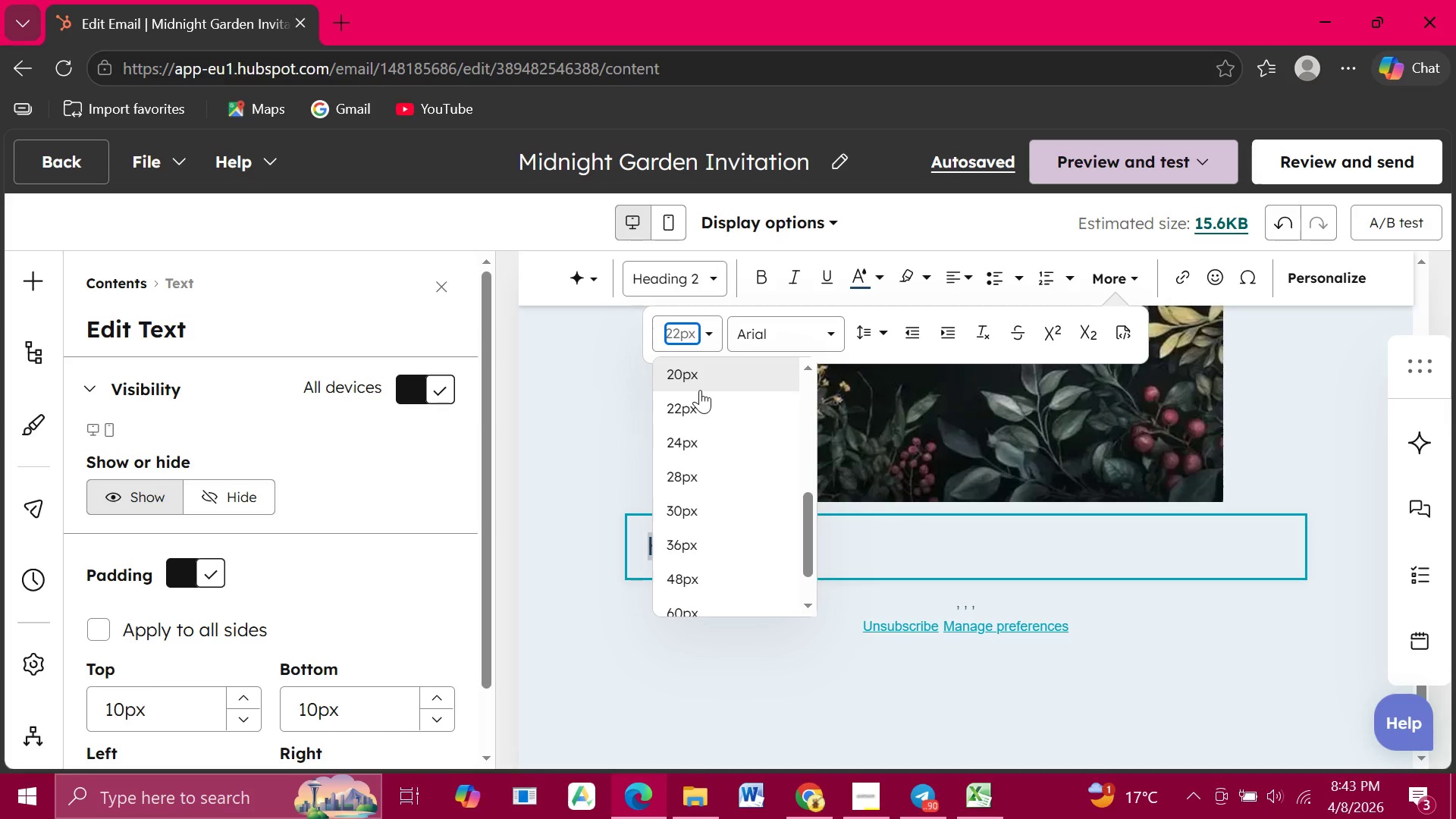 
scroll: coordinate [700, 390], scroll_direction: up, amount: 2.0
 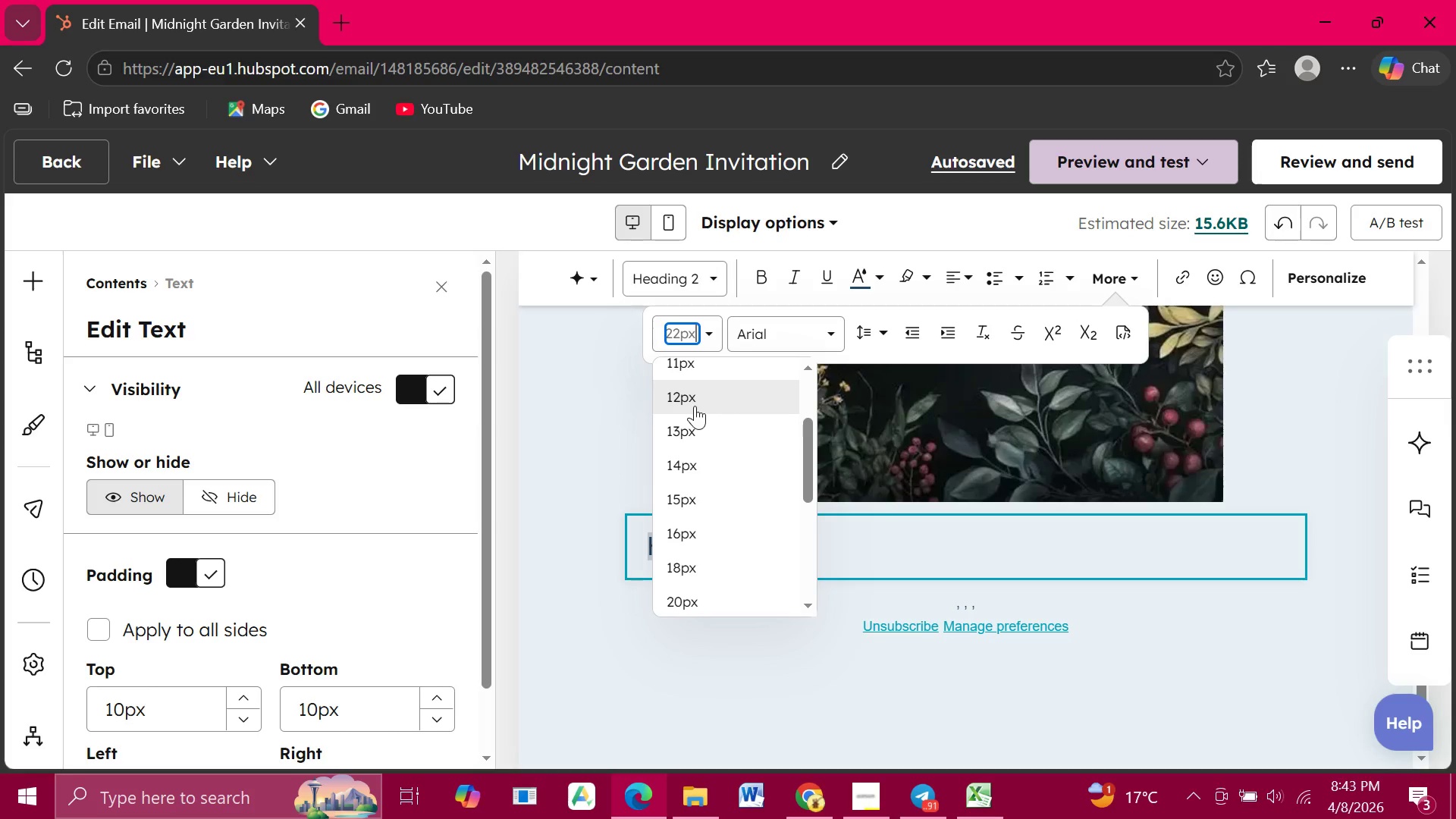 
left_click([695, 406])
 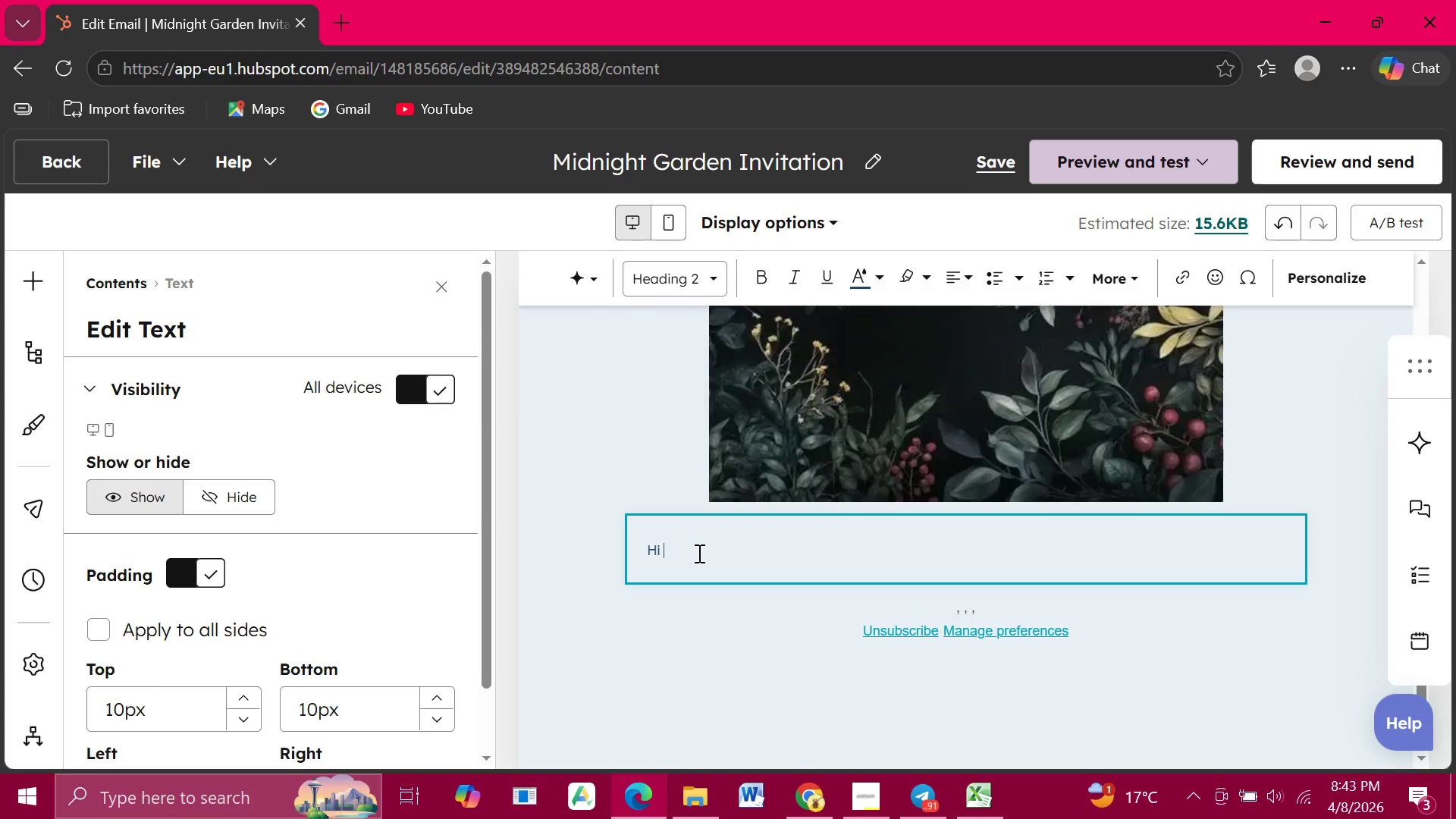 
left_click([698, 553])
 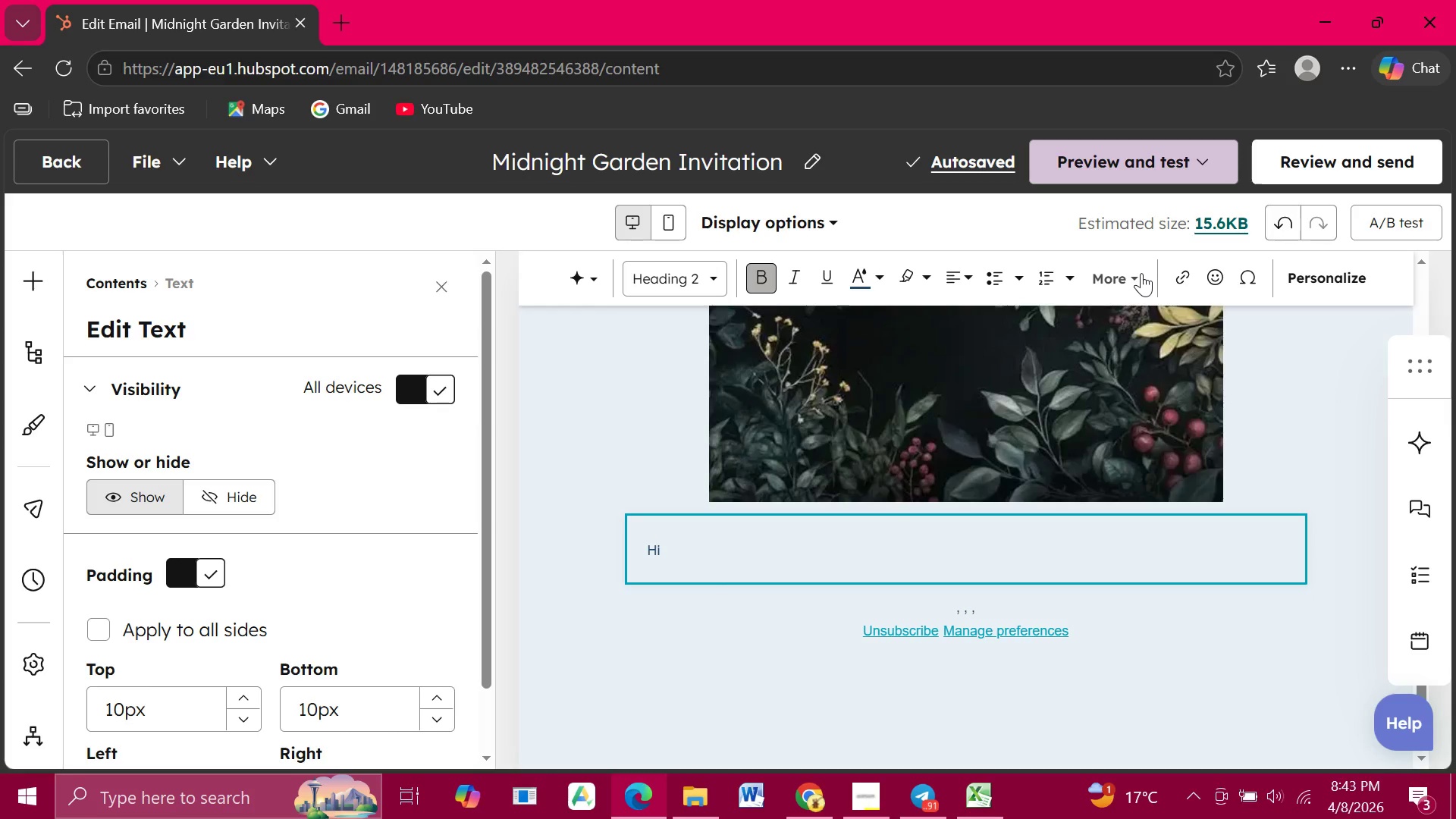 
left_click([1141, 273])
 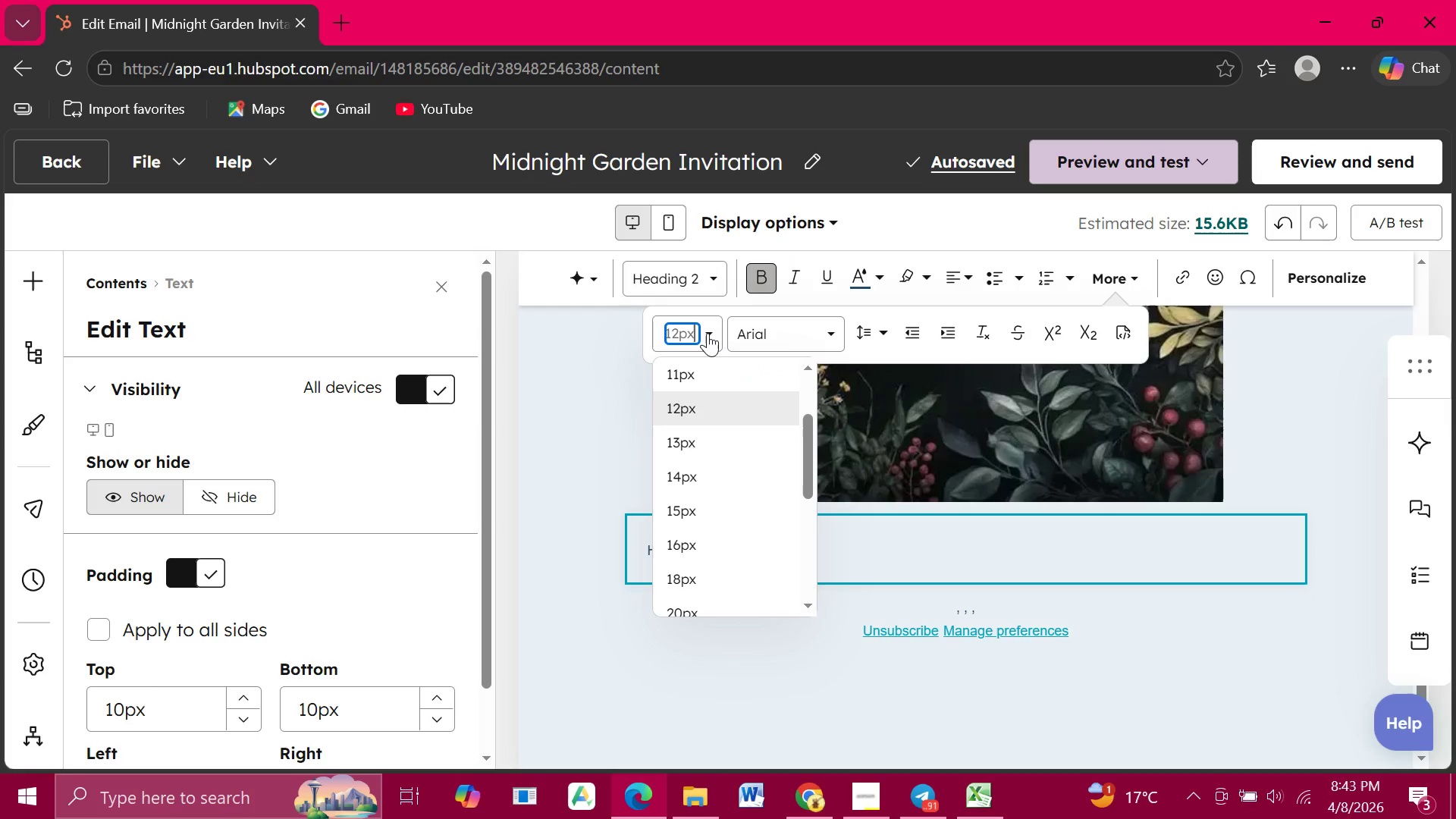 
left_click([708, 333])
 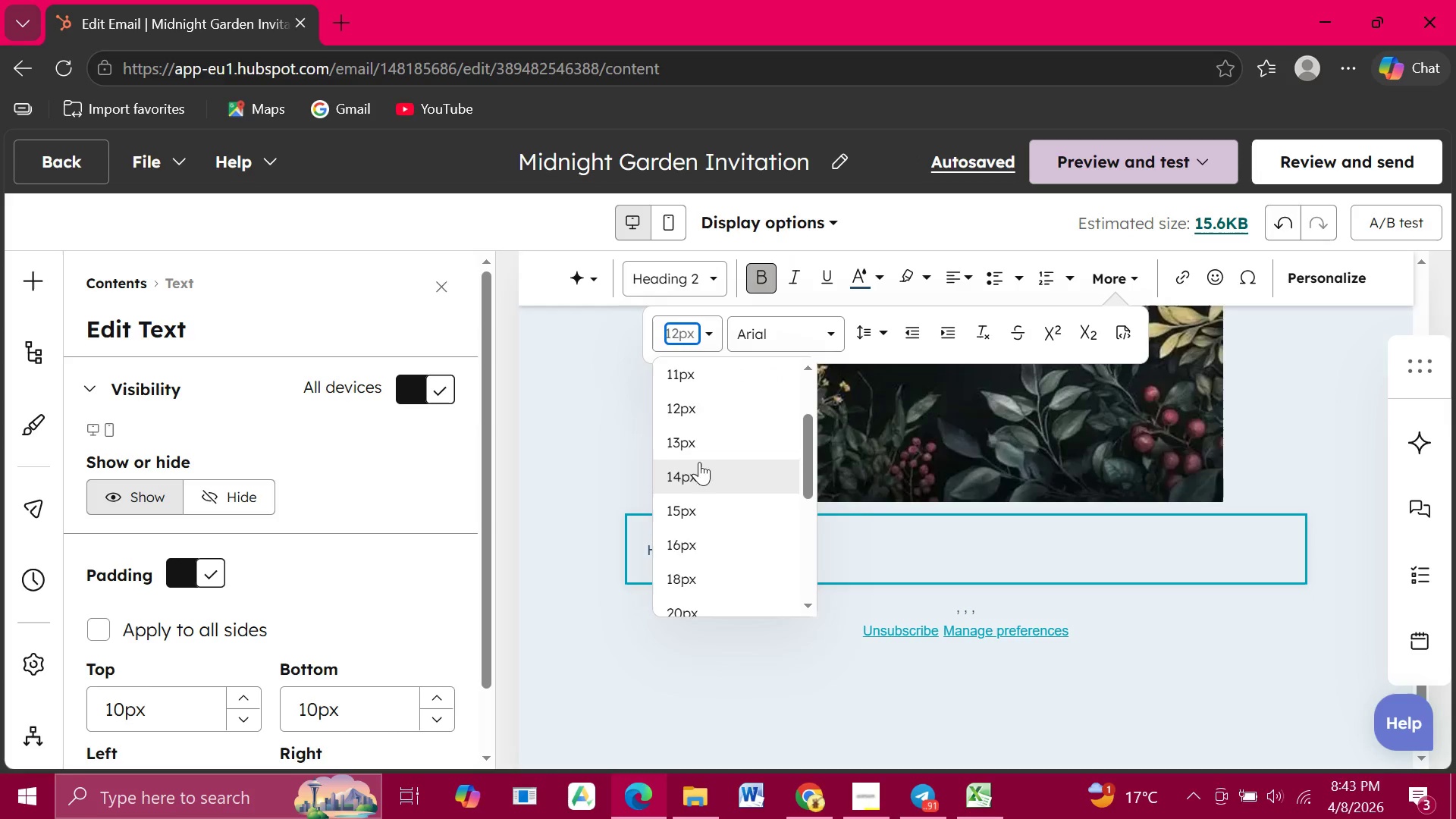 
left_click([699, 462])
 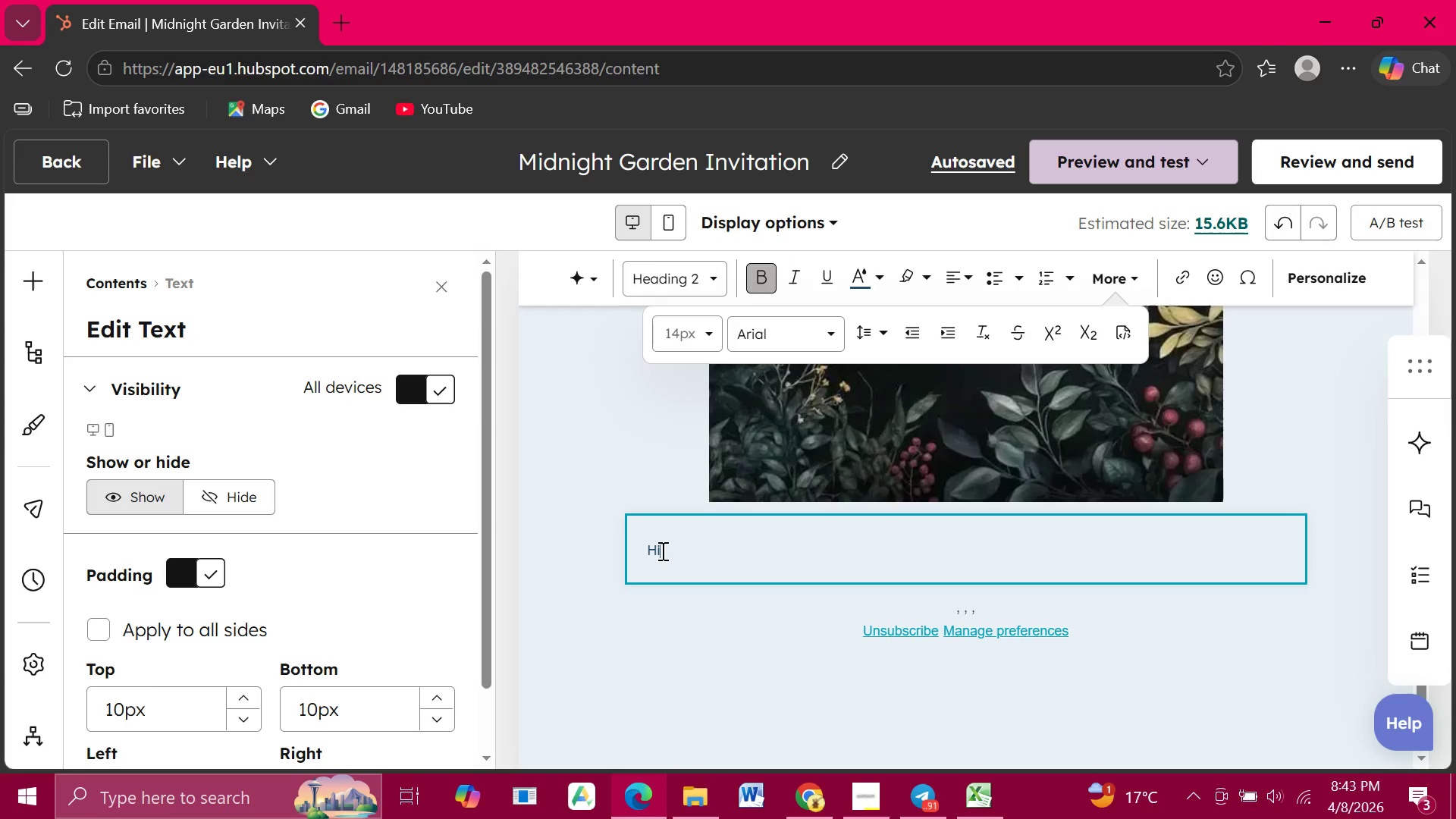 
left_click_drag(start_coordinate=[661, 551], to_coordinate=[632, 550])
 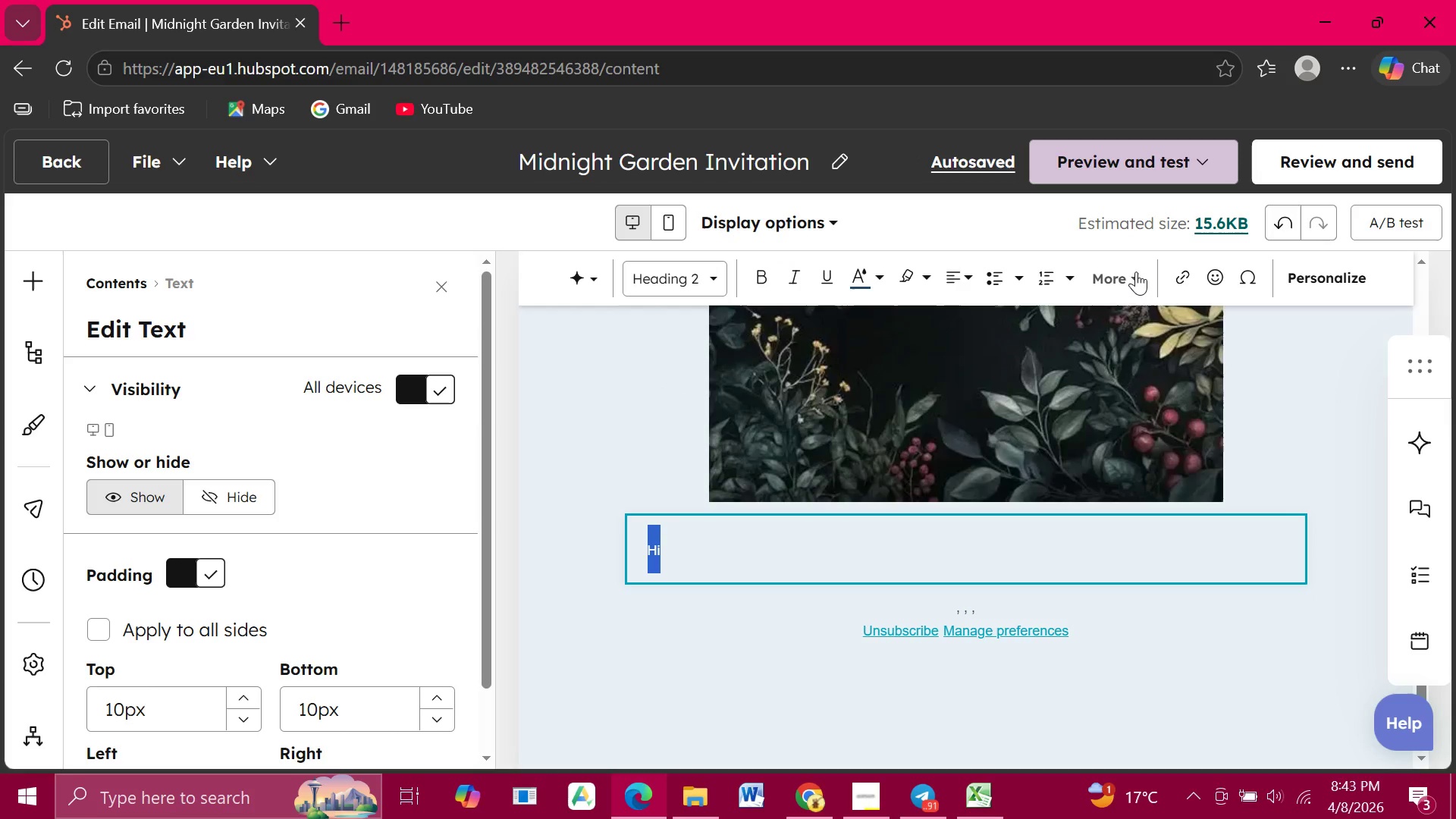 
left_click([1136, 271])
 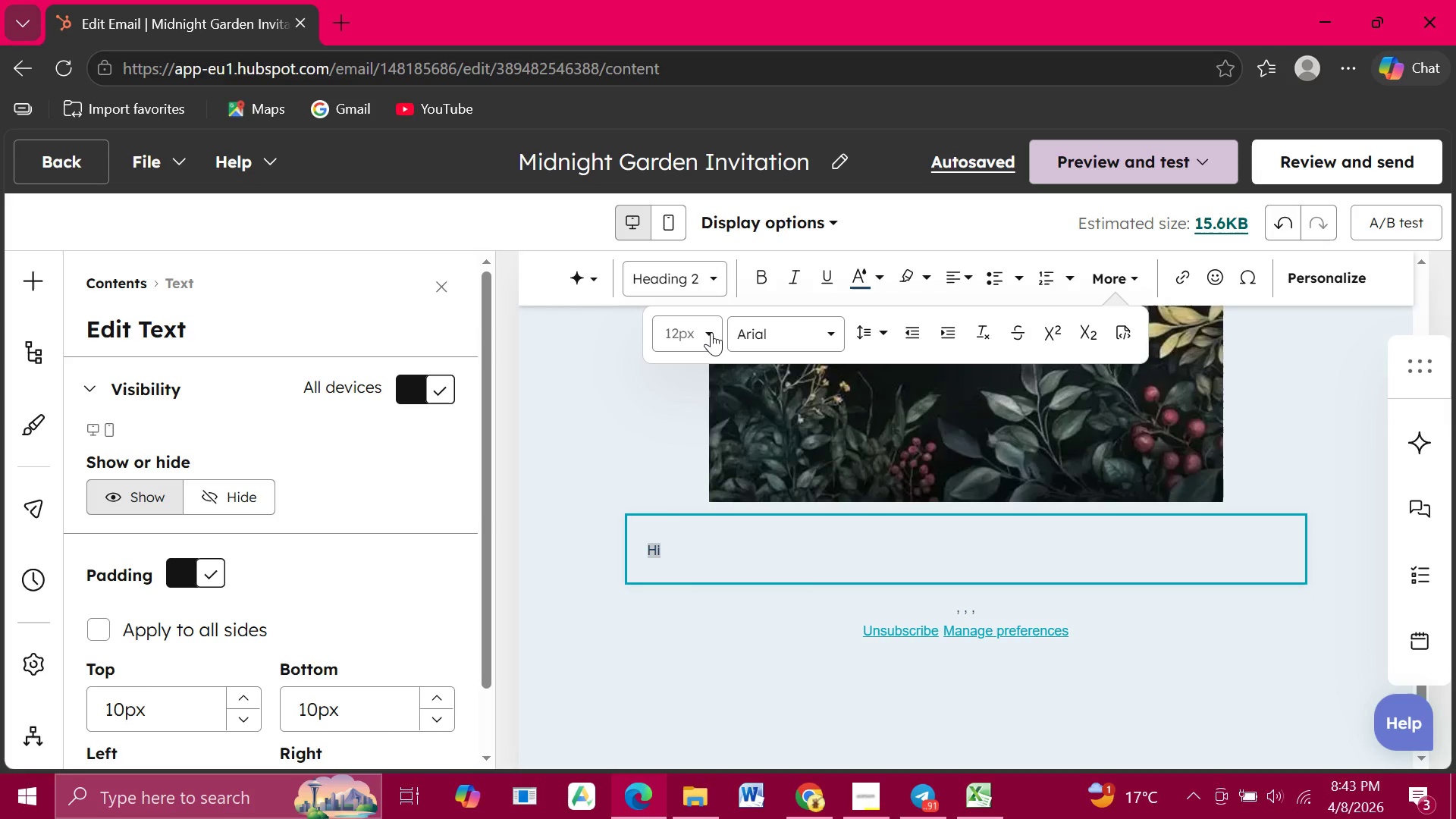 
left_click([711, 332])
 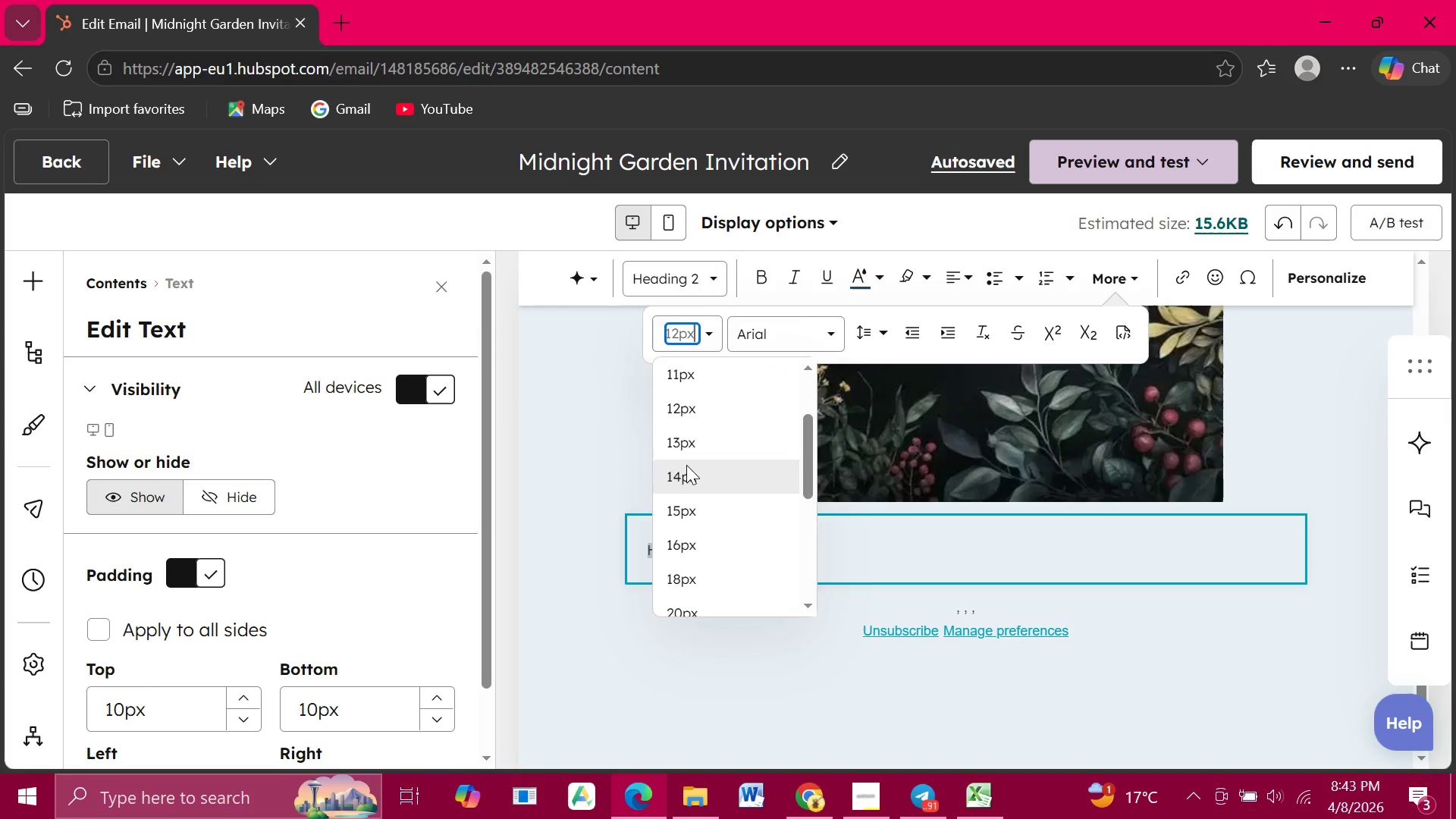 
left_click([686, 465])
 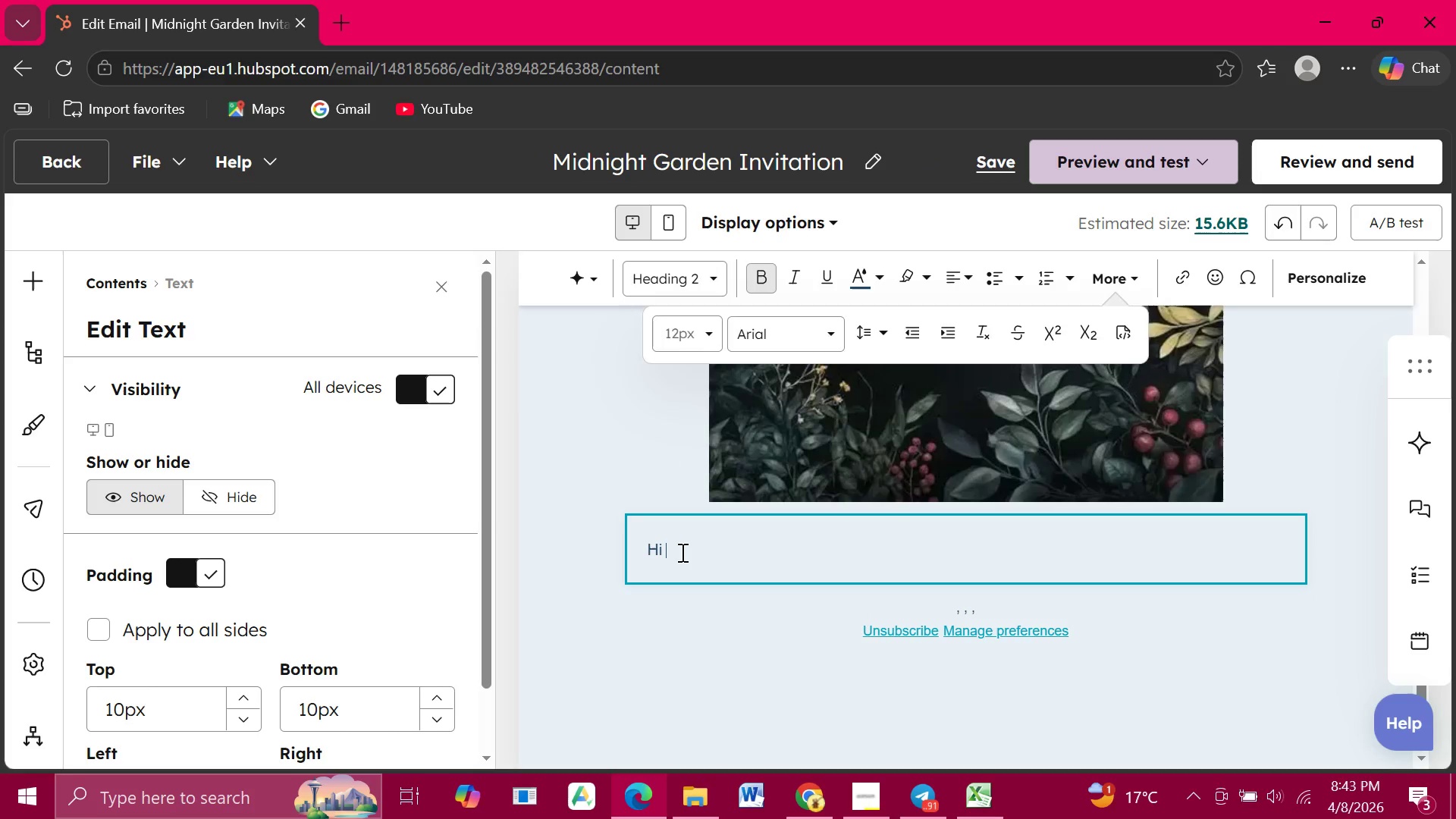 
left_click([681, 552])
 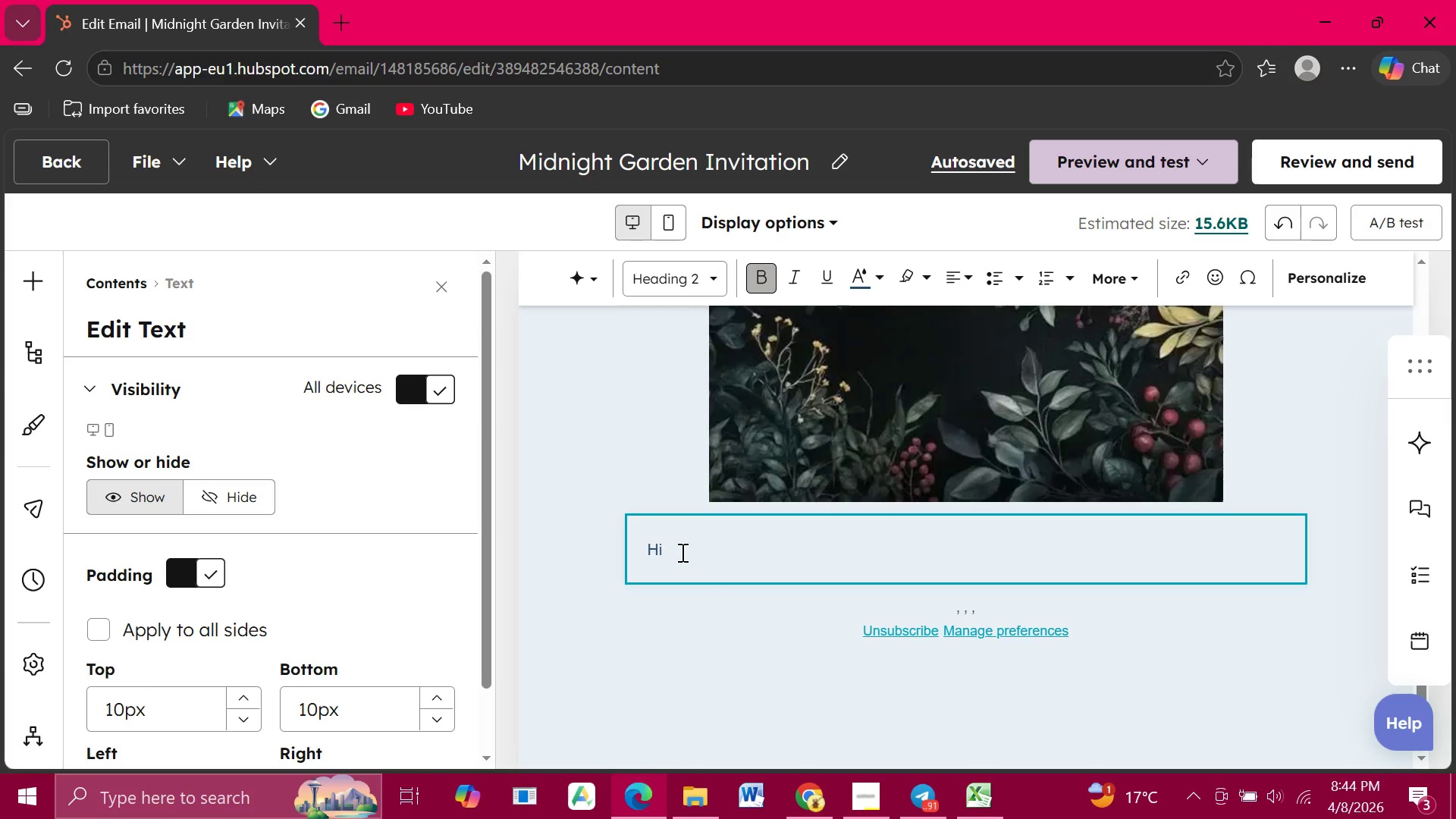 
wait(23.19)
 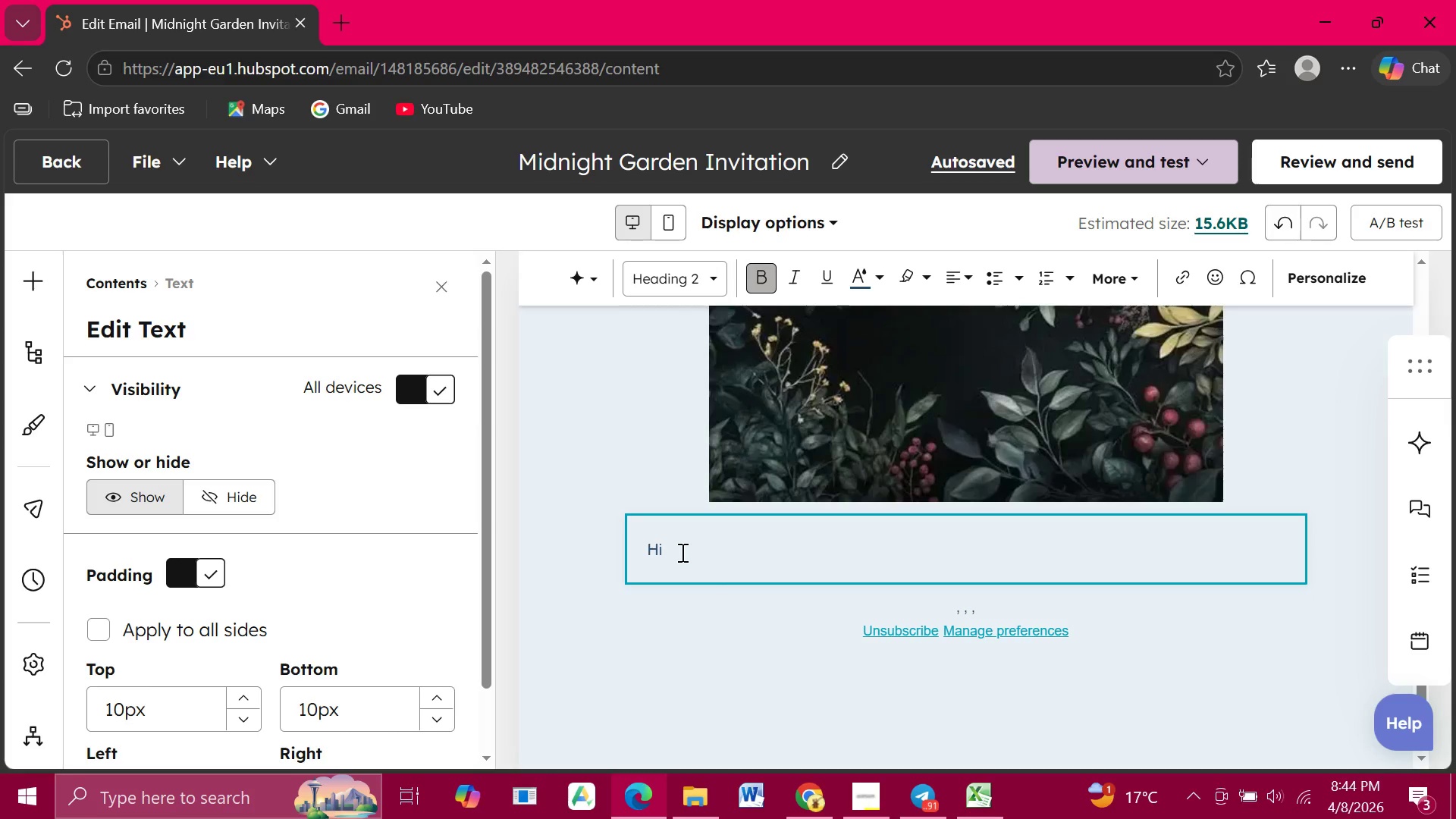 
left_click([1169, 634])
 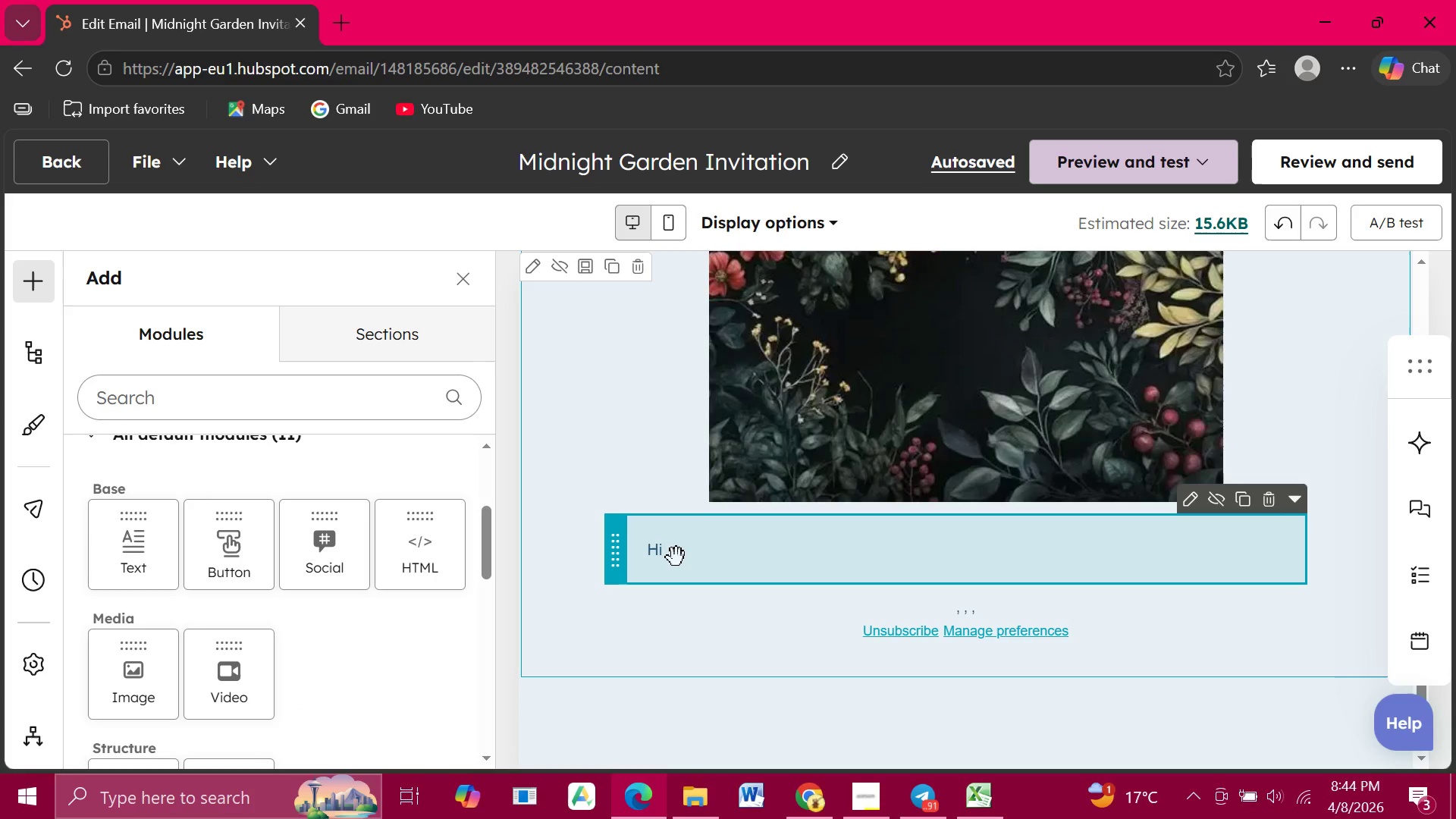 
left_click([682, 548])
 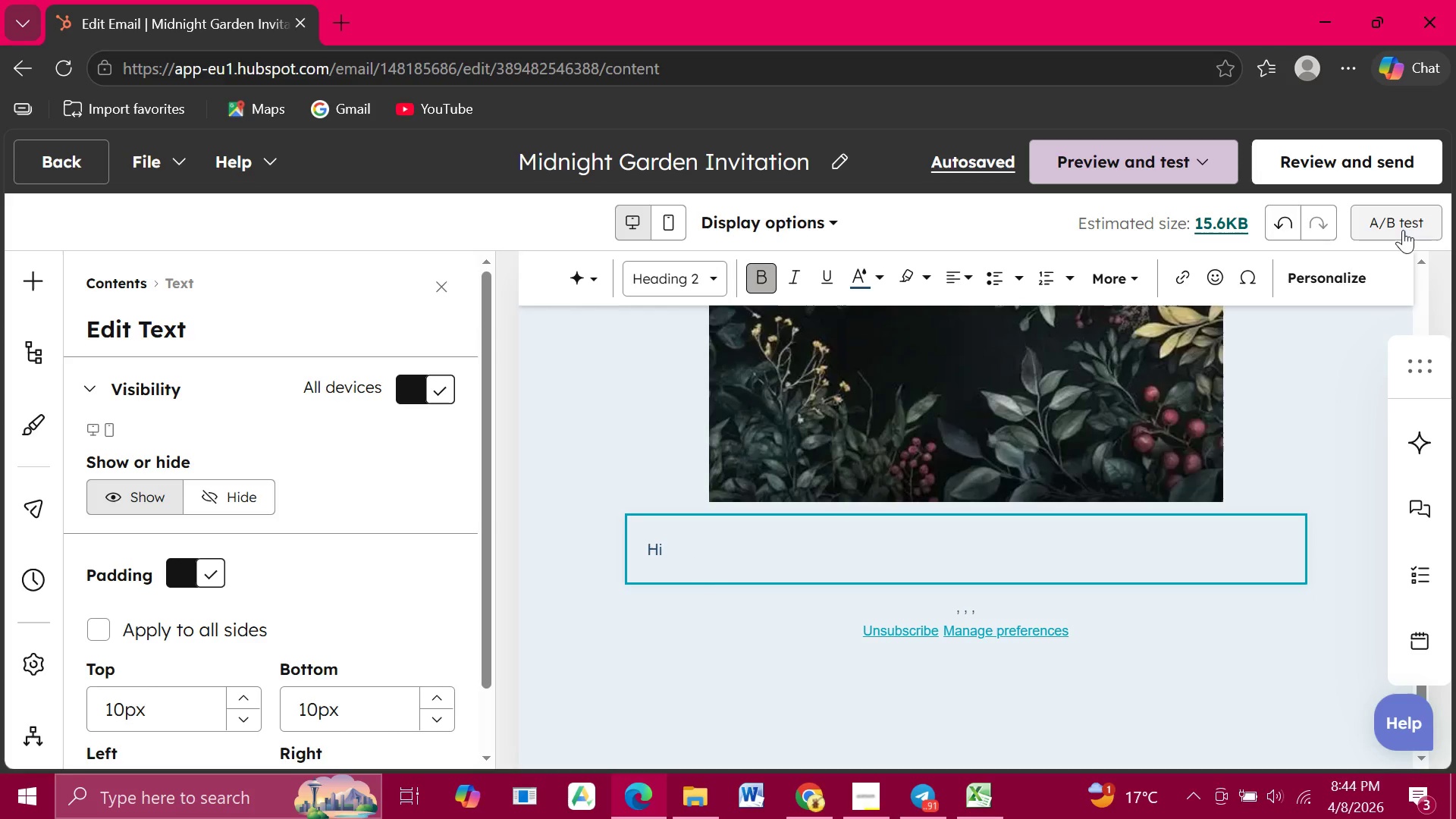 
left_click([1319, 278])
 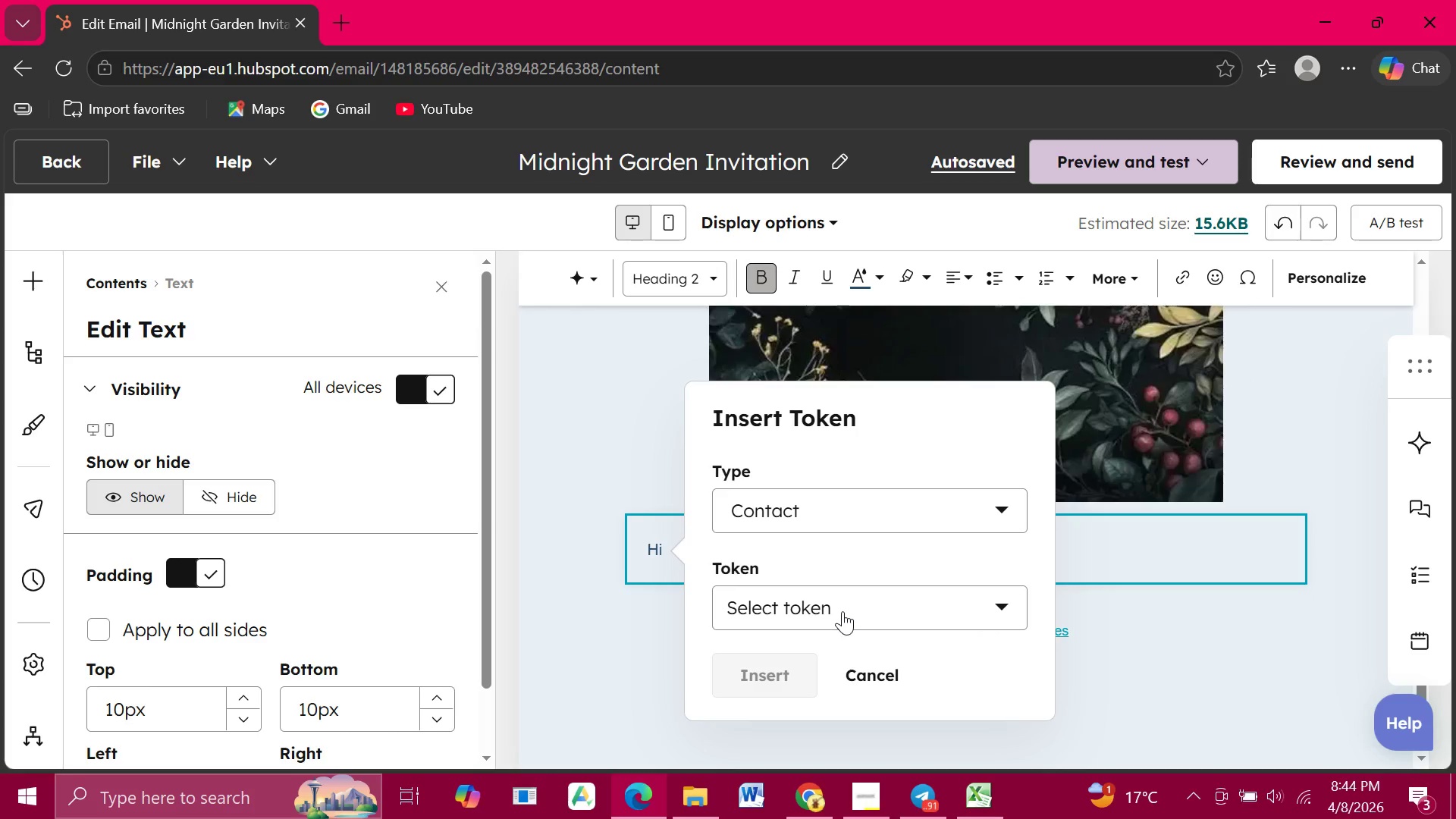 
left_click([843, 611])
 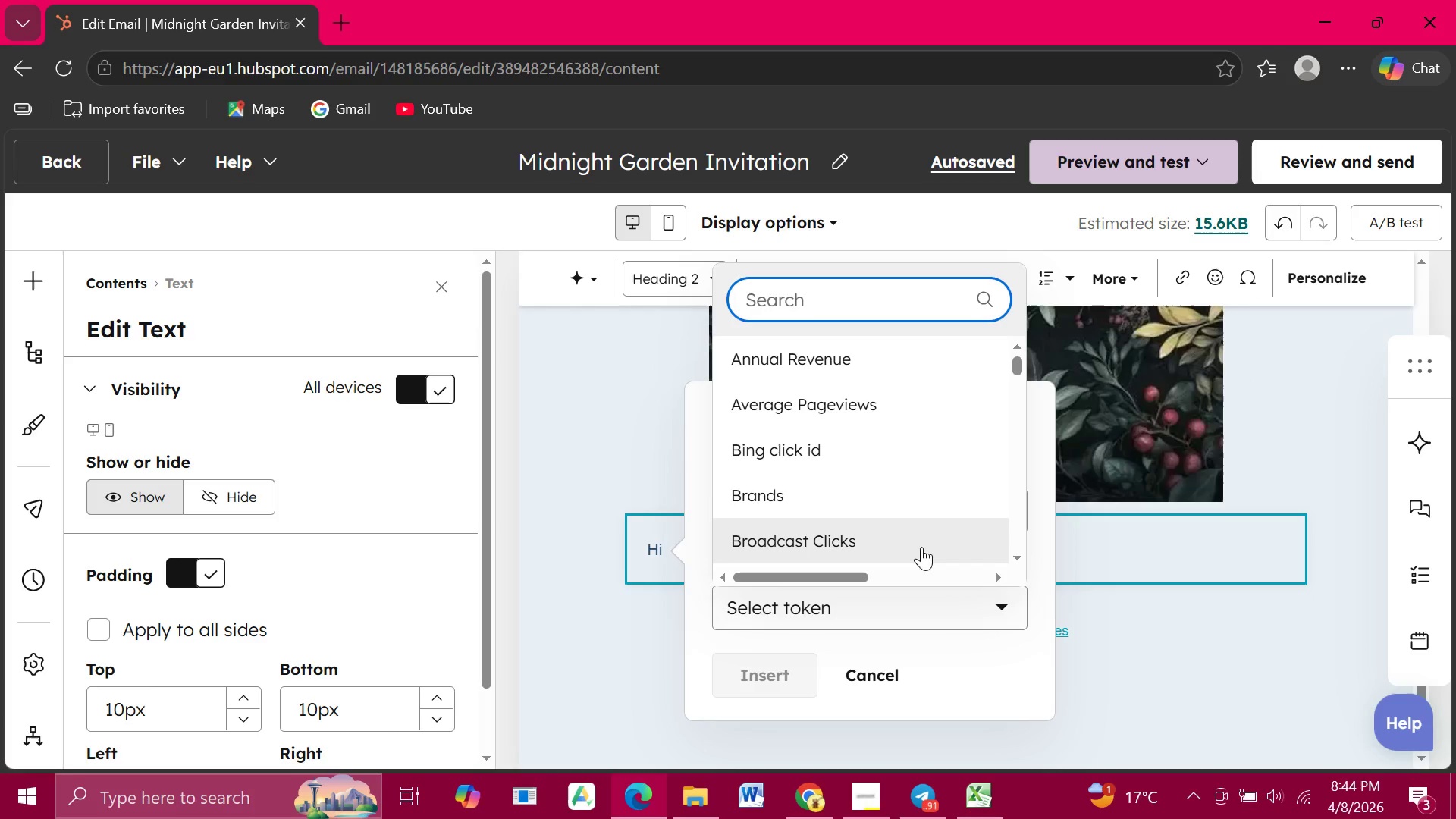 
mouse_move([861, 441])
 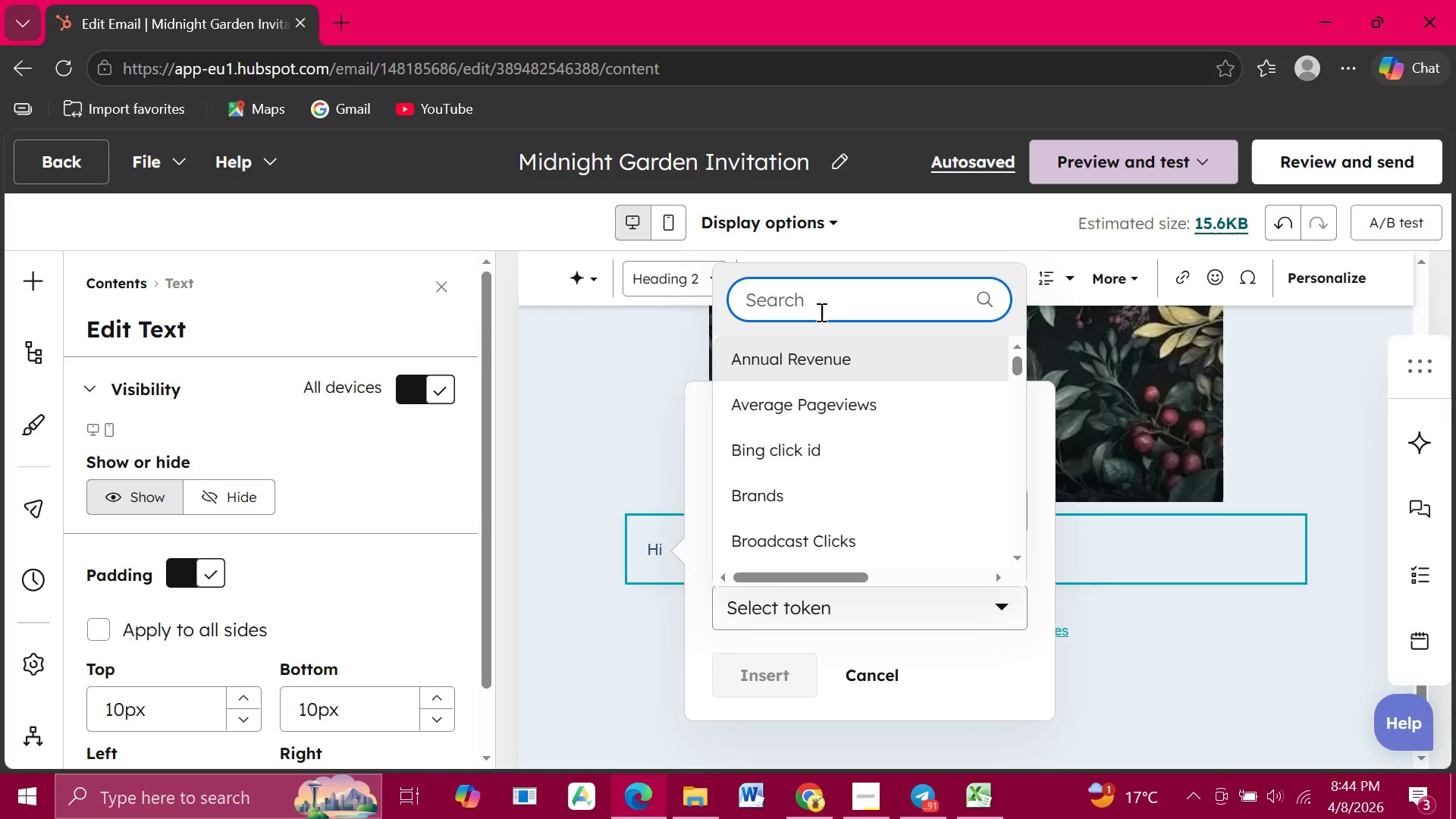 
left_click([822, 305])
 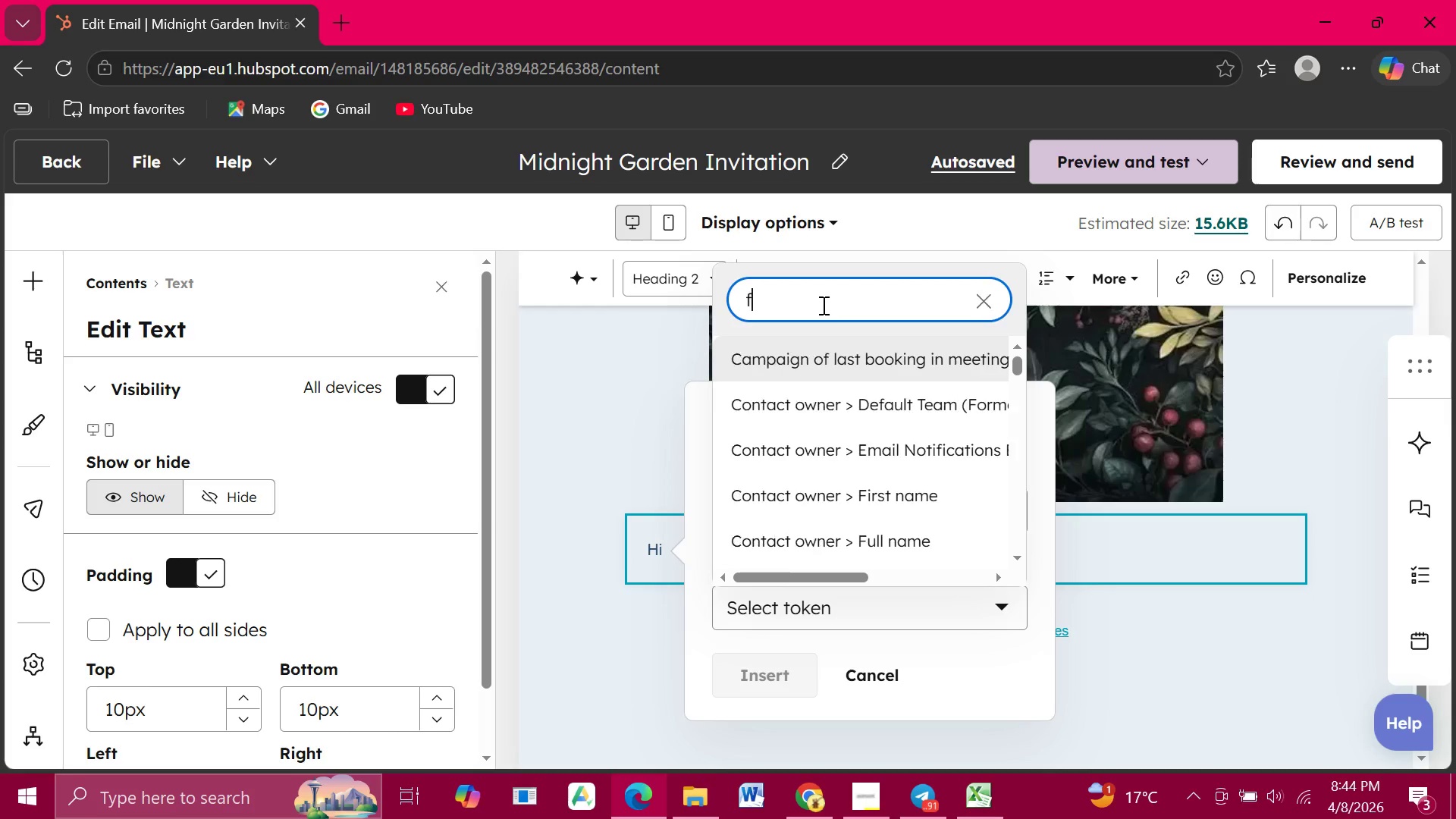 
type(first na)
 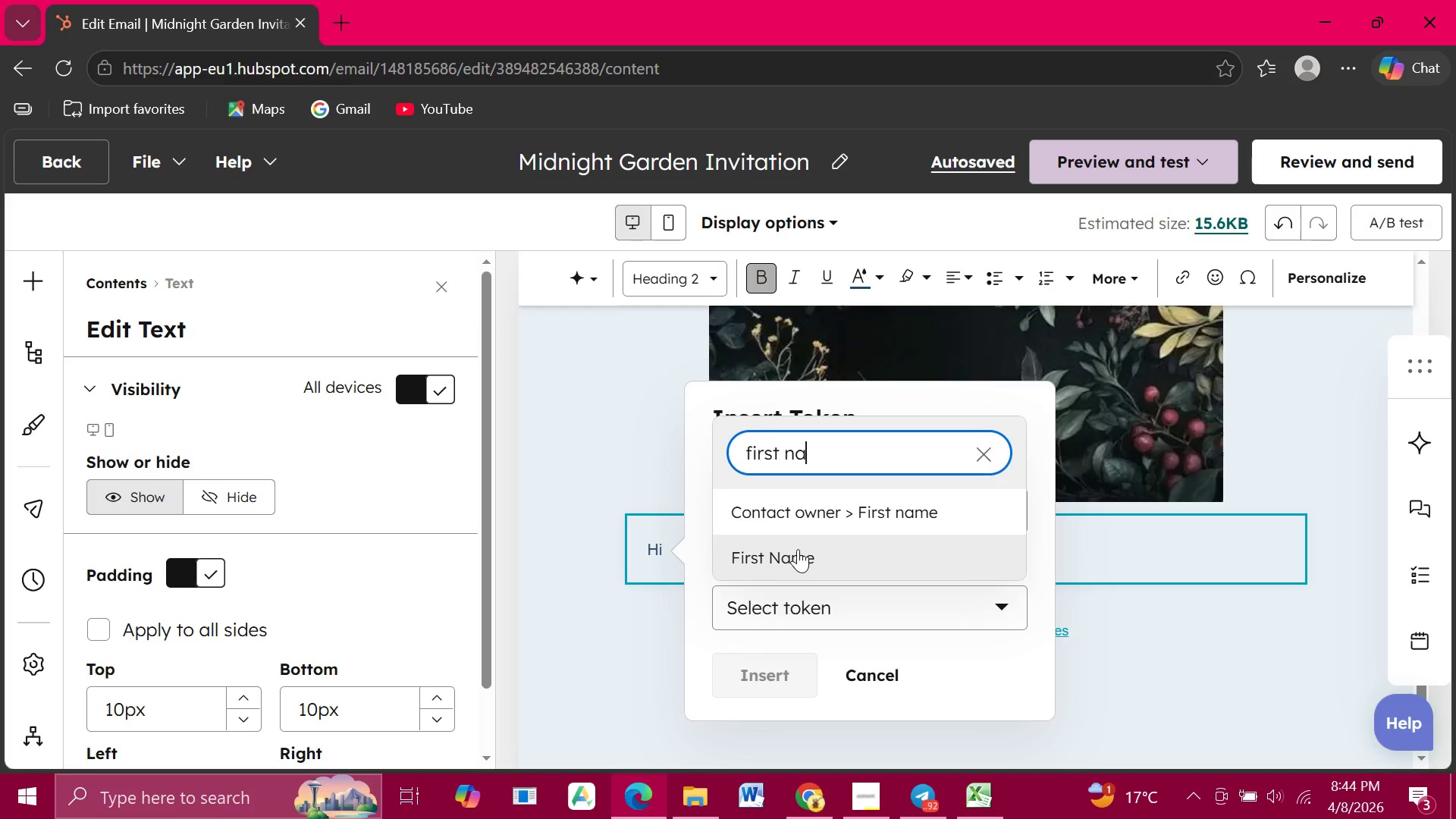 
left_click([798, 549])
 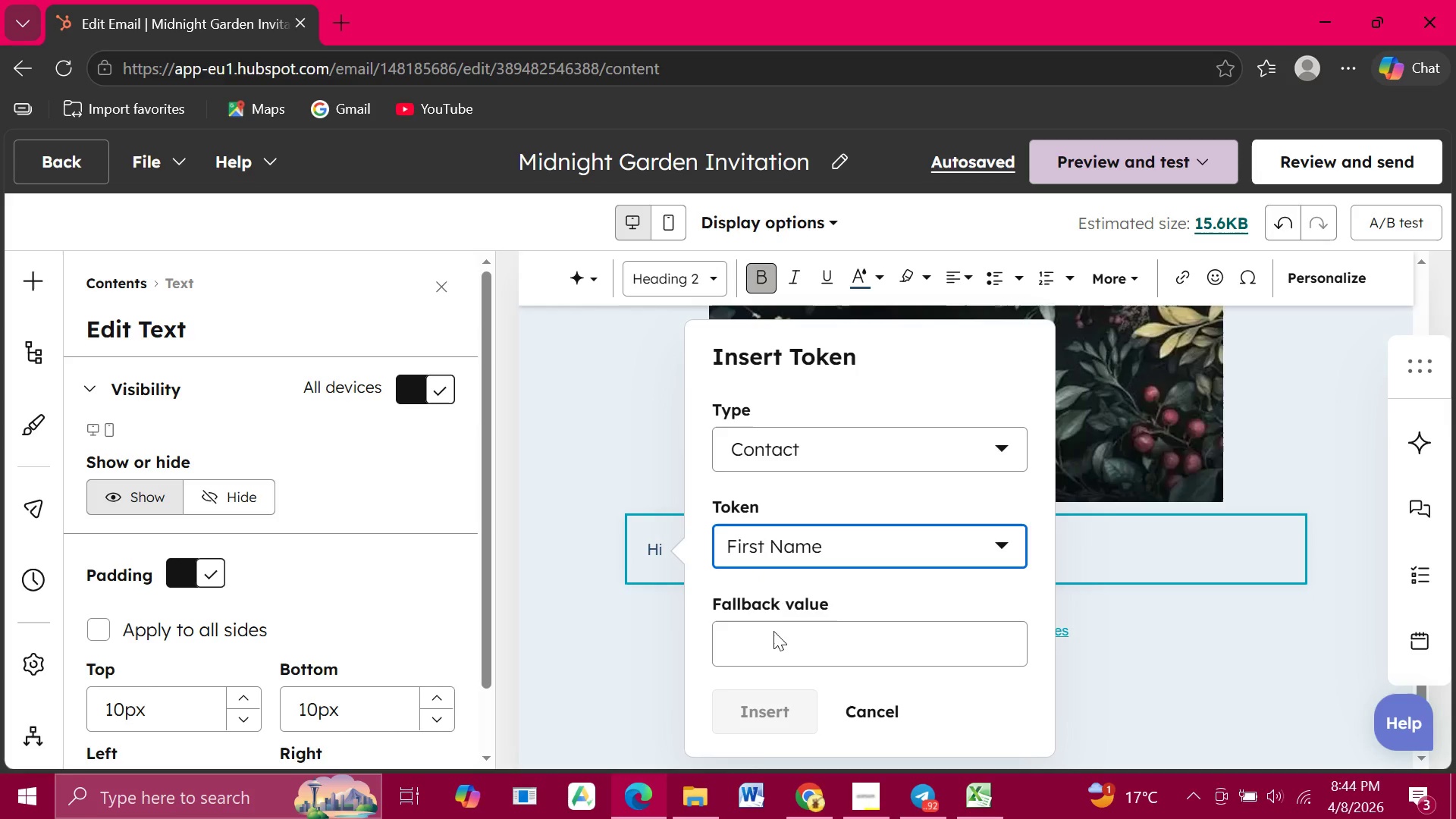 
left_click([779, 638])
 